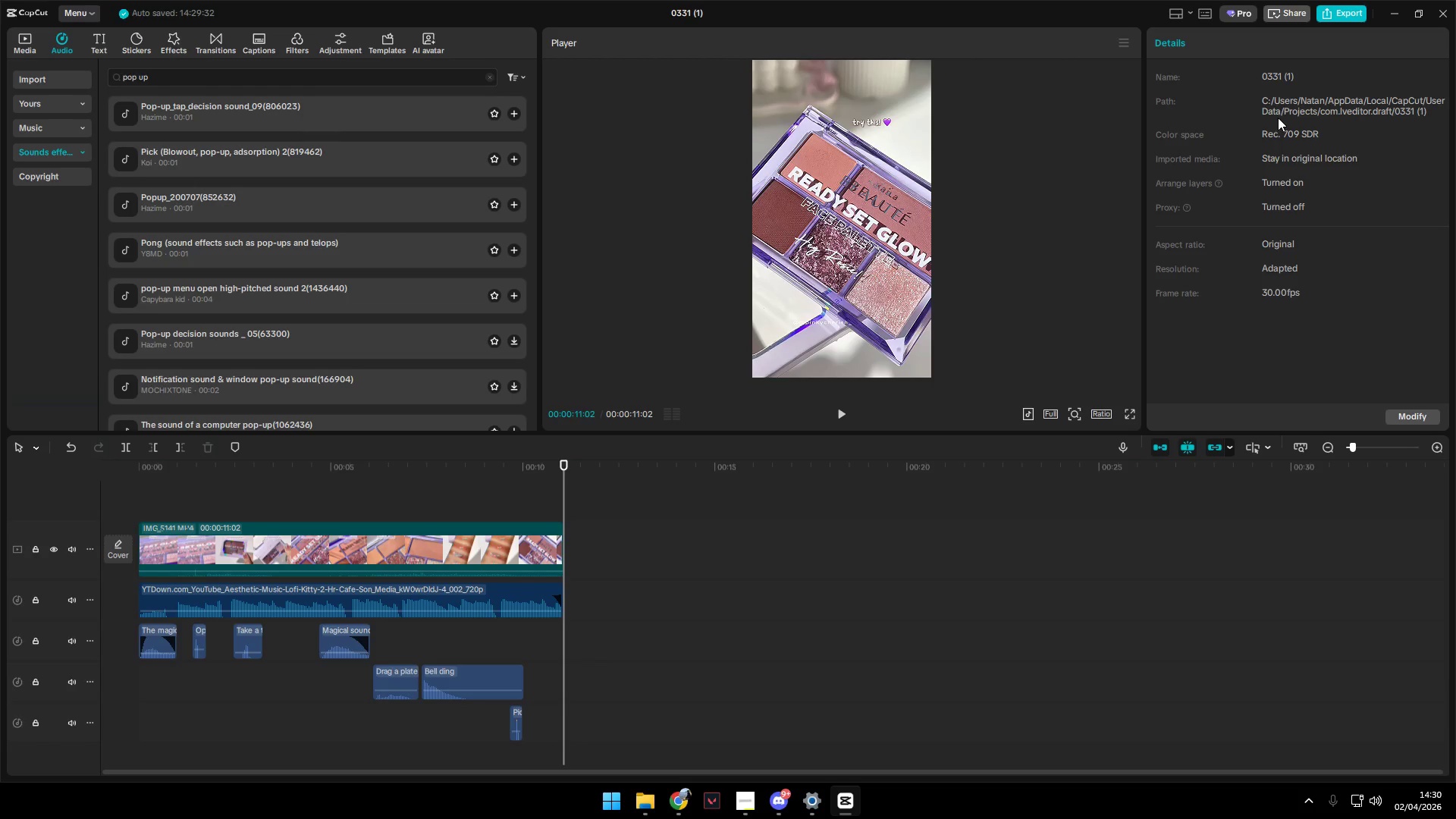 
left_click([1341, 15])
 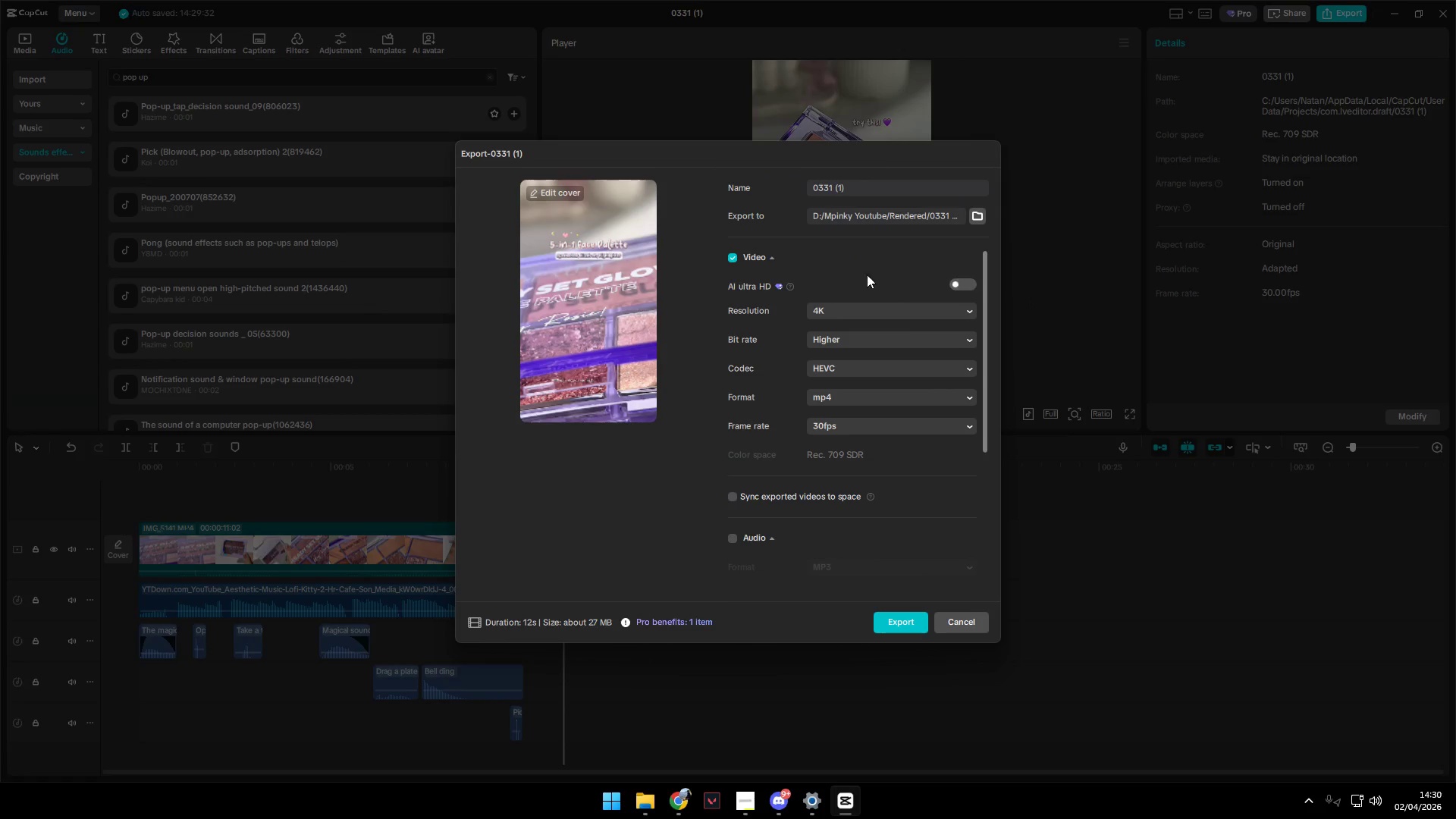 
left_click_drag(start_coordinate=[885, 184], to_coordinate=[748, 178])
 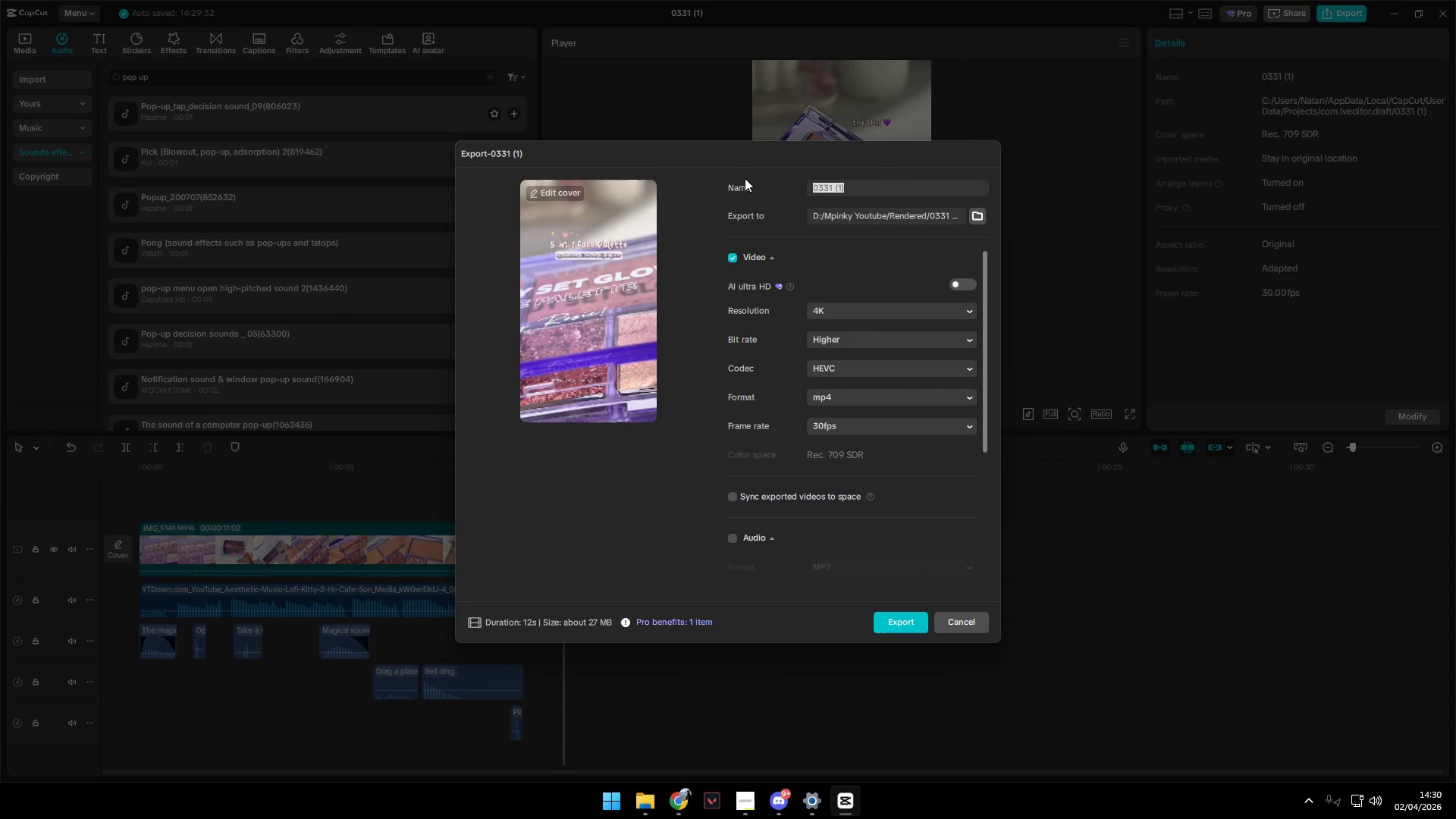 
hold_key(key=ShiftLeft, duration=0.56)
 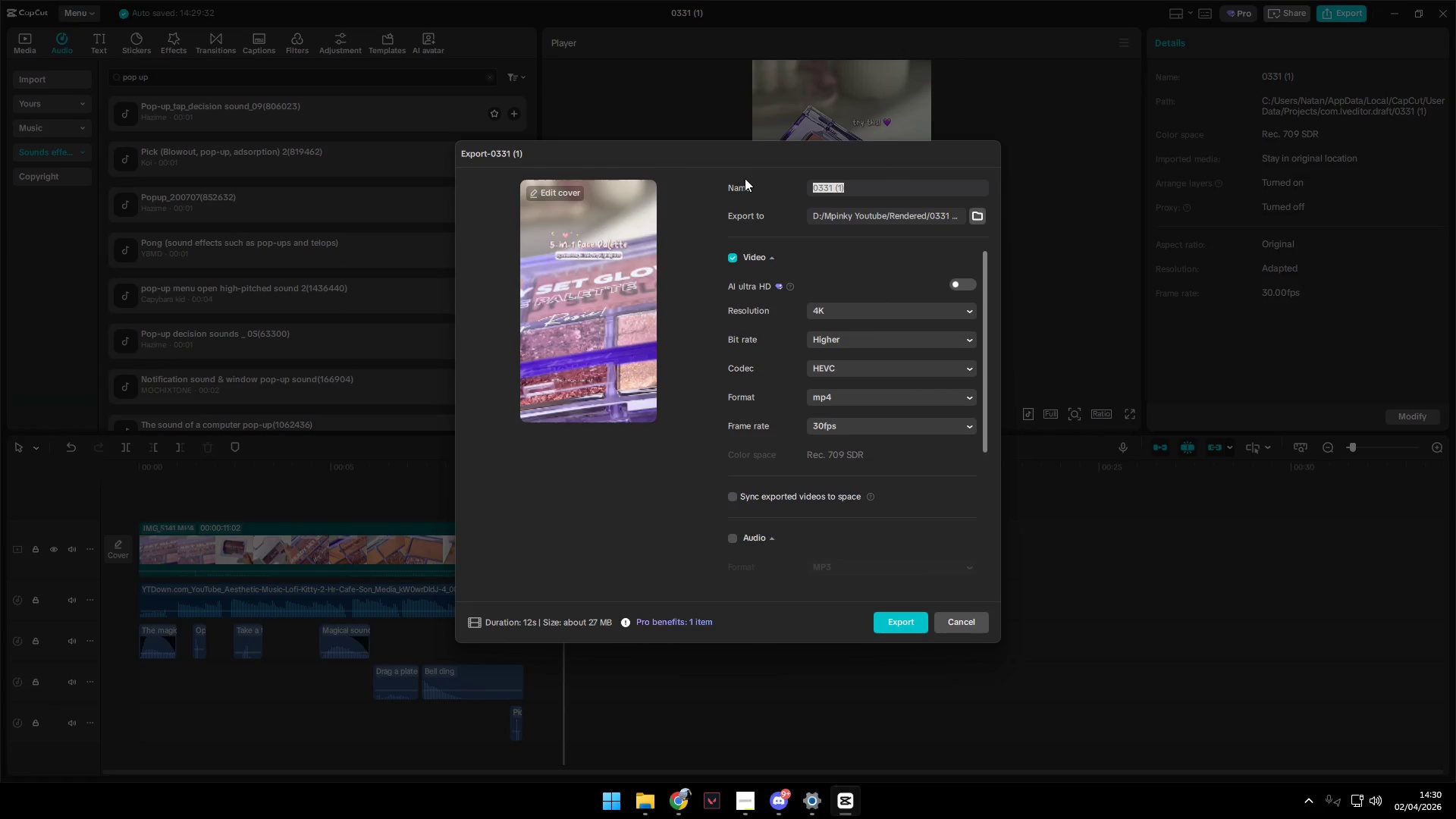 
type(Ready Set Glow FA)
key(Backspace)
type(ace Pallete)
 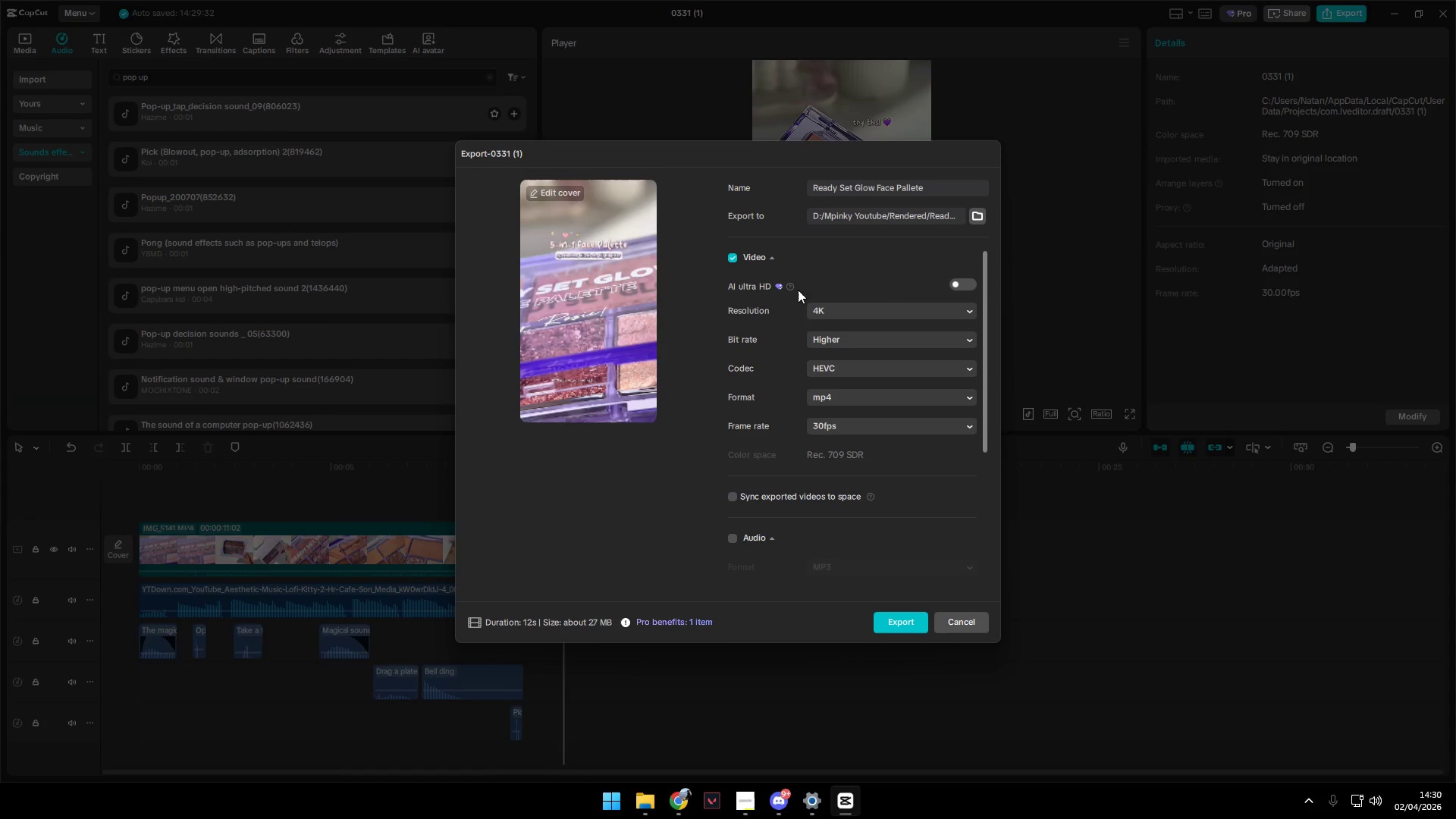 
left_click([814, 187])
 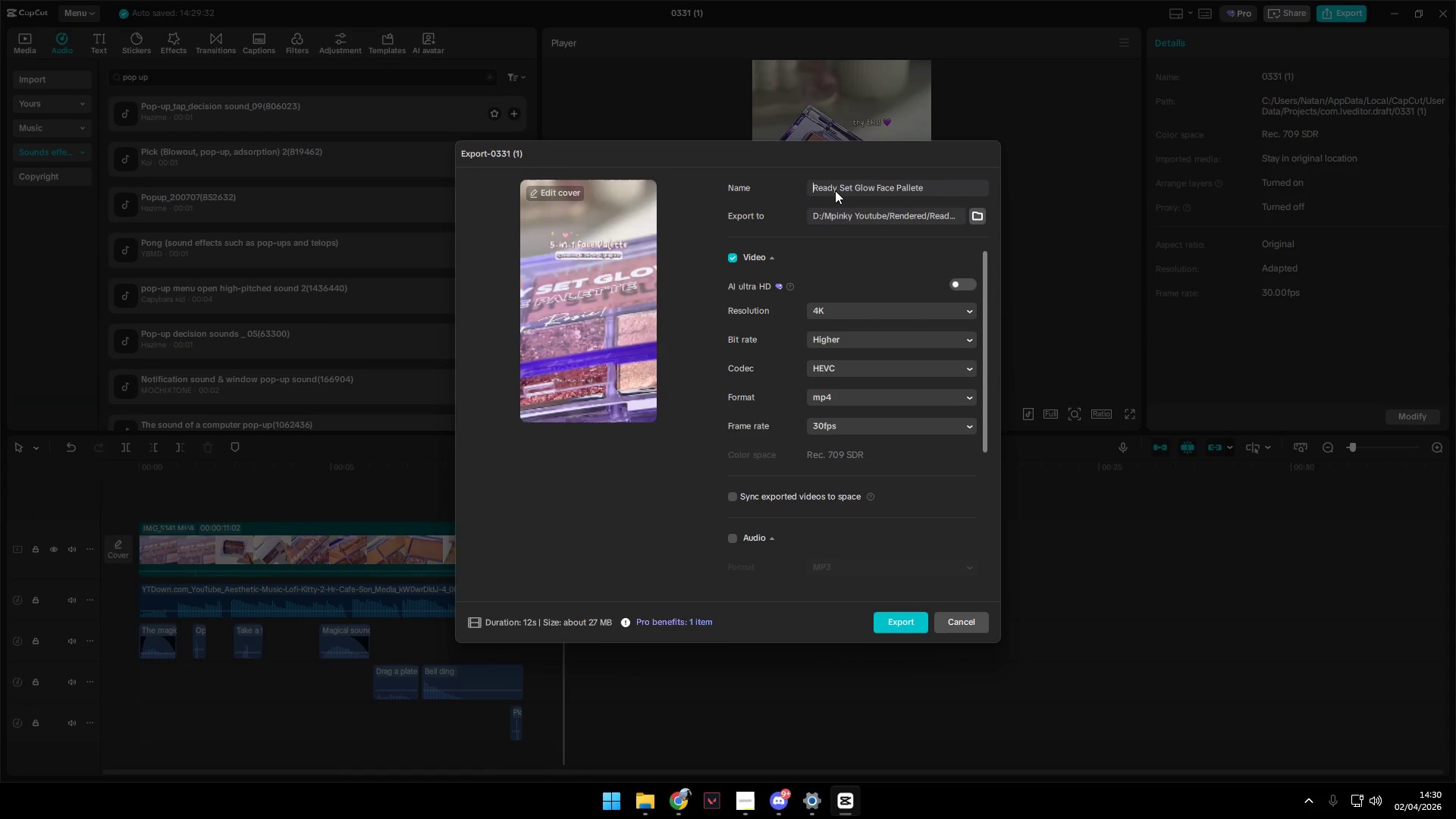 
type(Beaute )
 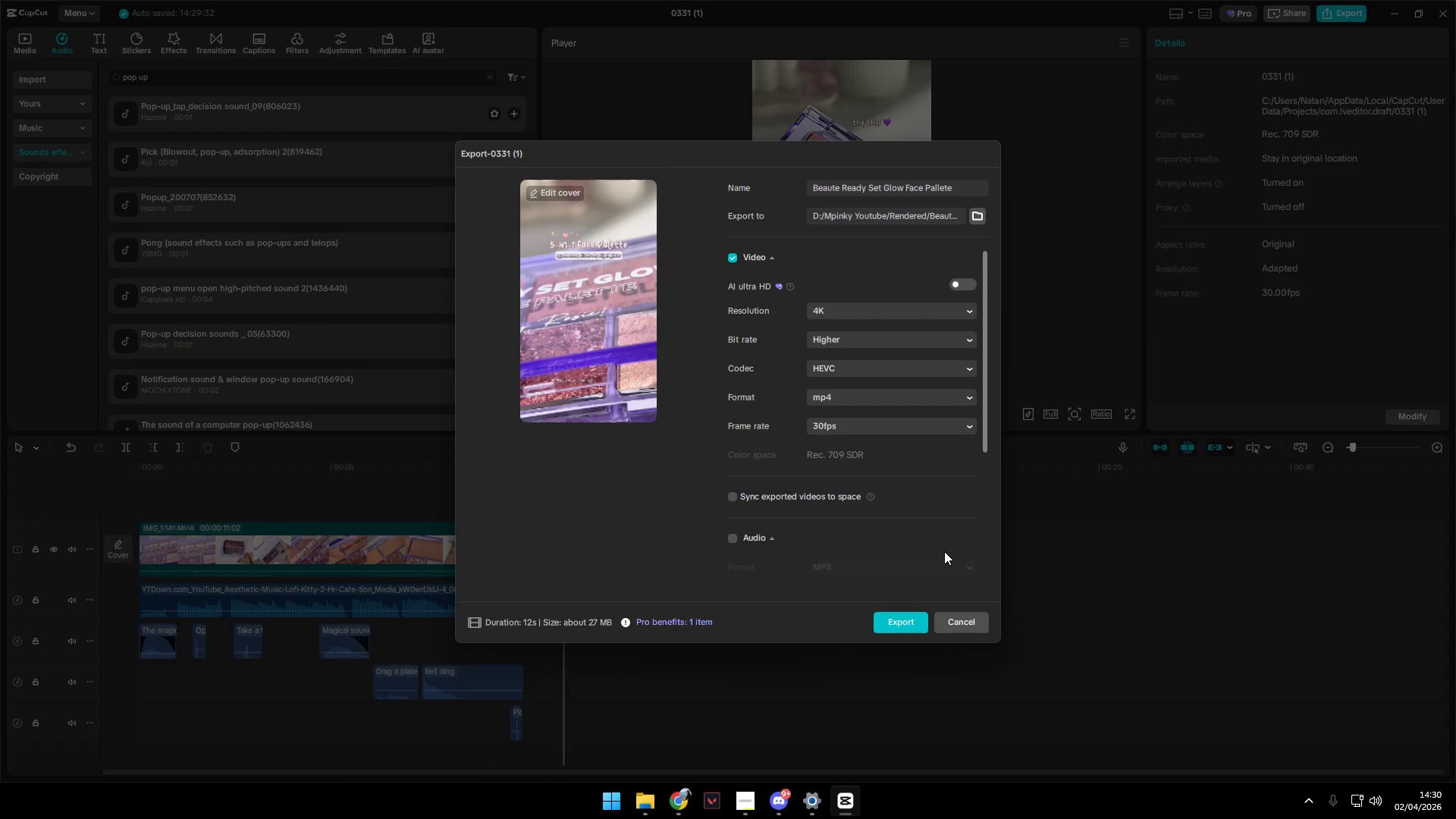 
left_click([909, 621])
 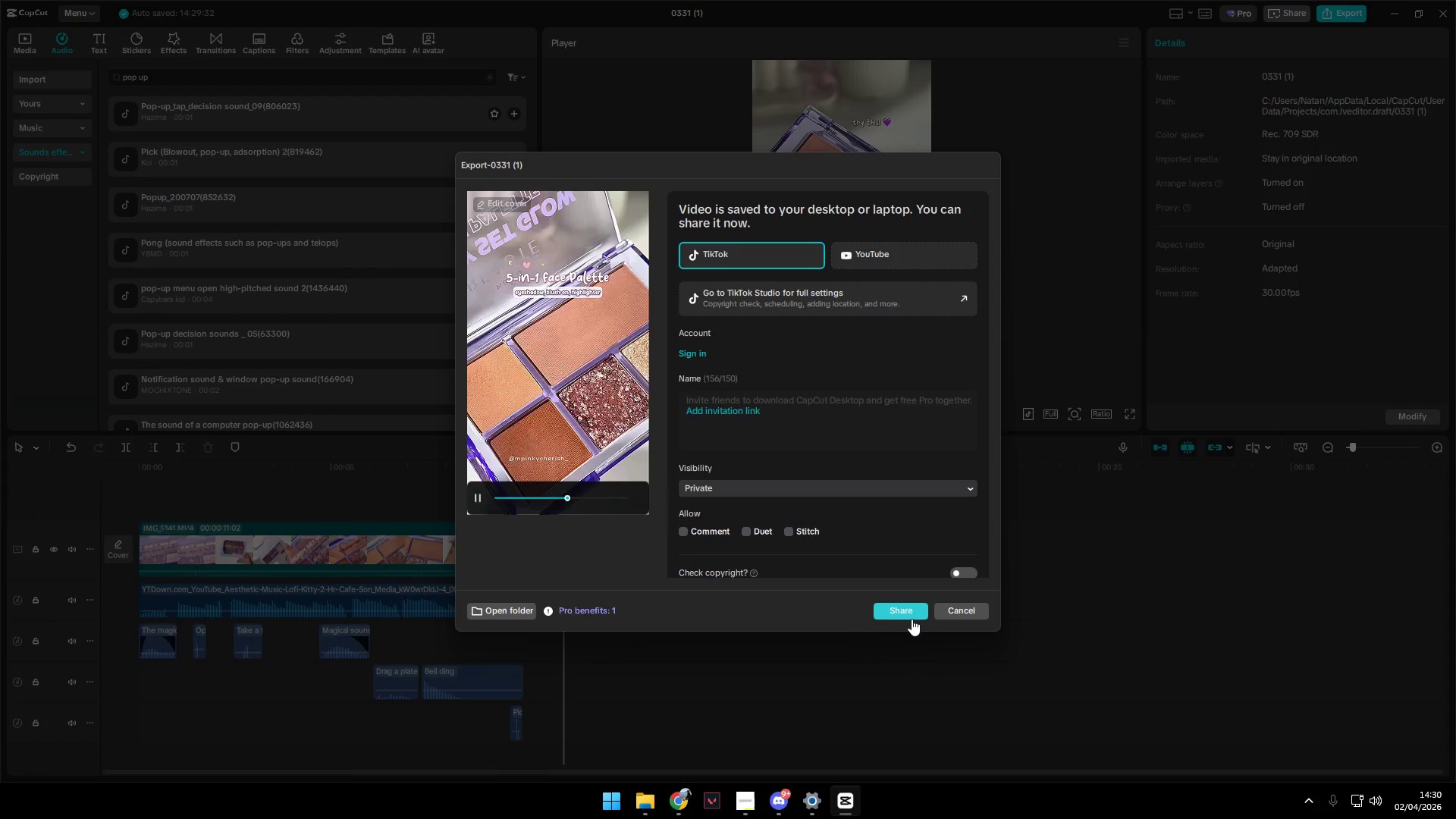 
wait(11.91)
 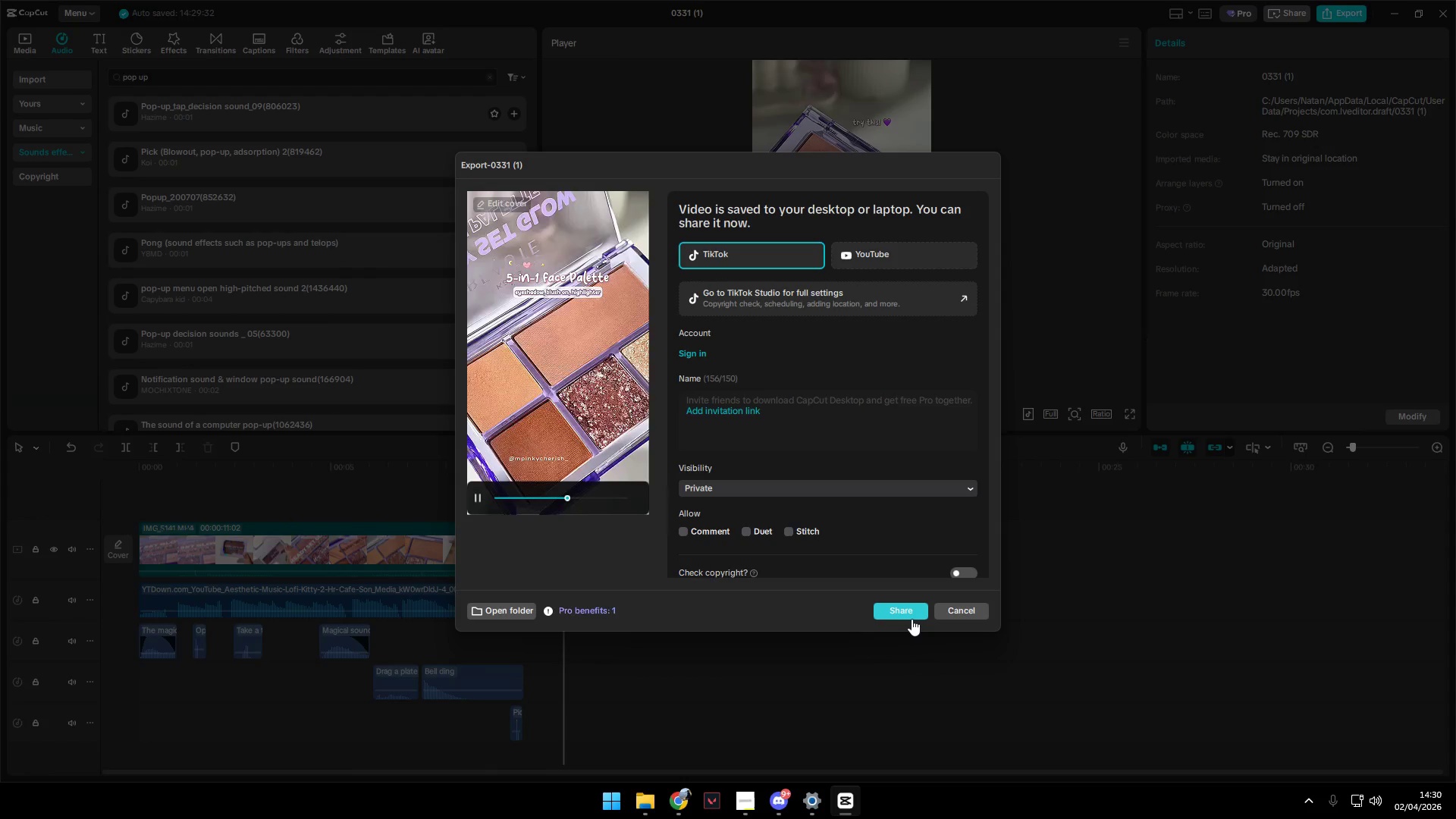 
left_click([970, 611])
 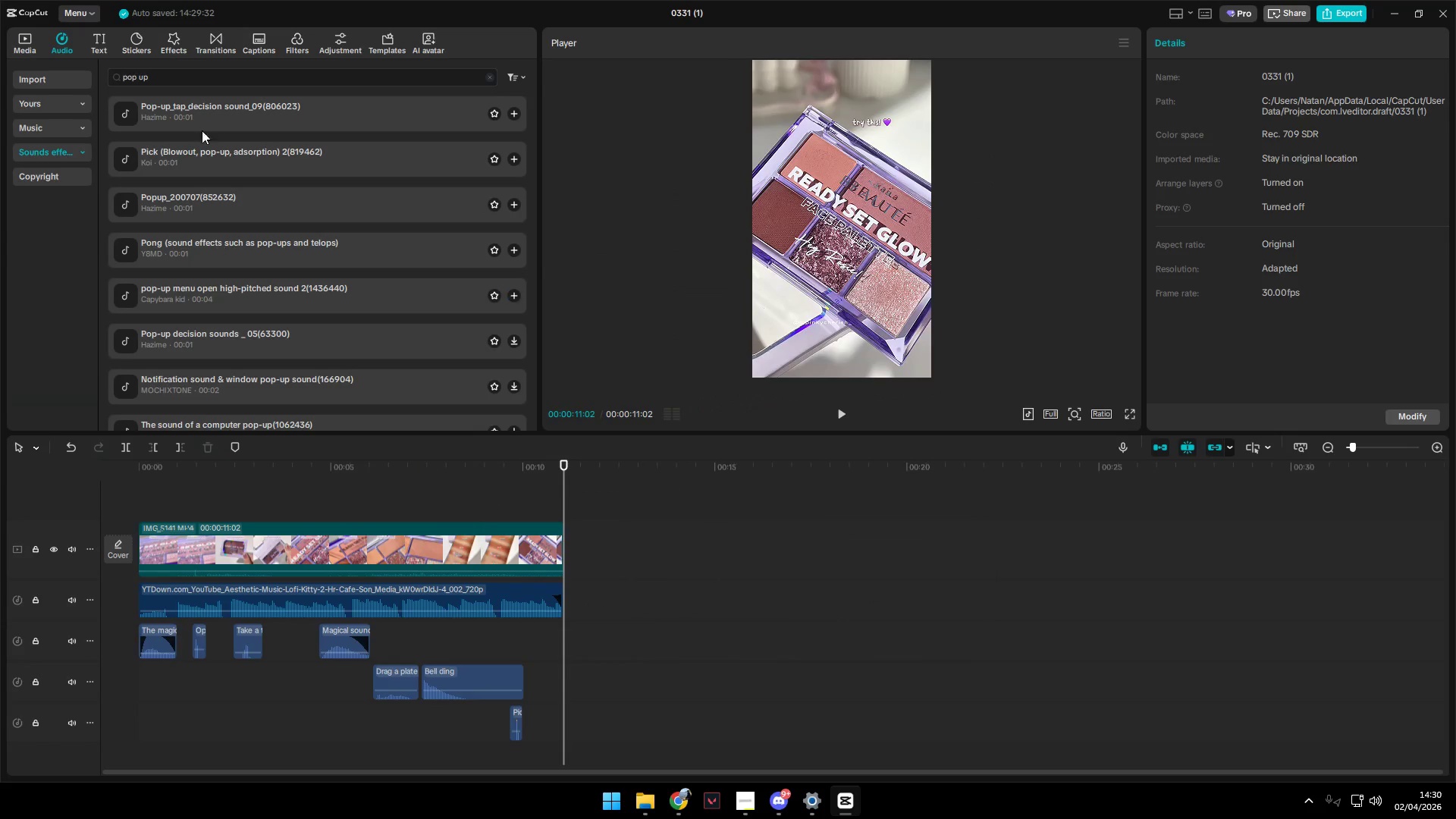 
left_click_drag(start_coordinate=[199, 73], to_coordinate=[46, 68])
 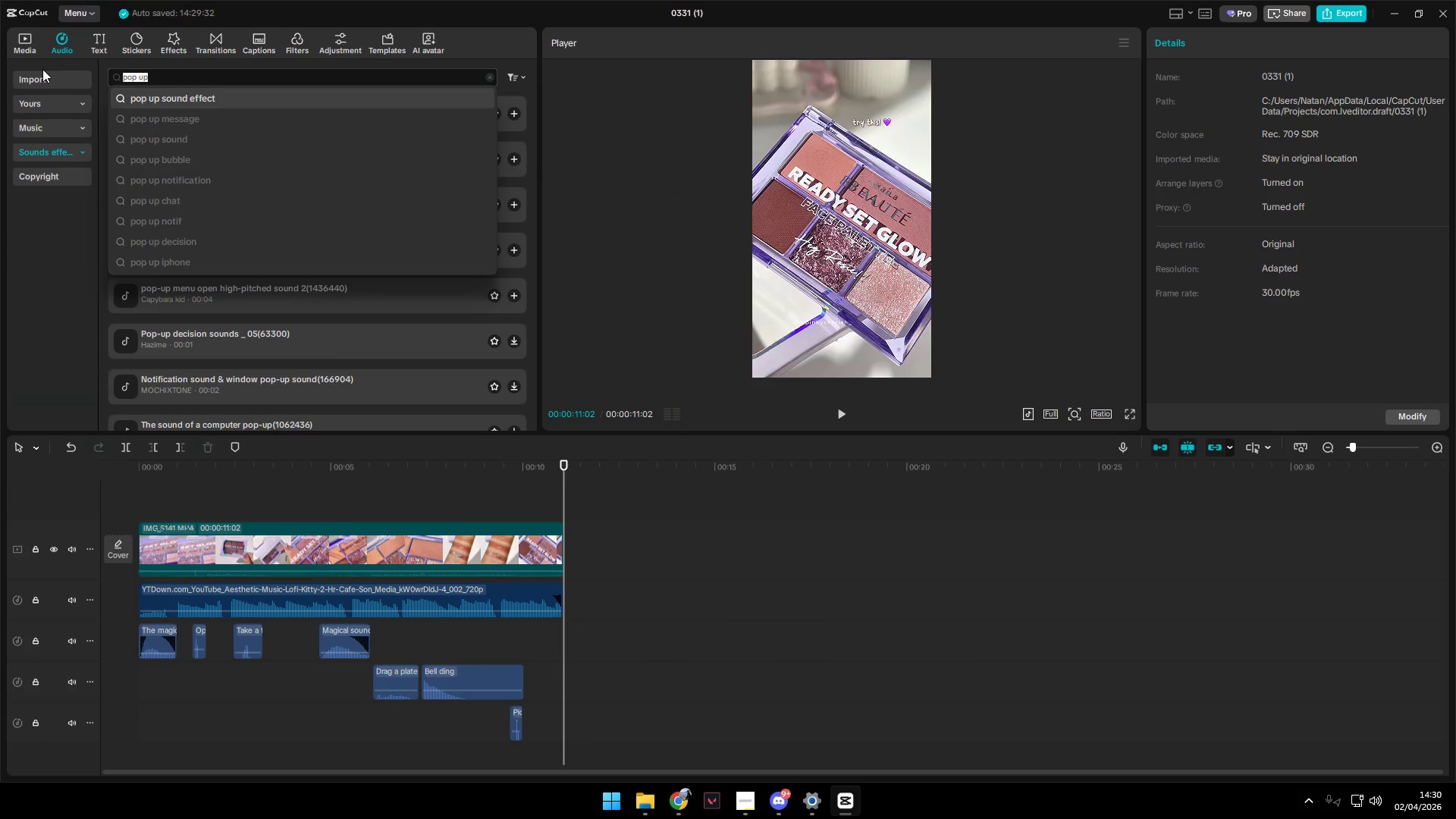 
type(zz)
key(Backspace)
type(oo,m)
key(Backspace)
key(Backspace)
type(m)
 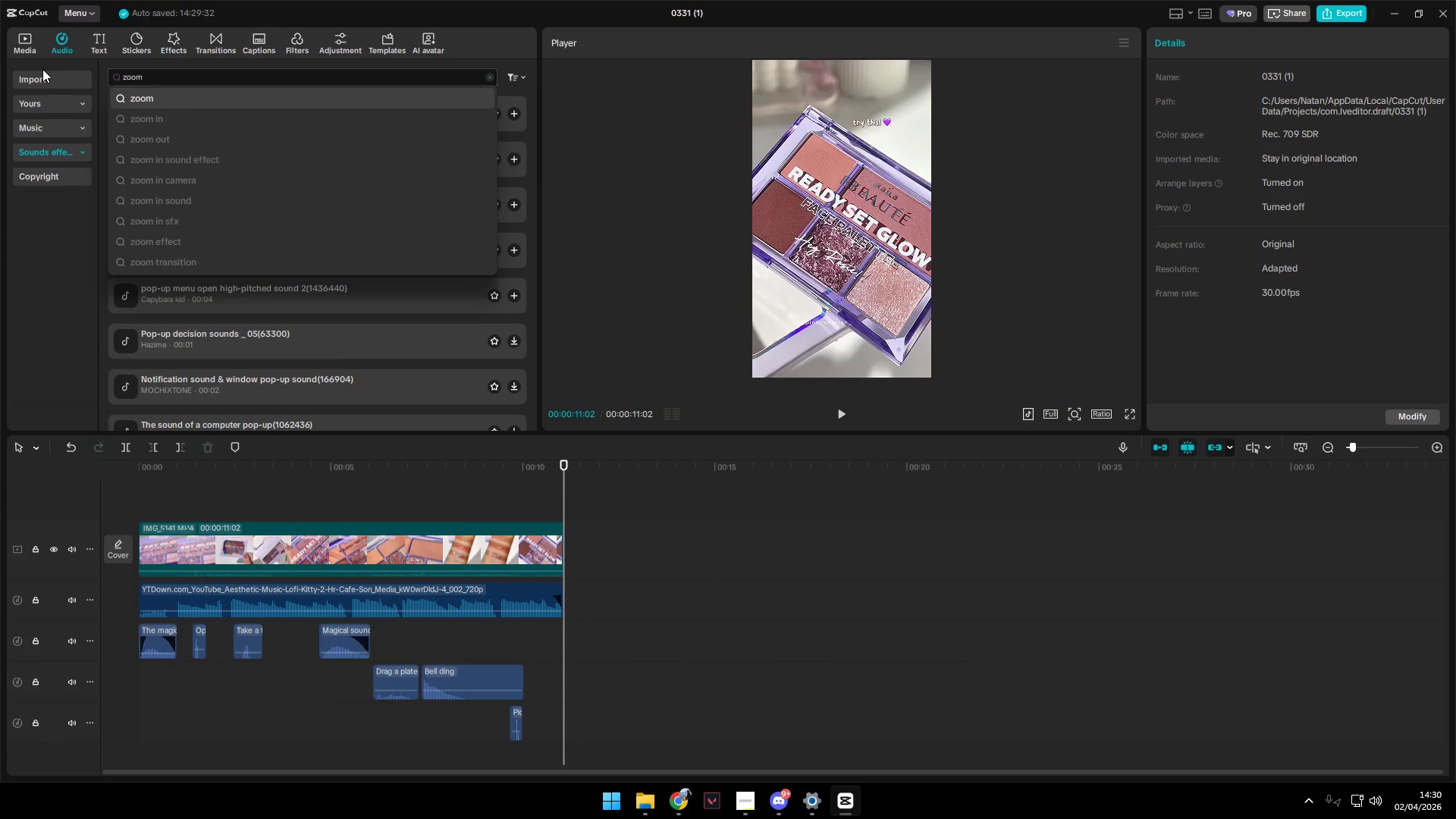 
key(Enter)
 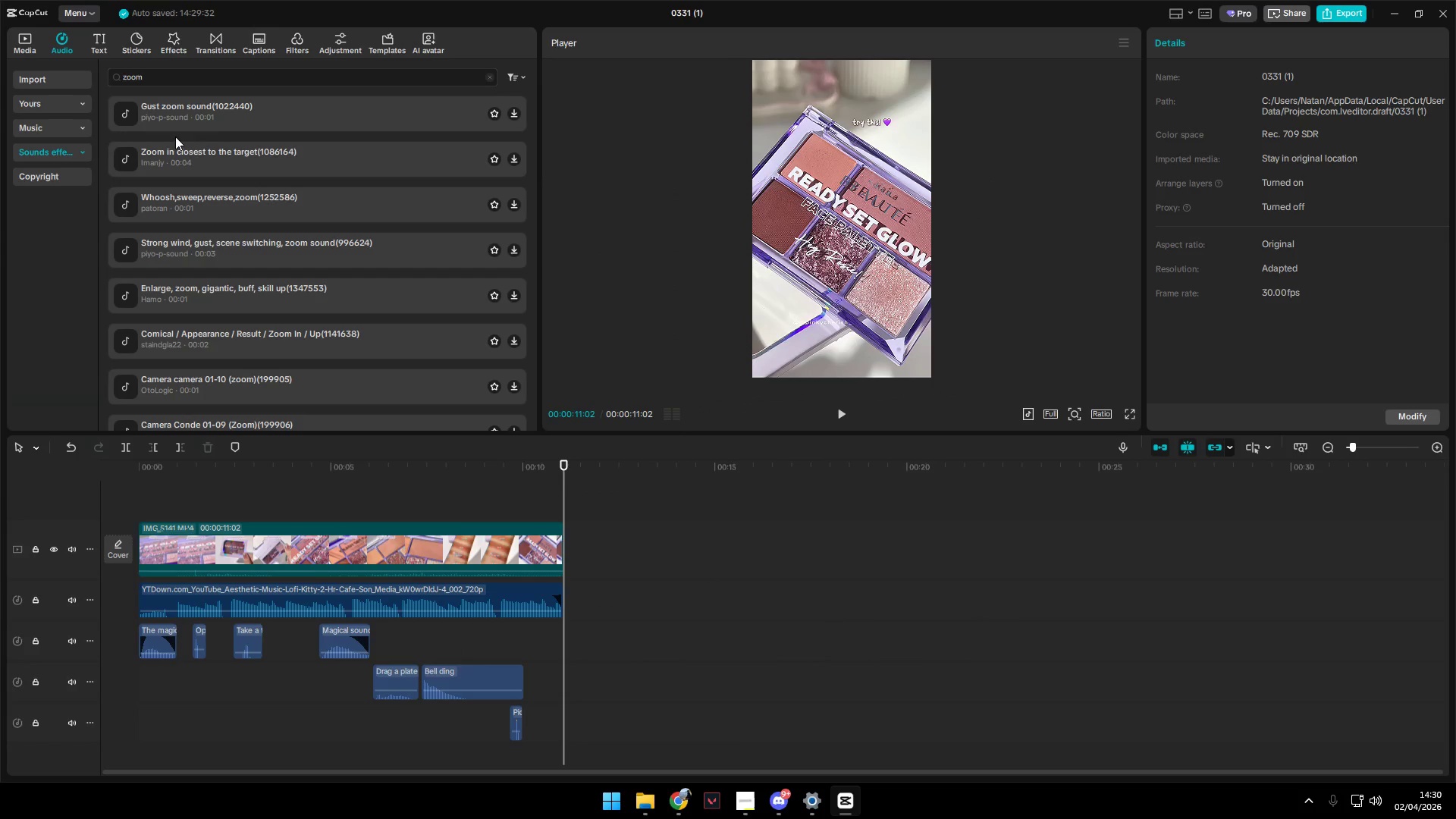 
left_click([219, 114])
 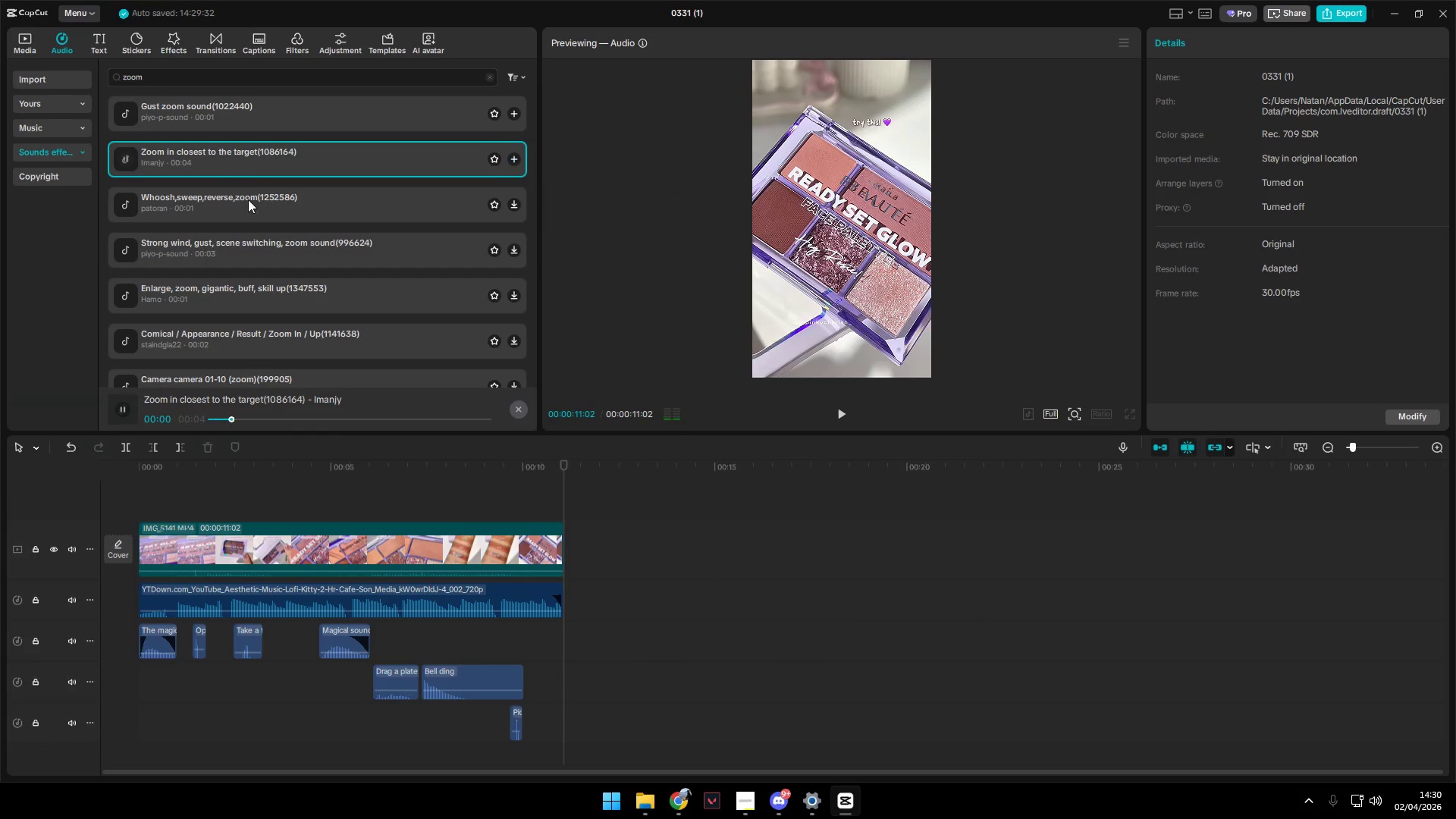 
left_click([249, 205])
 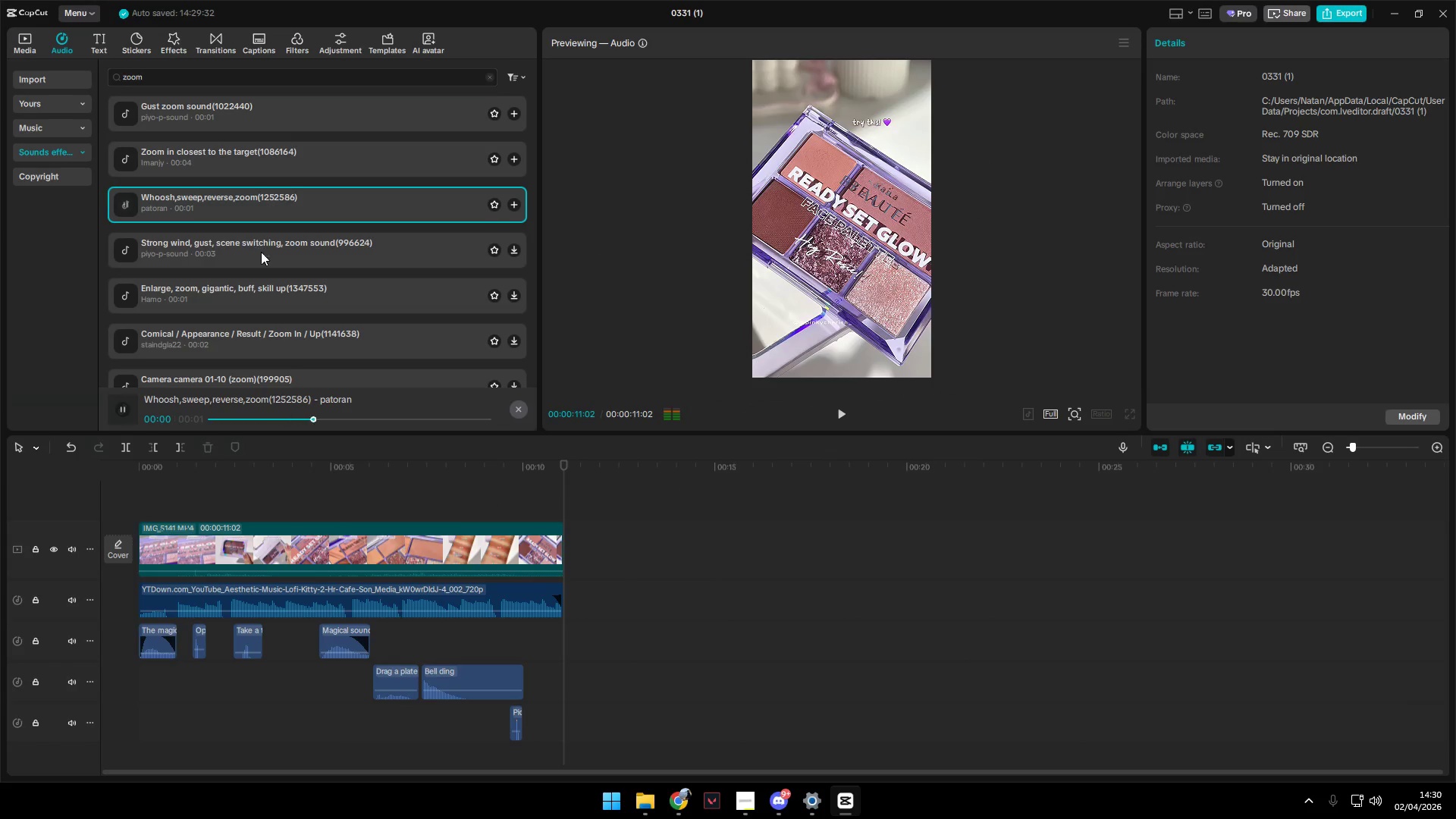 
left_click([264, 255])
 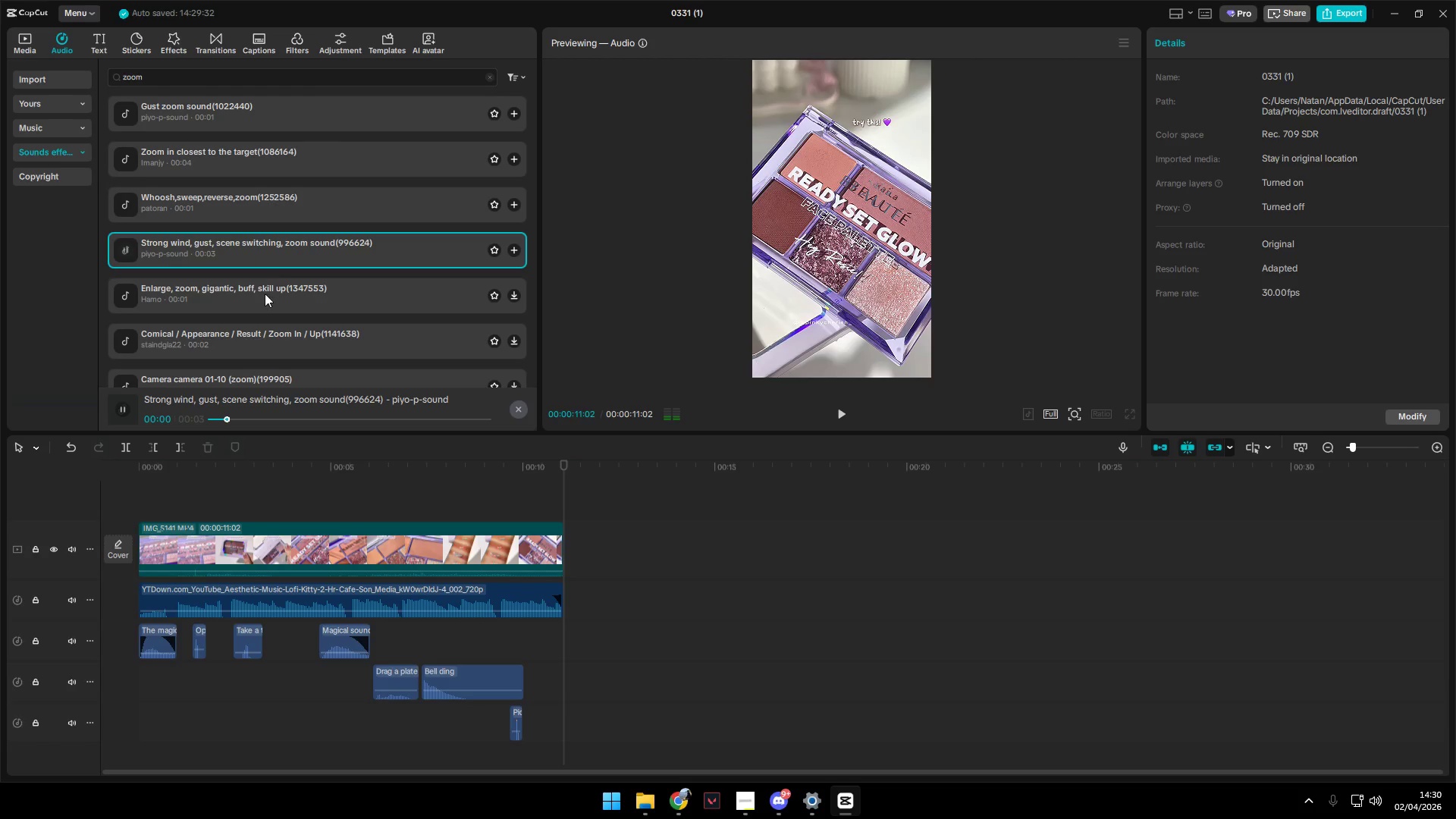 
left_click([268, 298])
 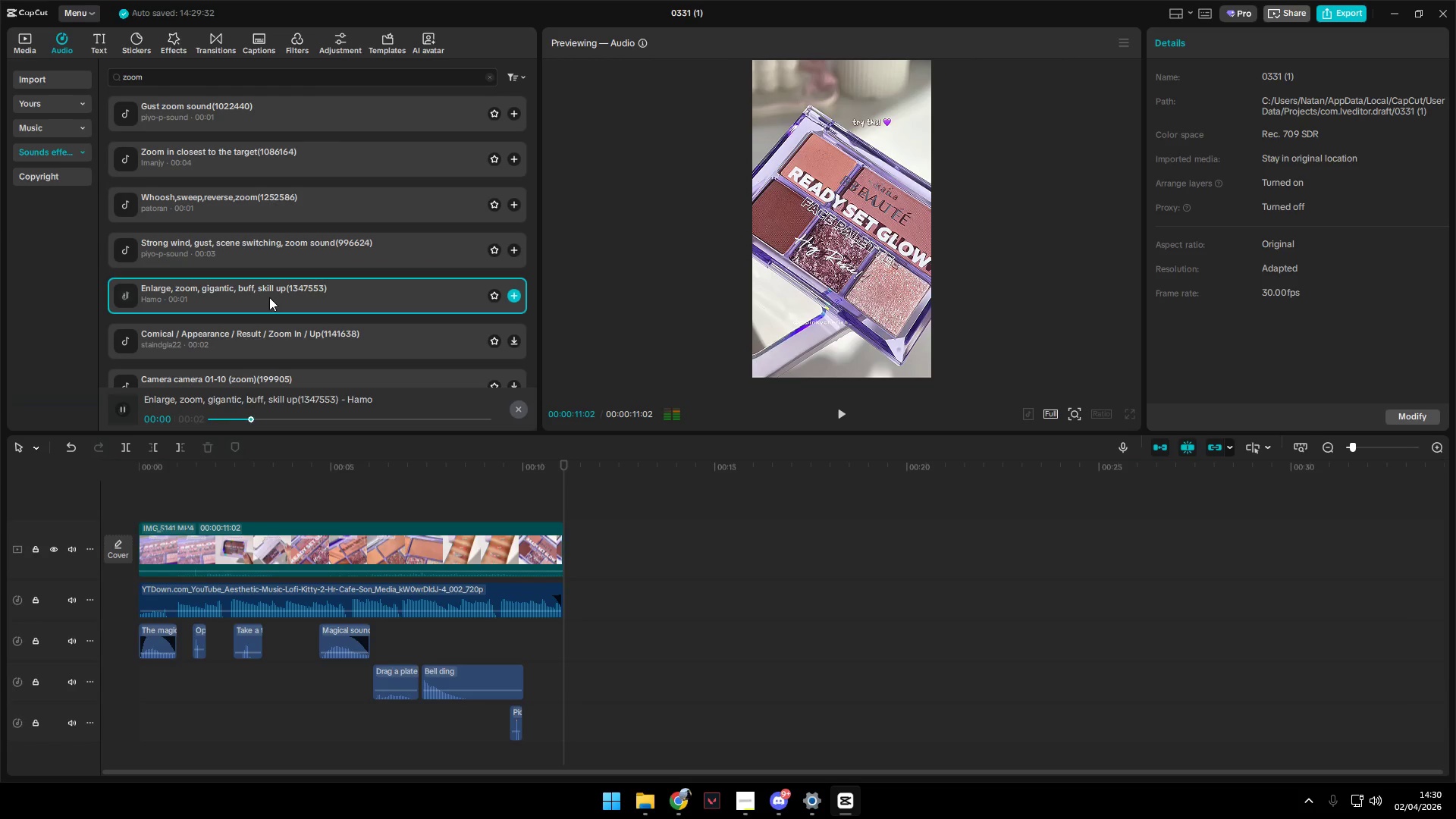 
scroll: coordinate [270, 297], scroll_direction: down, amount: 1.0
 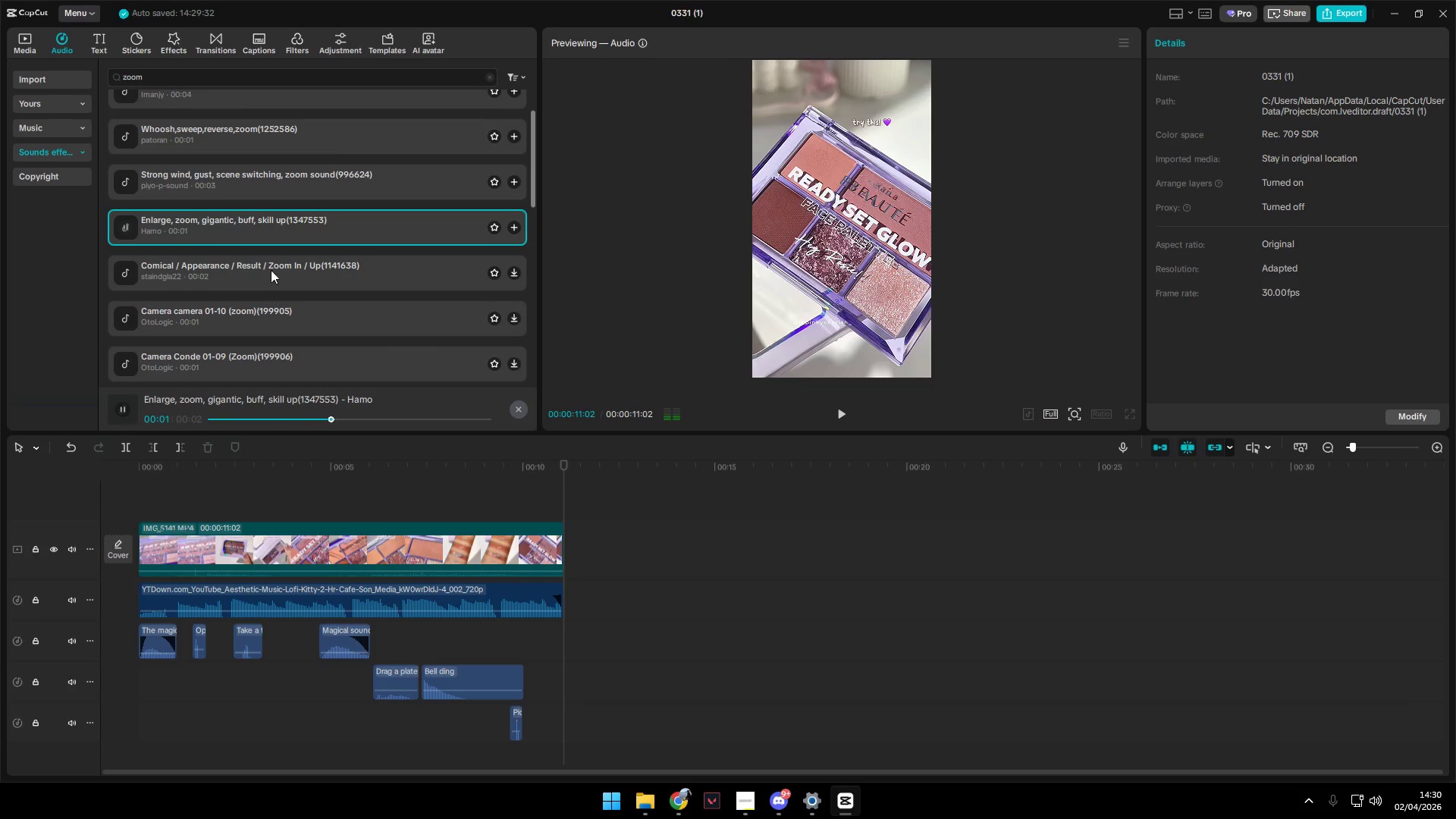 
left_click([270, 265])
 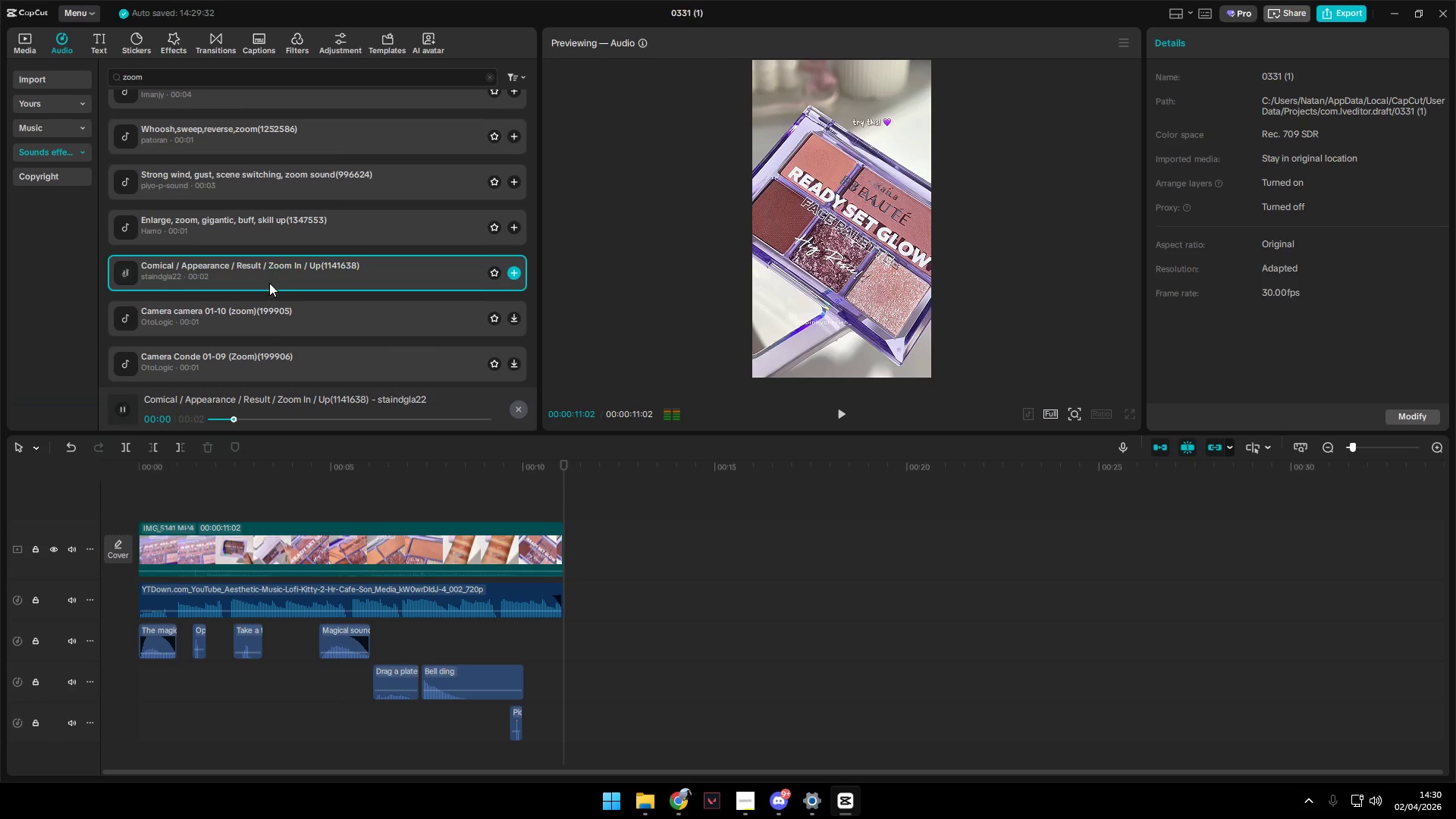 
left_click([271, 315])
 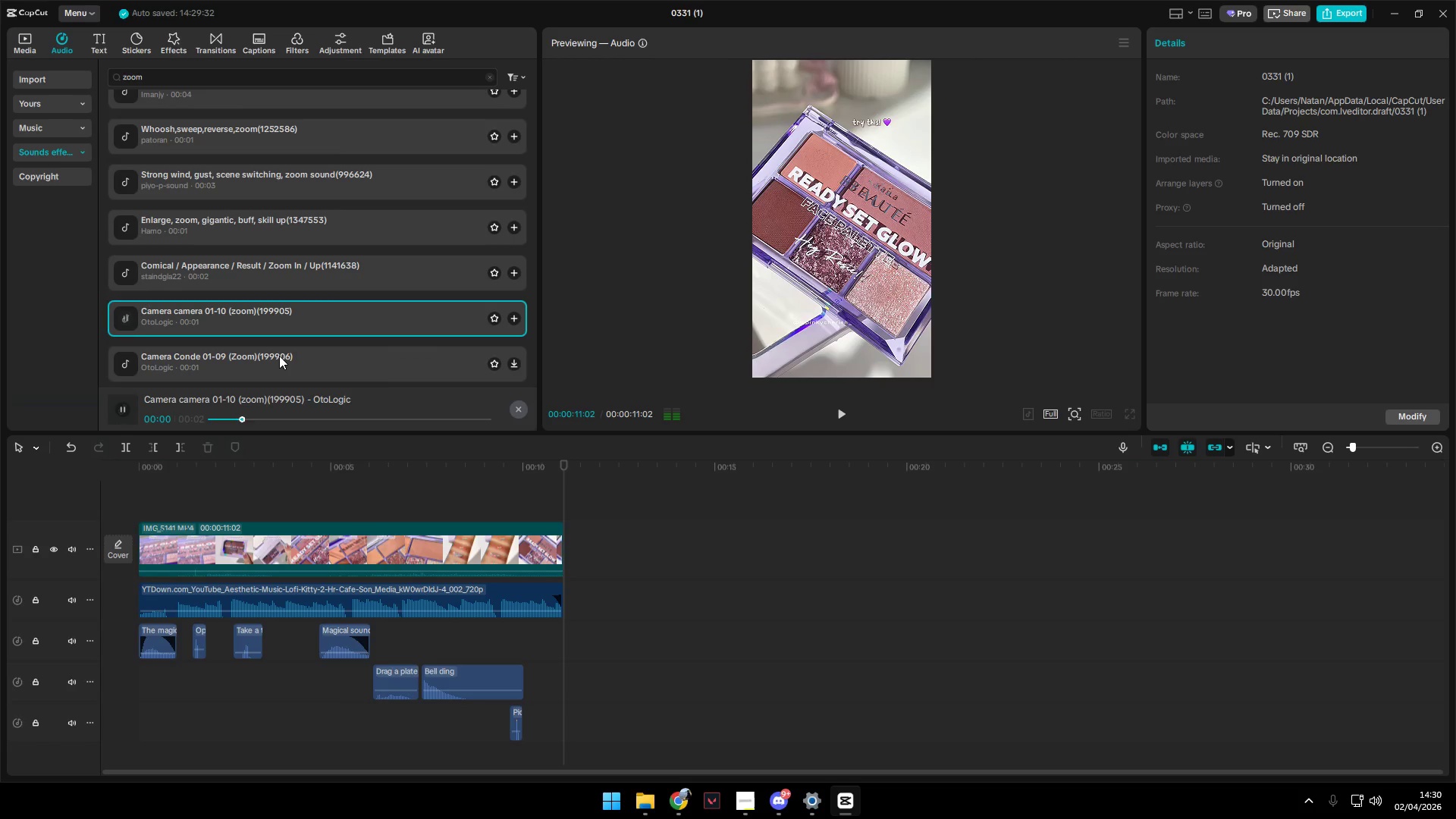 
left_click([282, 360])
 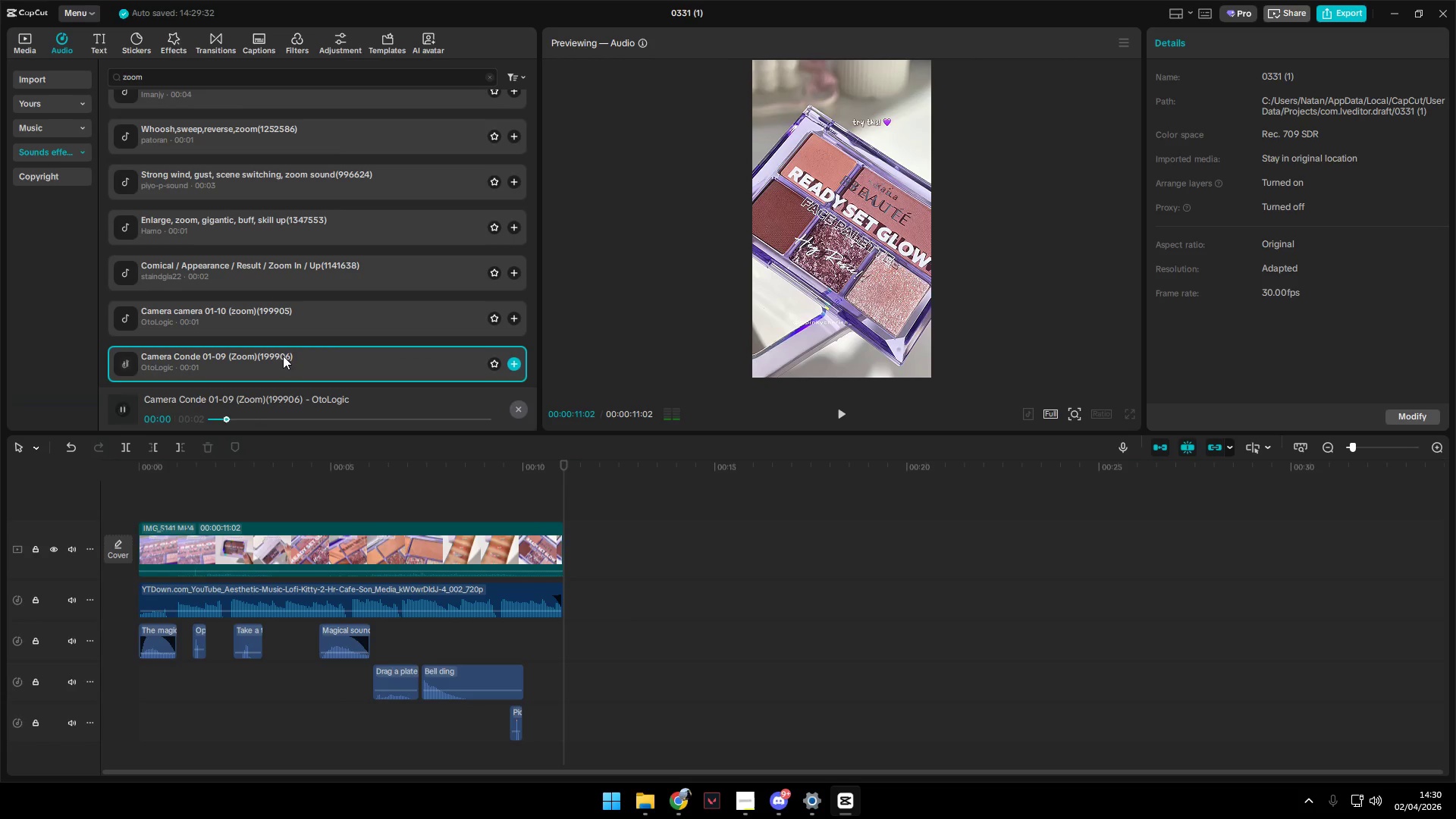 
scroll: coordinate [283, 353], scroll_direction: down, amount: 1.0
 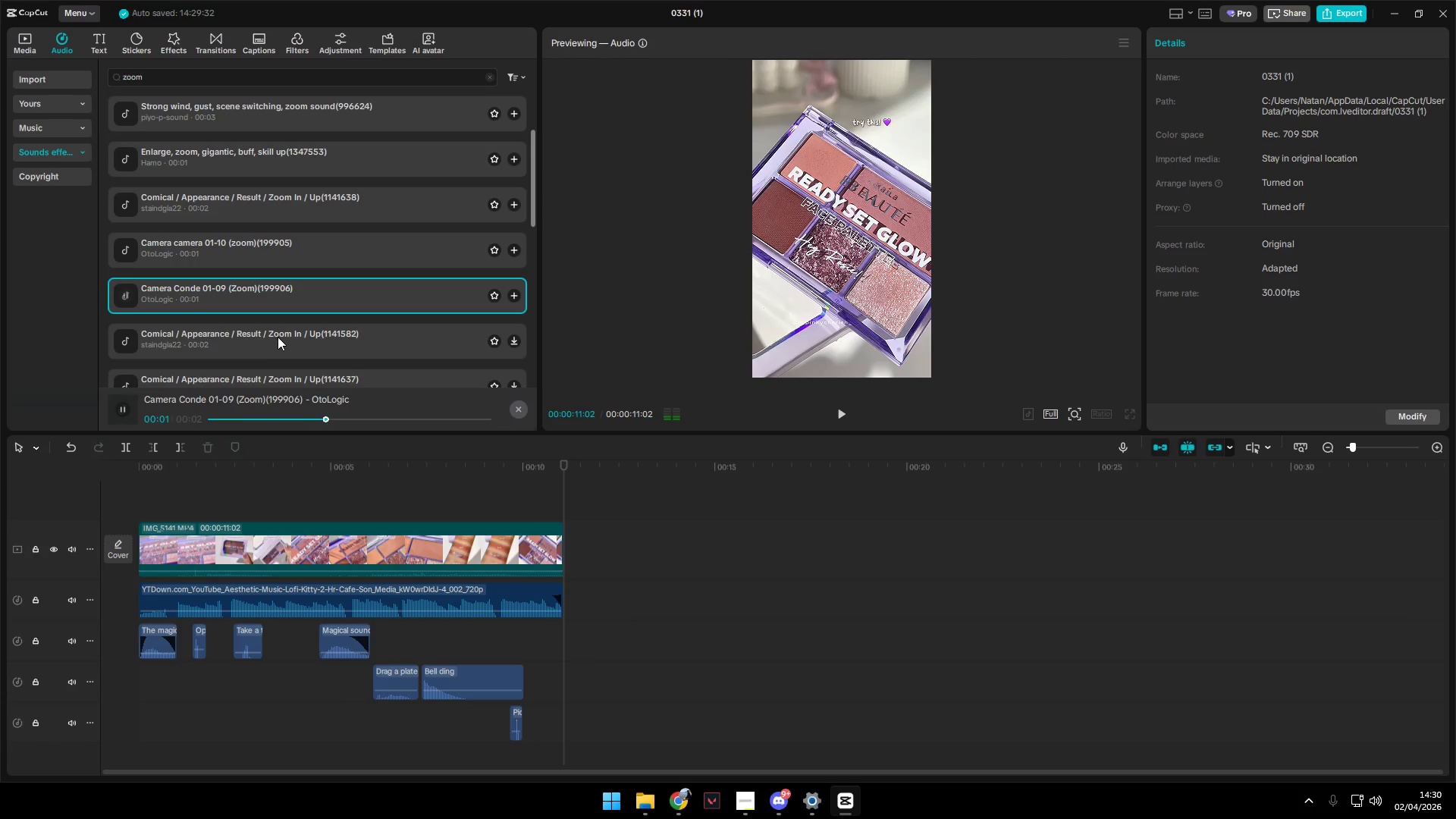 
left_click([275, 338])
 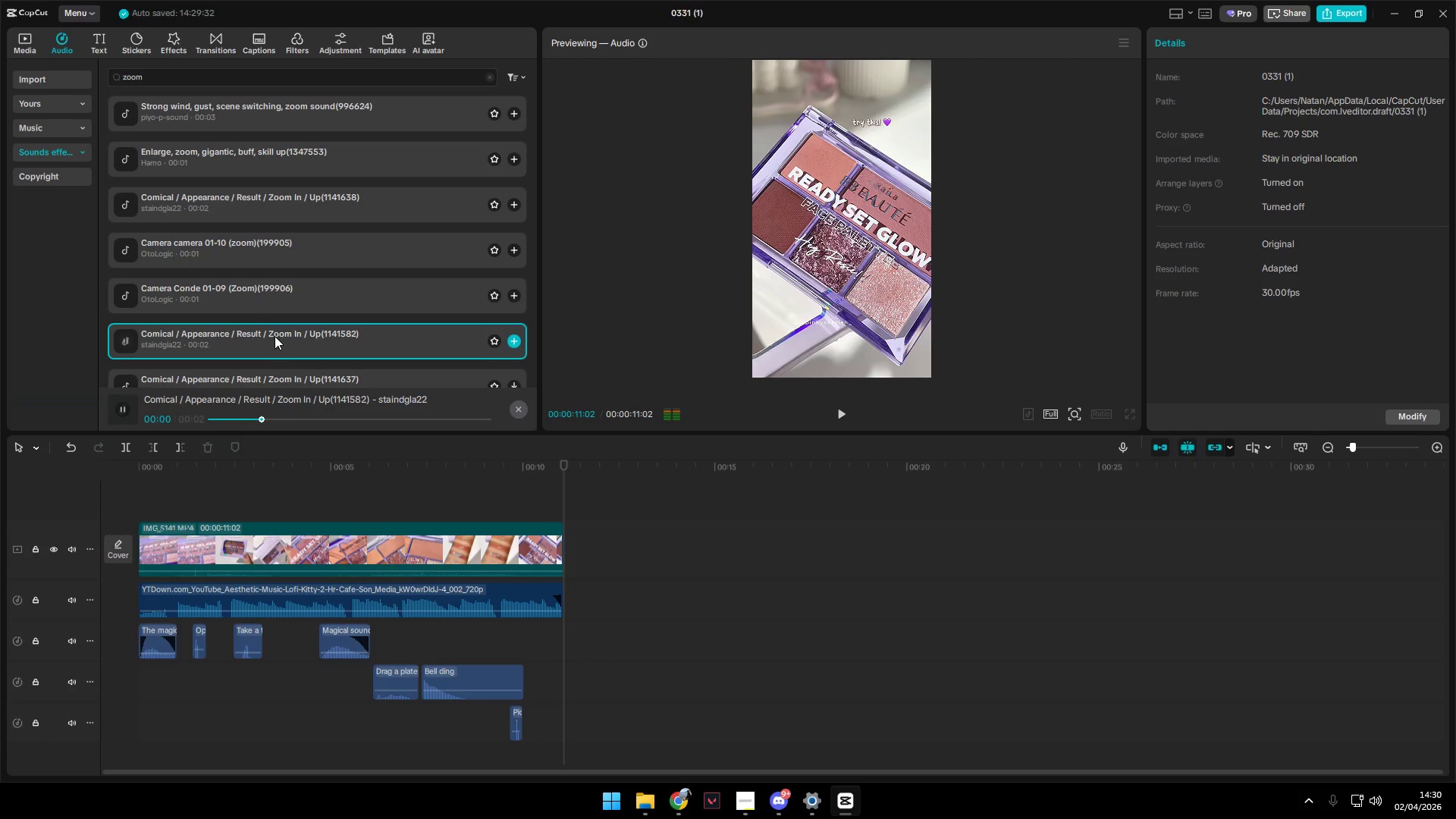 
left_click([266, 255])
 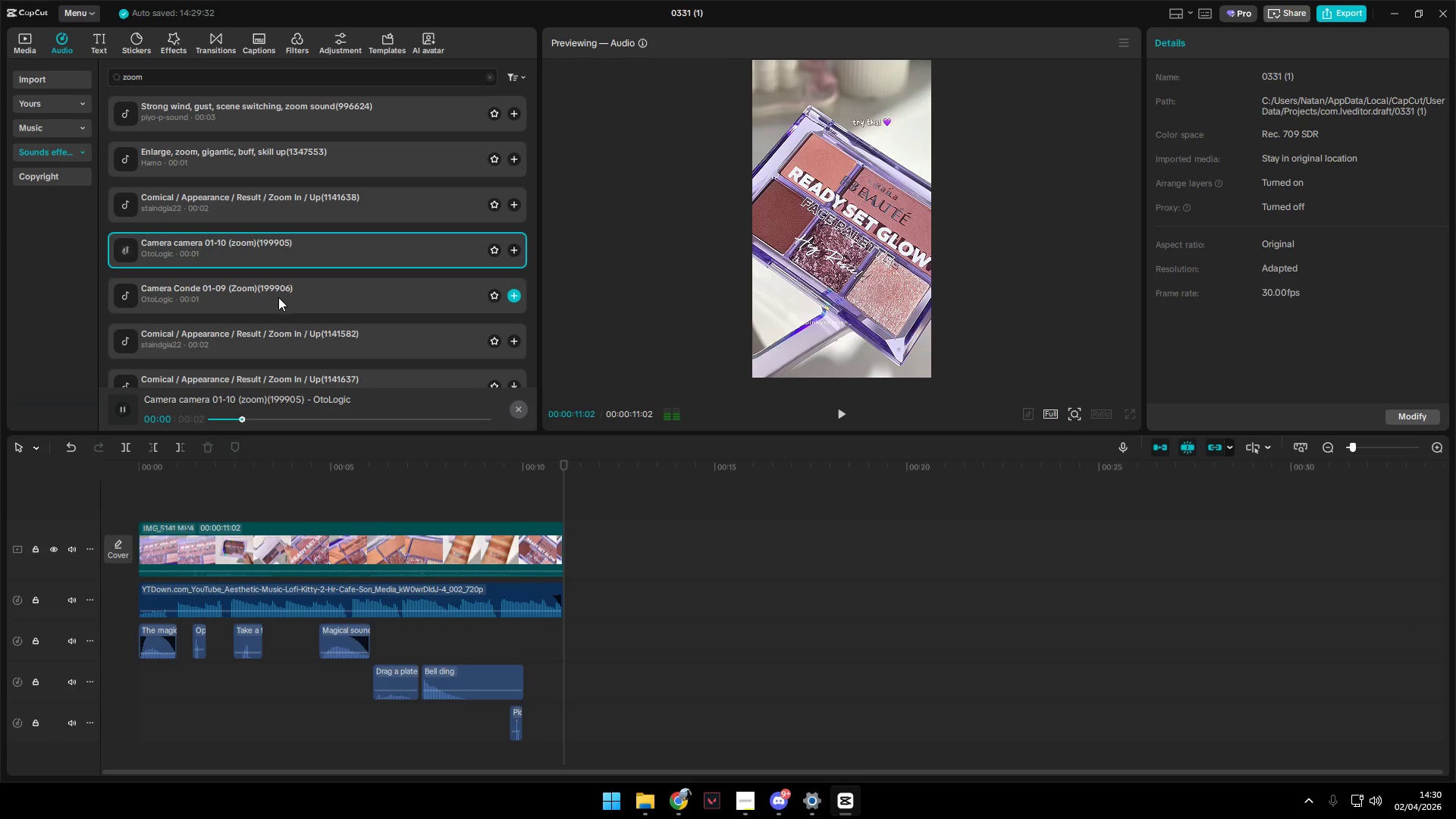 
scroll: coordinate [278, 299], scroll_direction: down, amount: 1.0
 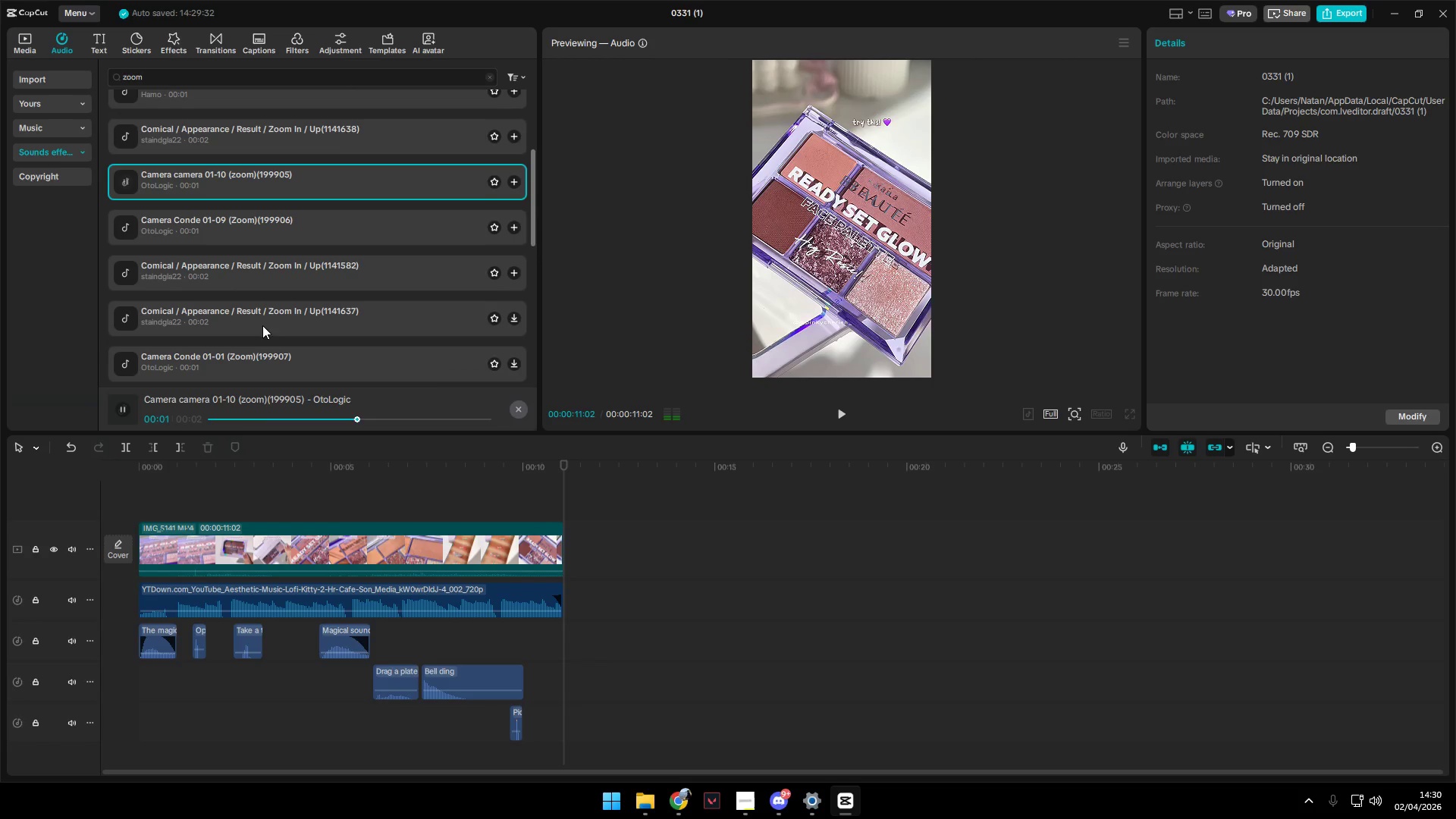 
left_click([263, 321])
 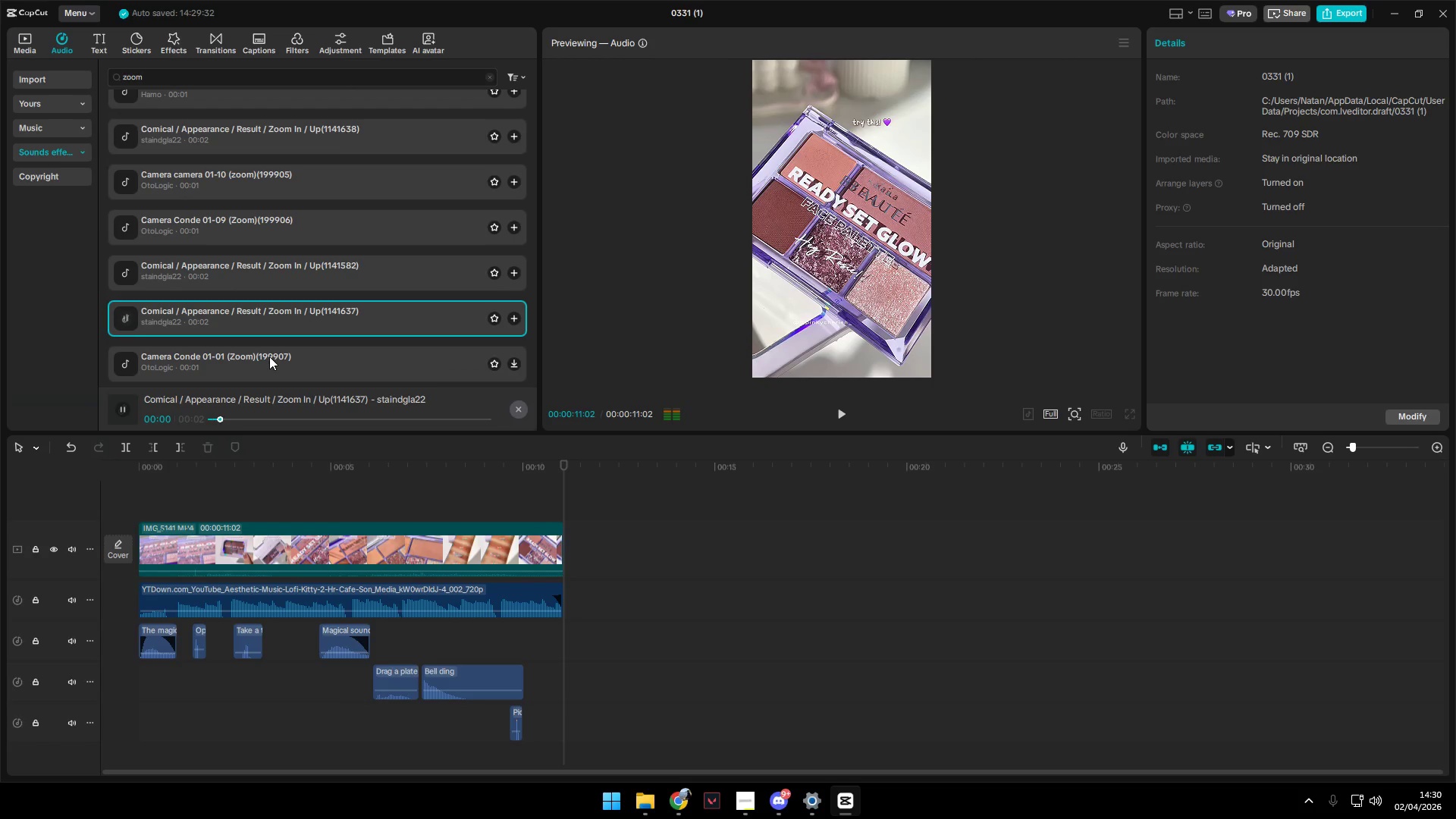 
left_click([269, 356])
 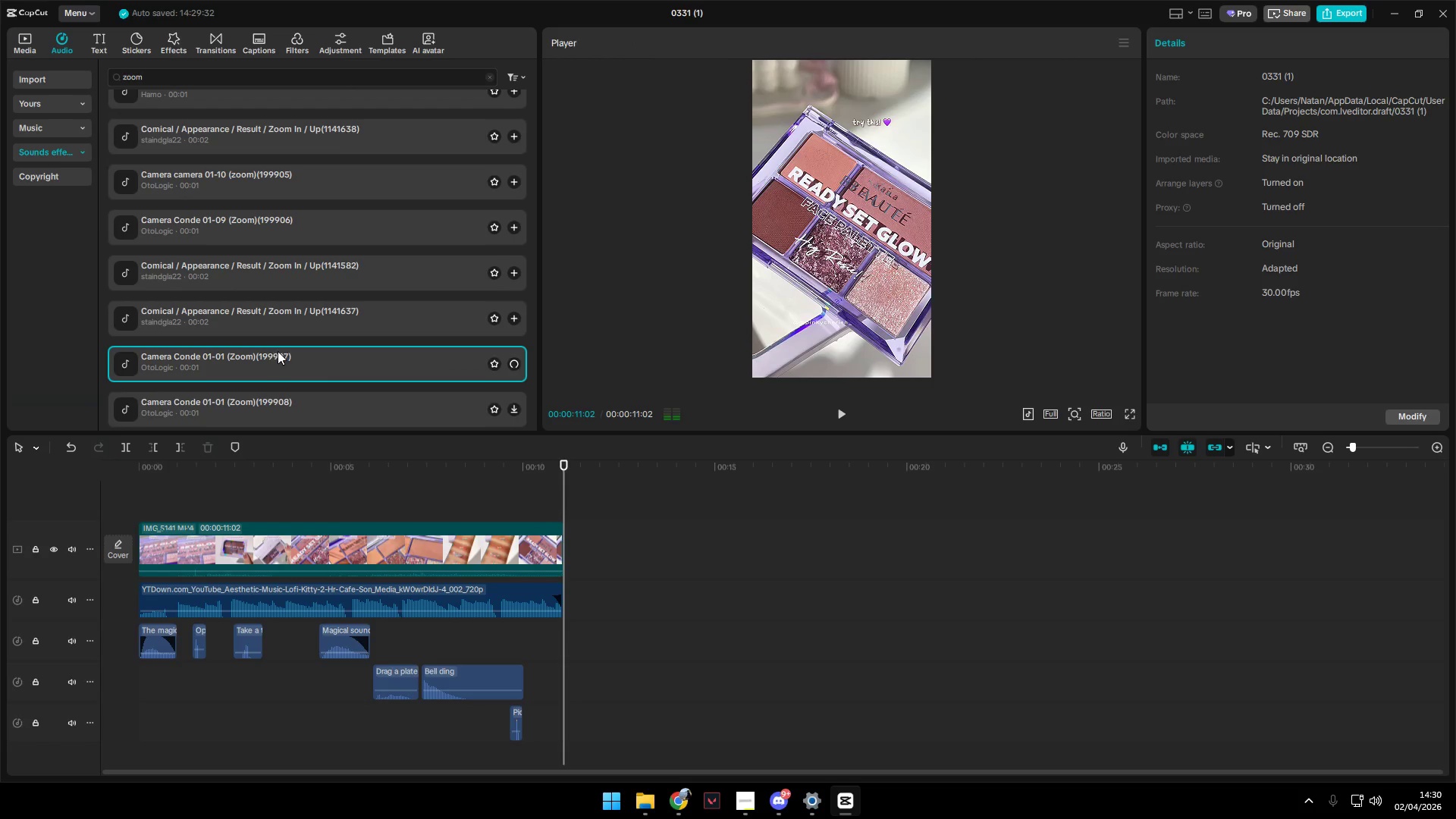 
left_click([279, 344])
 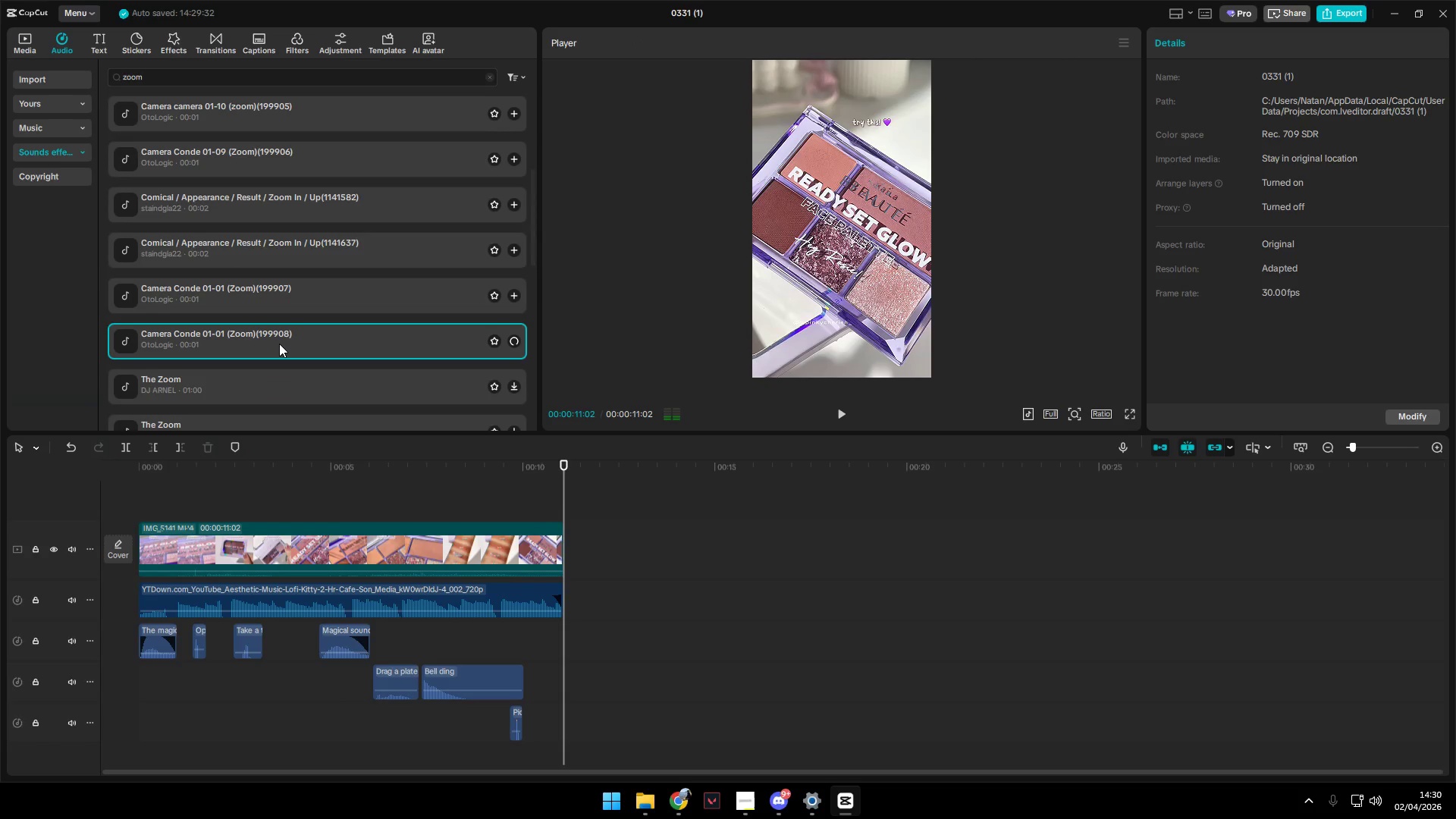 
scroll: coordinate [279, 344], scroll_direction: down, amount: 2.0
 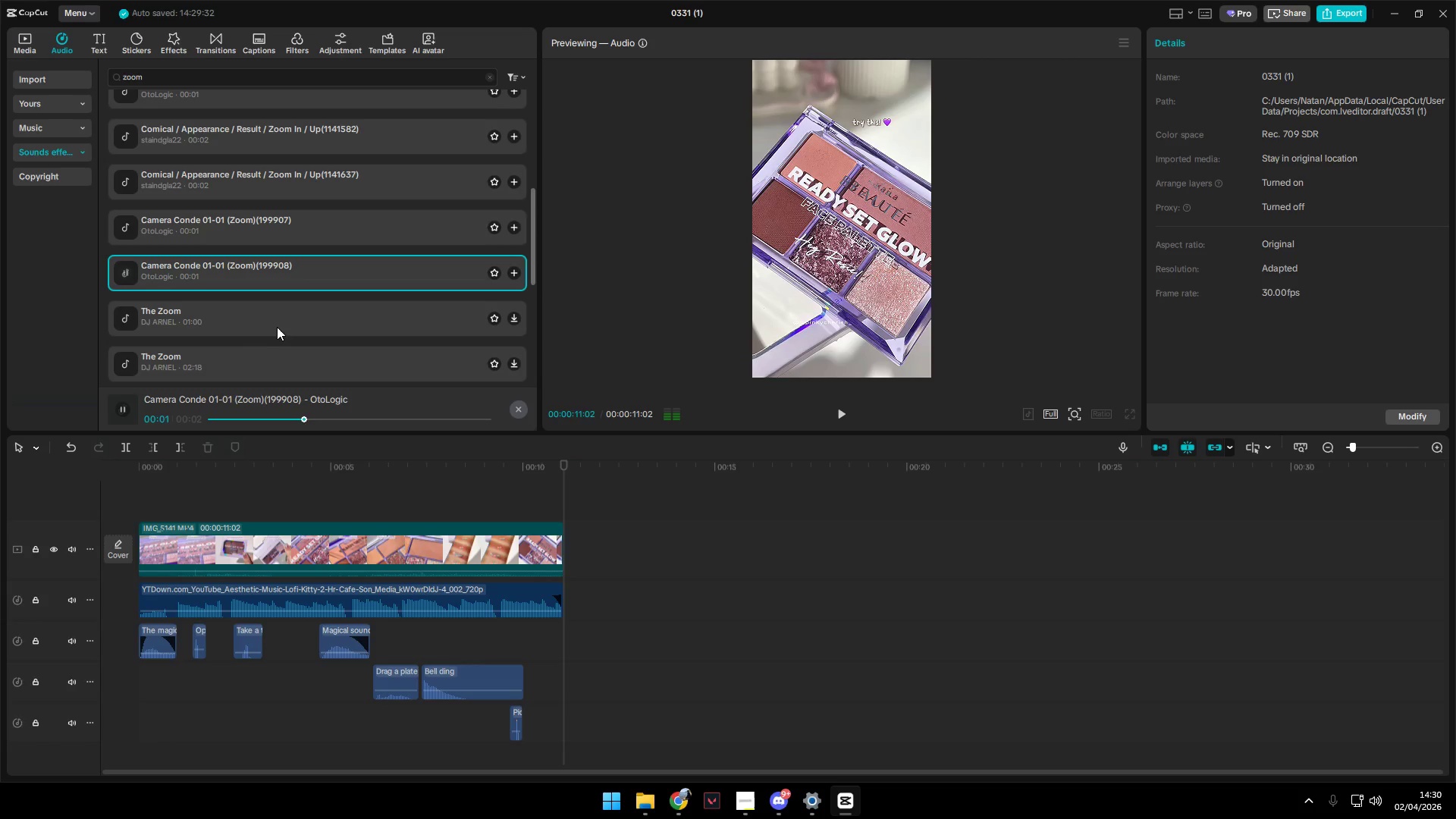 
left_click([277, 324])
 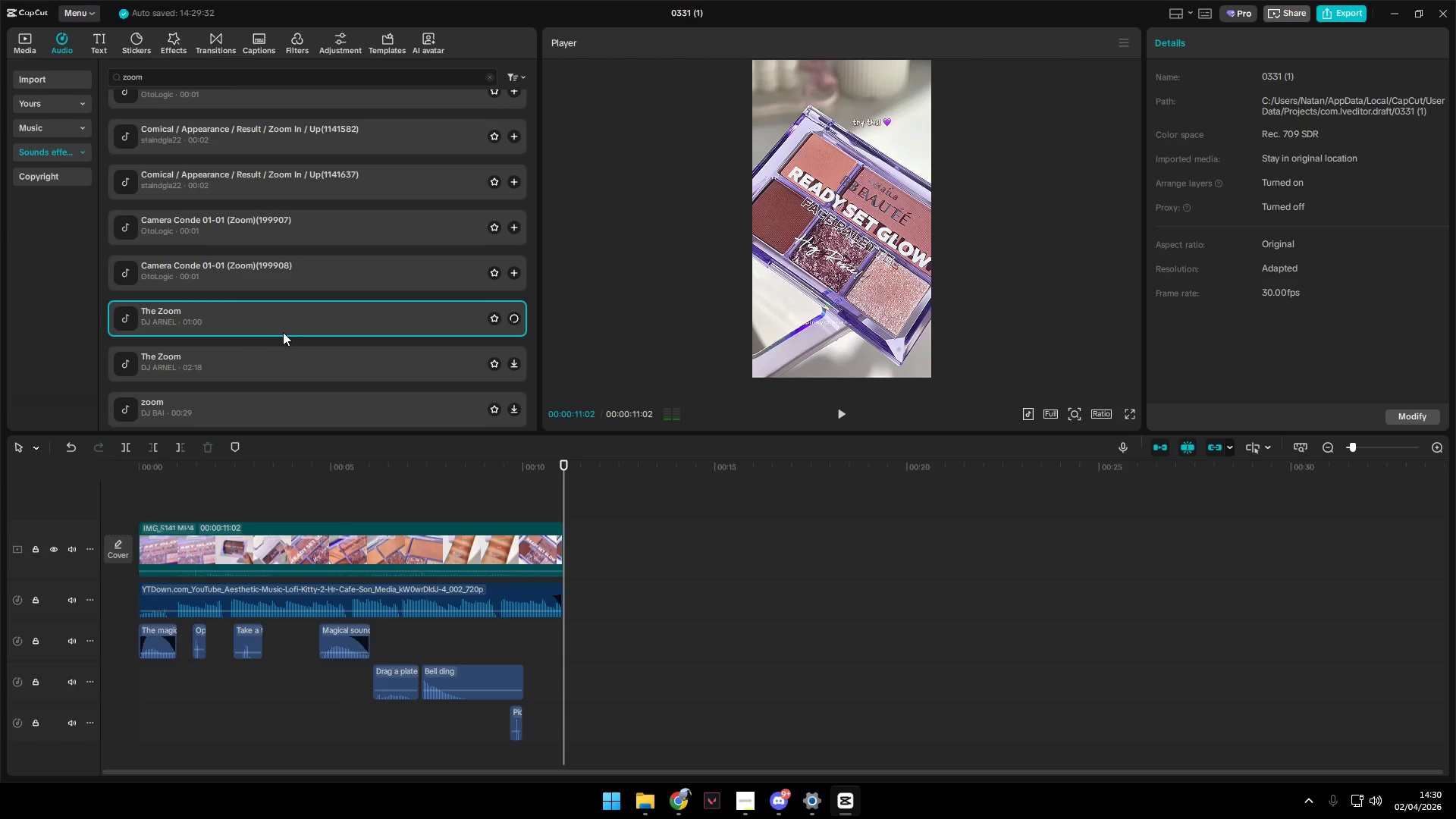 
scroll: coordinate [283, 333], scroll_direction: down, amount: 1.0
 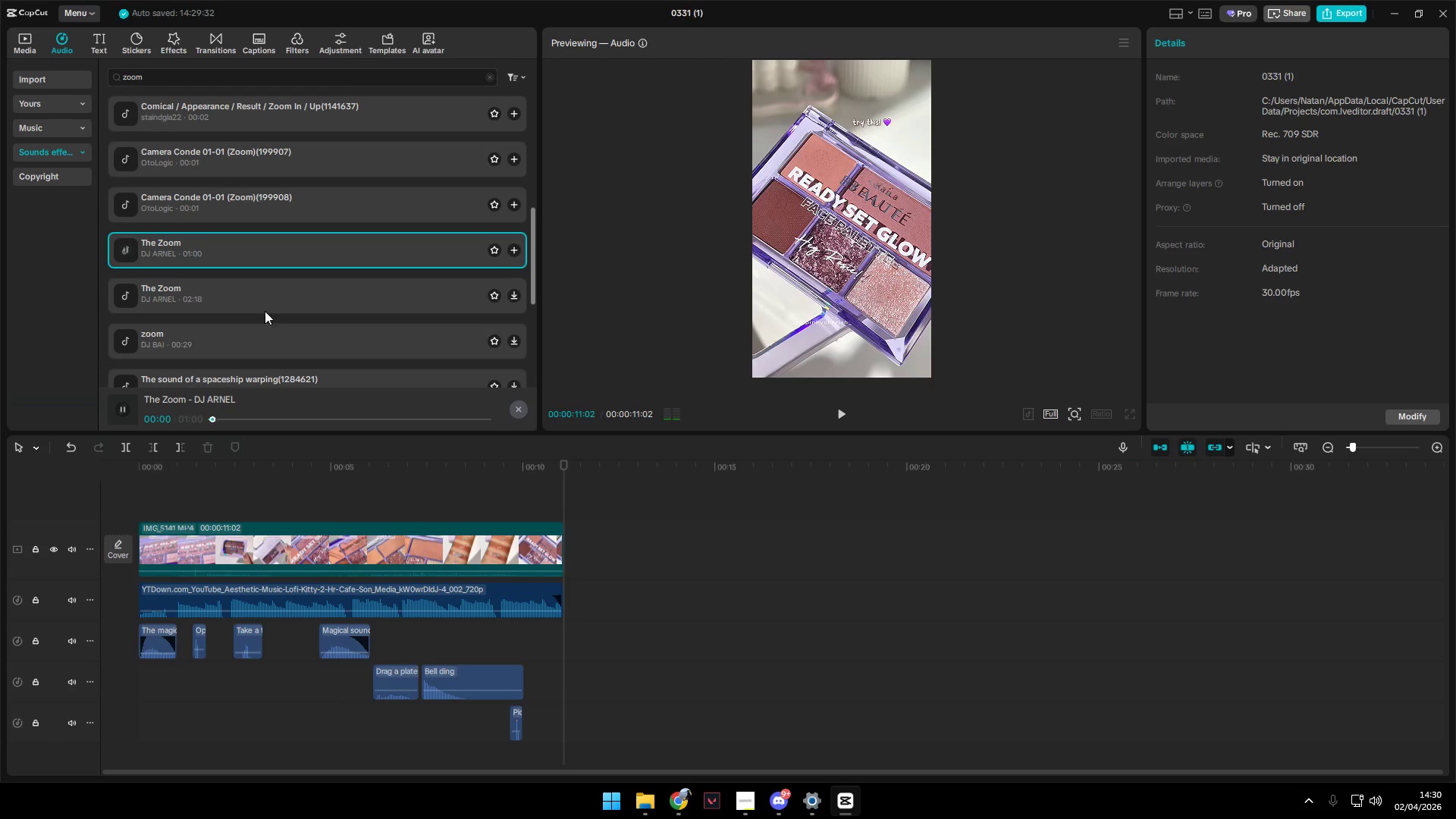 
left_click([256, 291])
 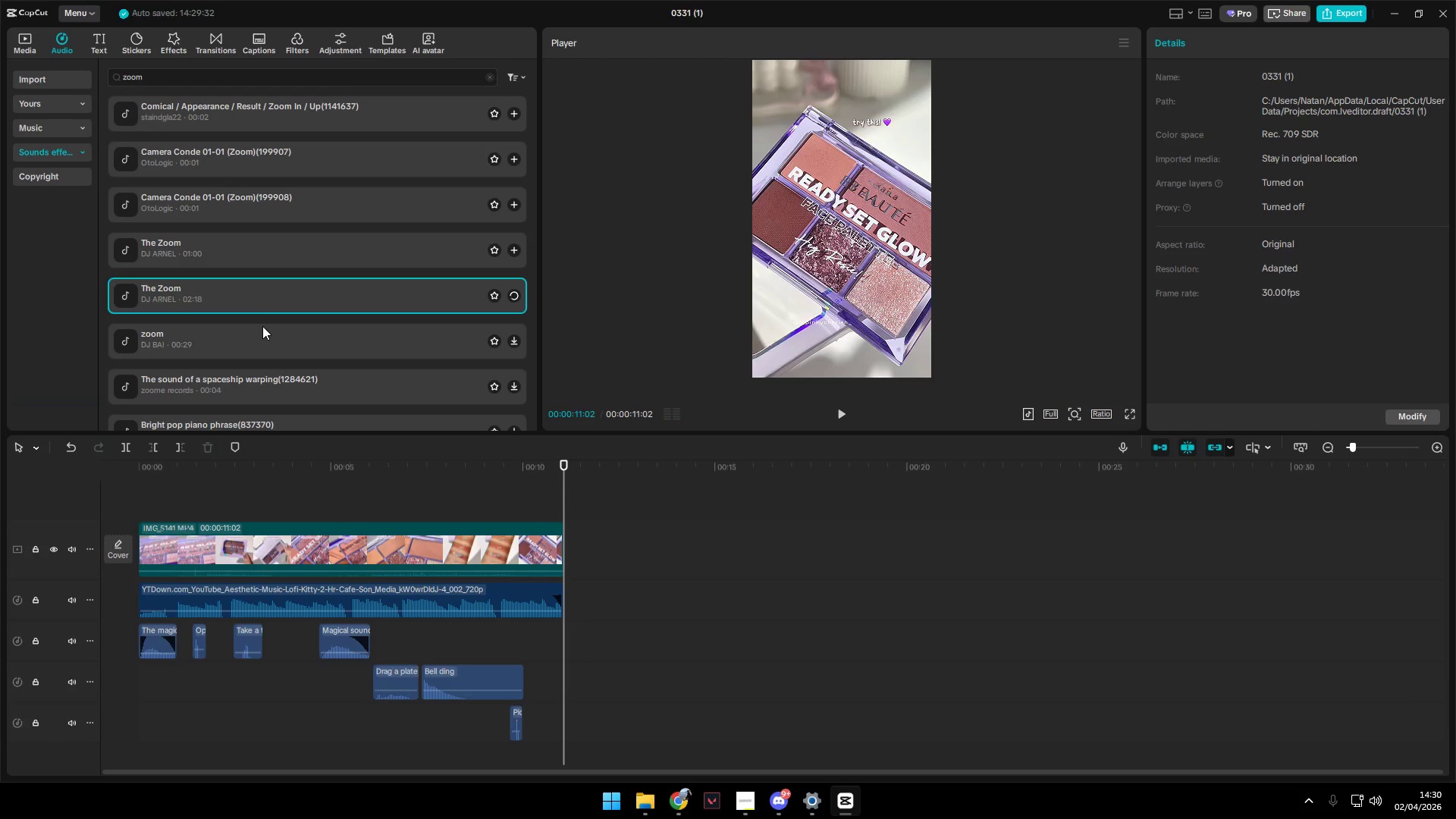 
left_click([265, 252])
 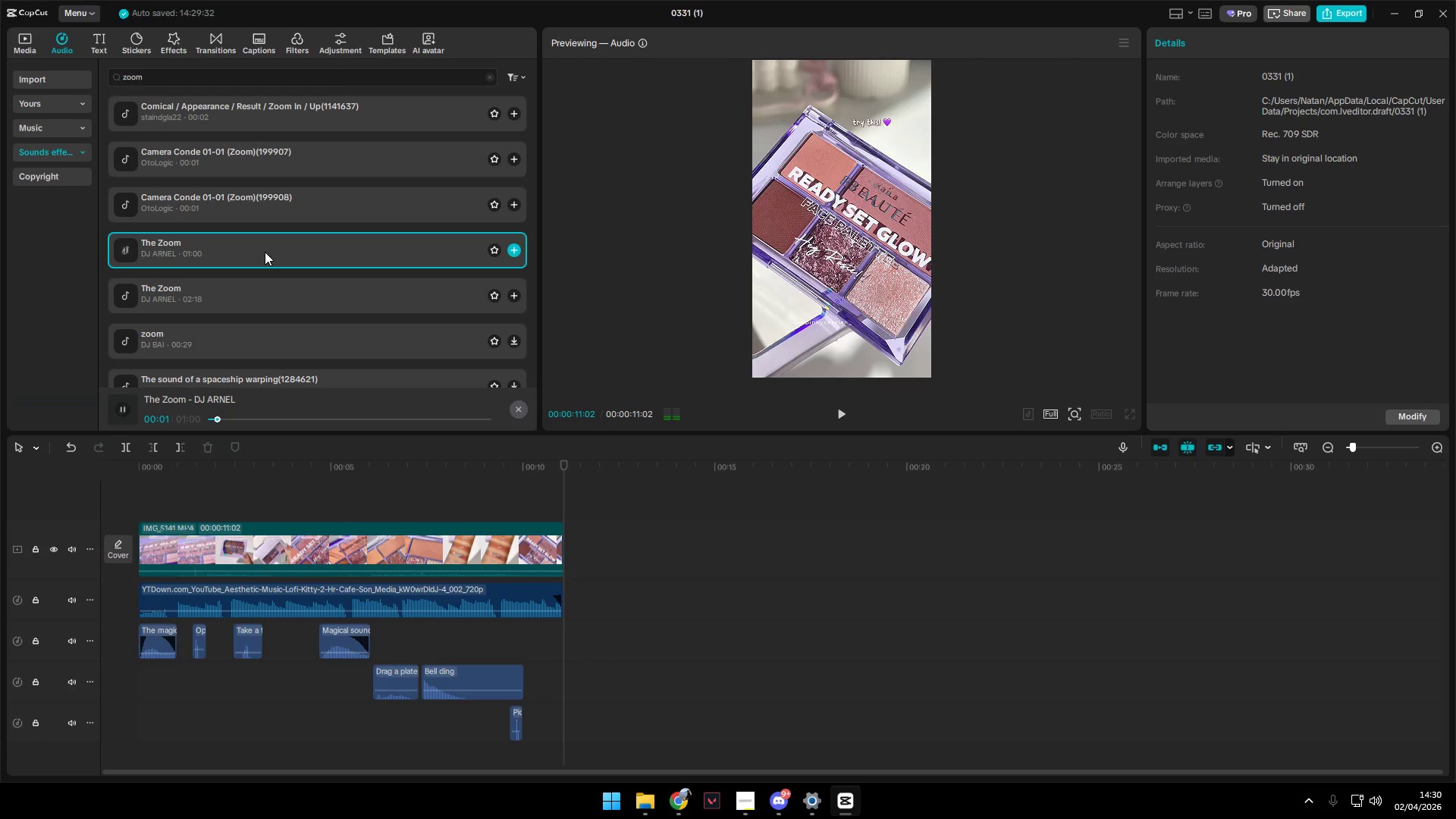 
left_click([254, 290])
 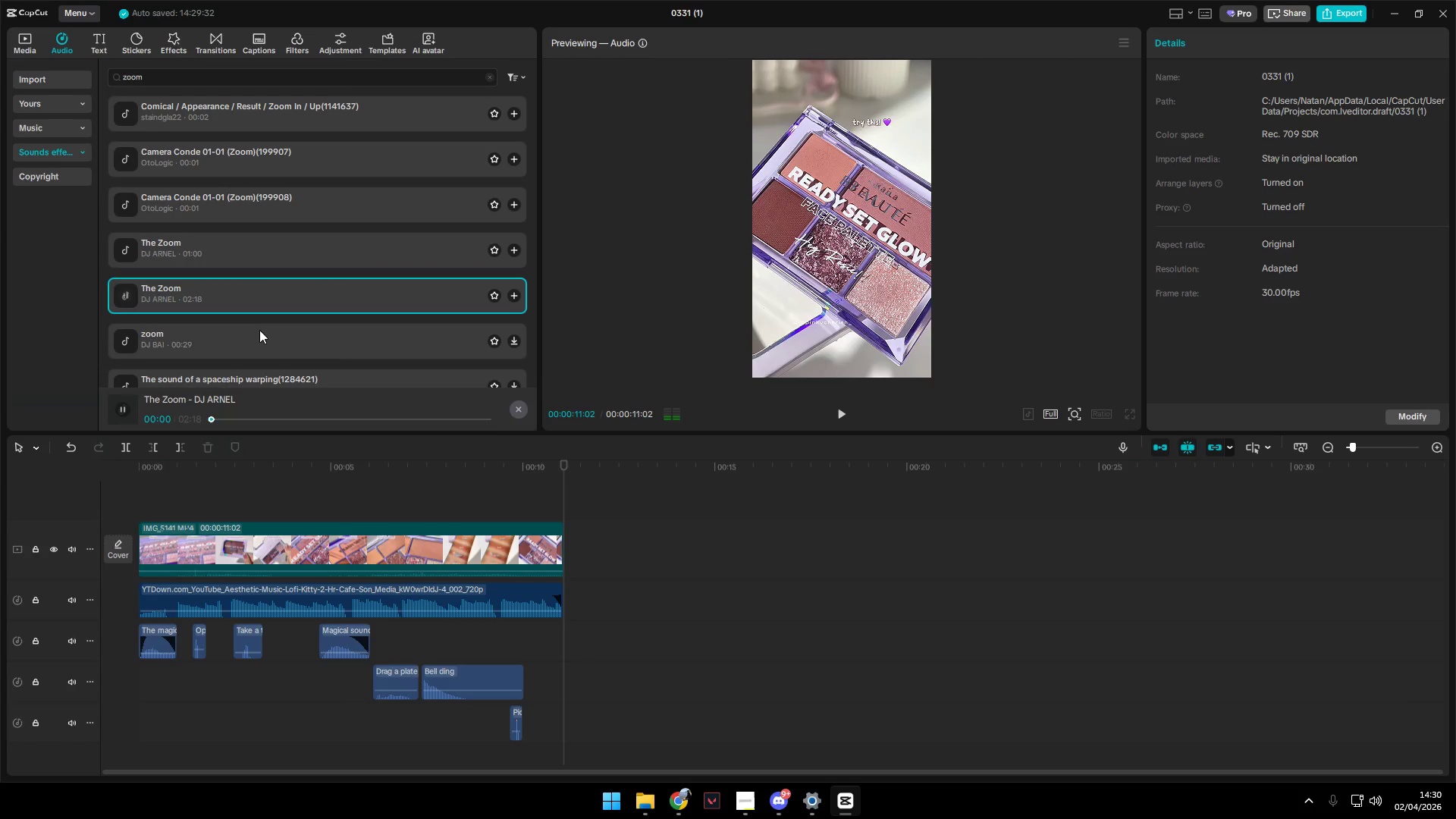 
left_click([259, 331])
 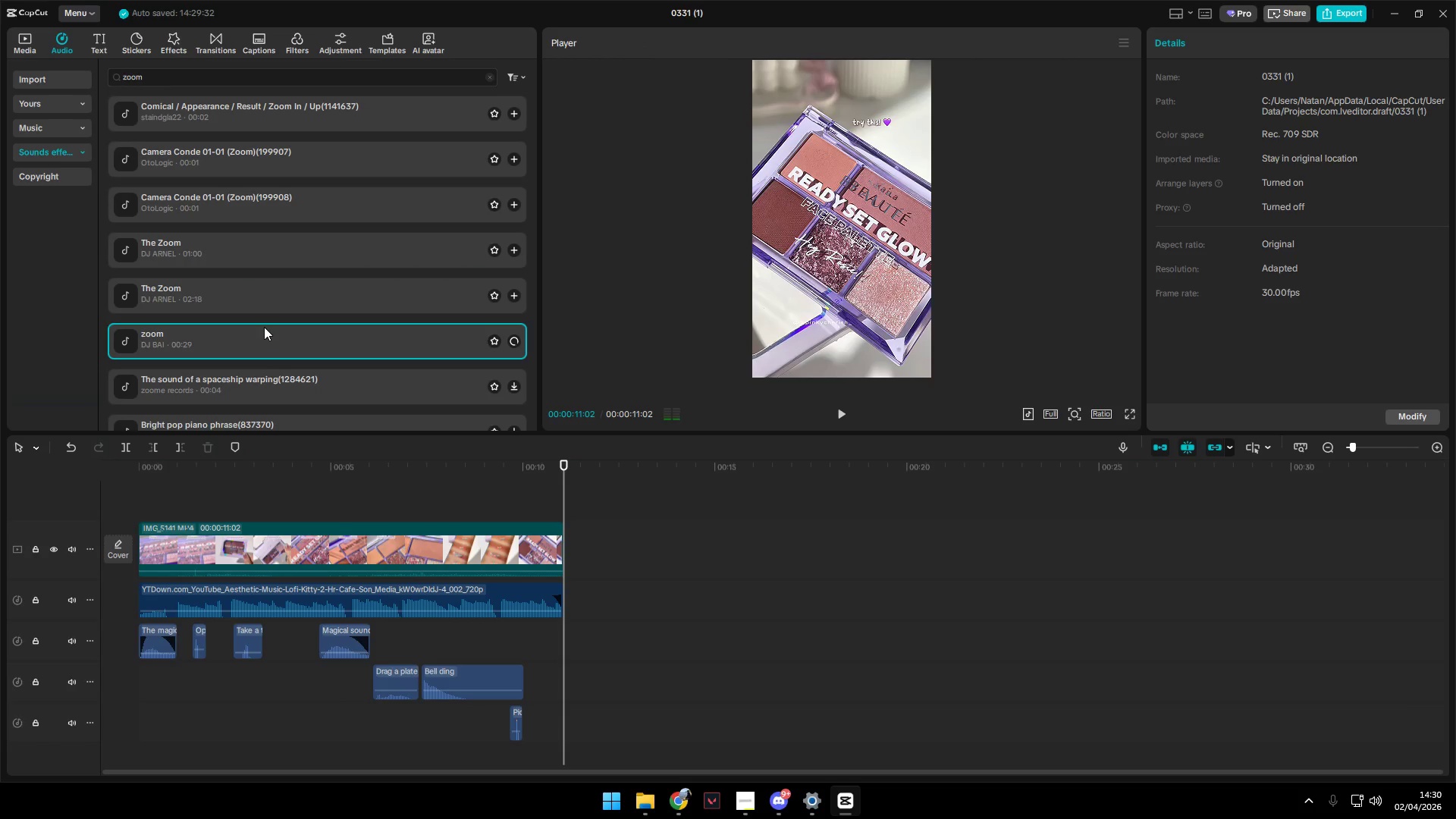 
scroll: coordinate [264, 327], scroll_direction: down, amount: 1.0
 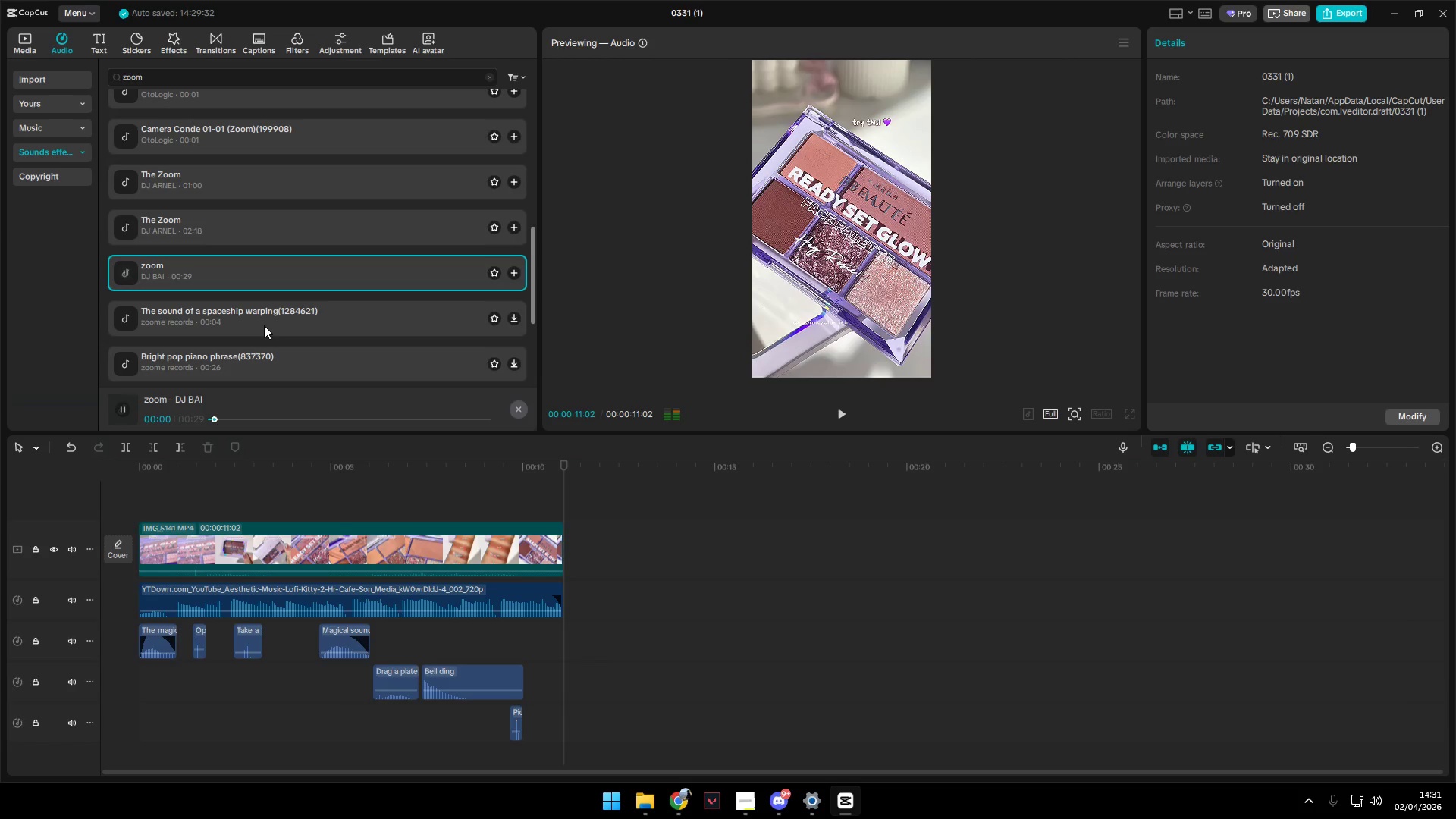 
left_click([264, 317])
 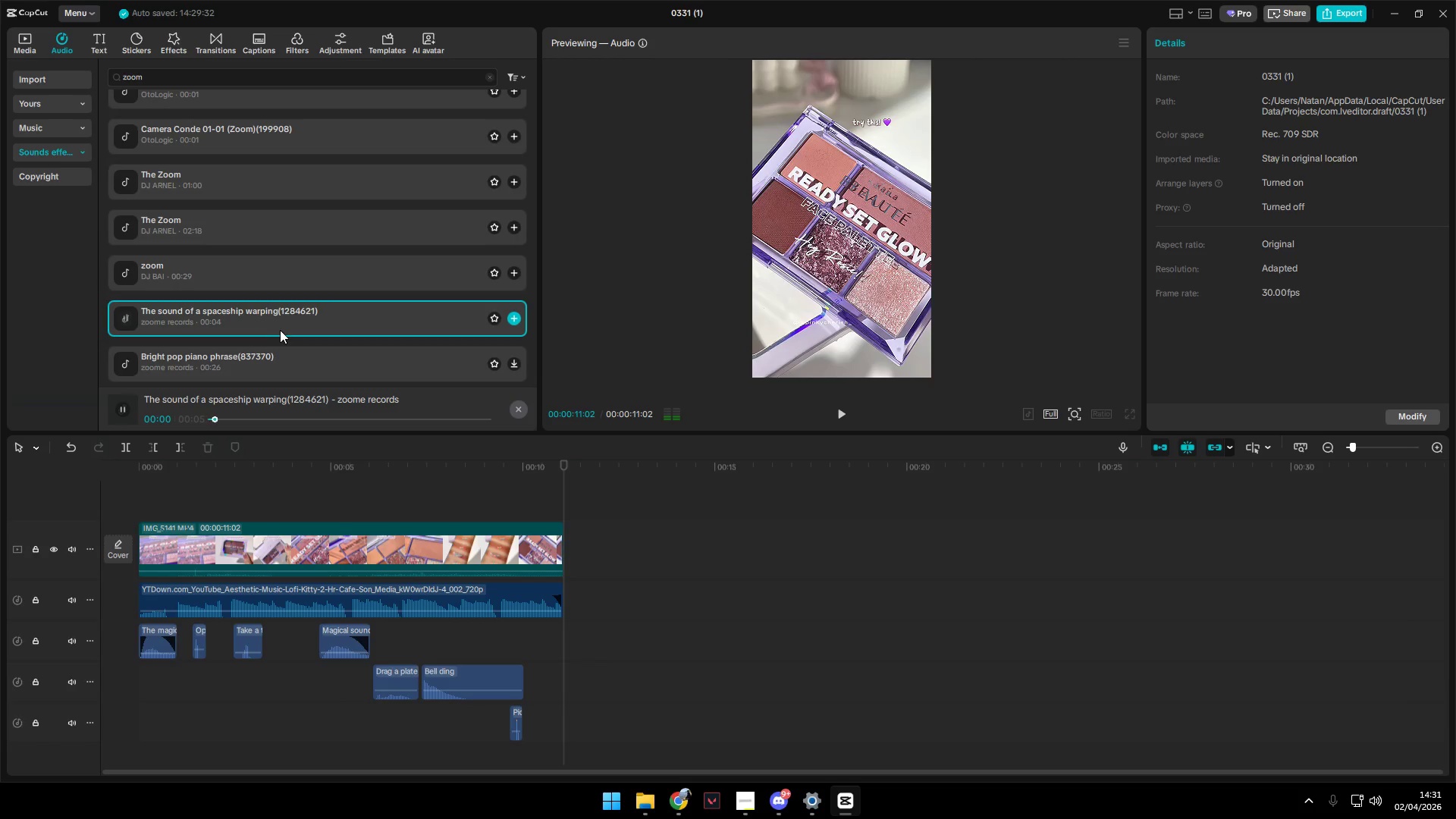 
scroll: coordinate [280, 330], scroll_direction: down, amount: 1.0
 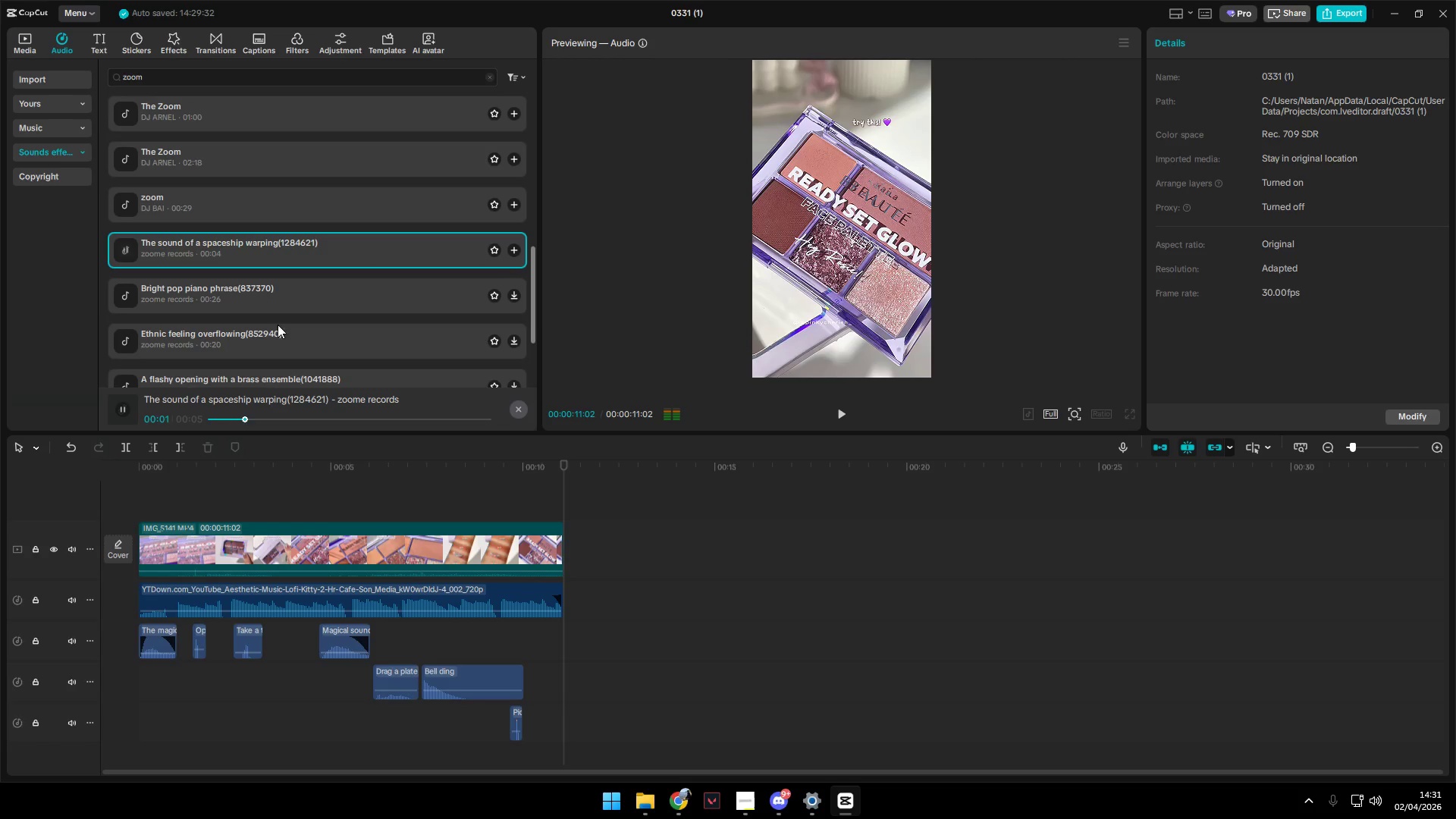 
left_click([270, 296])
 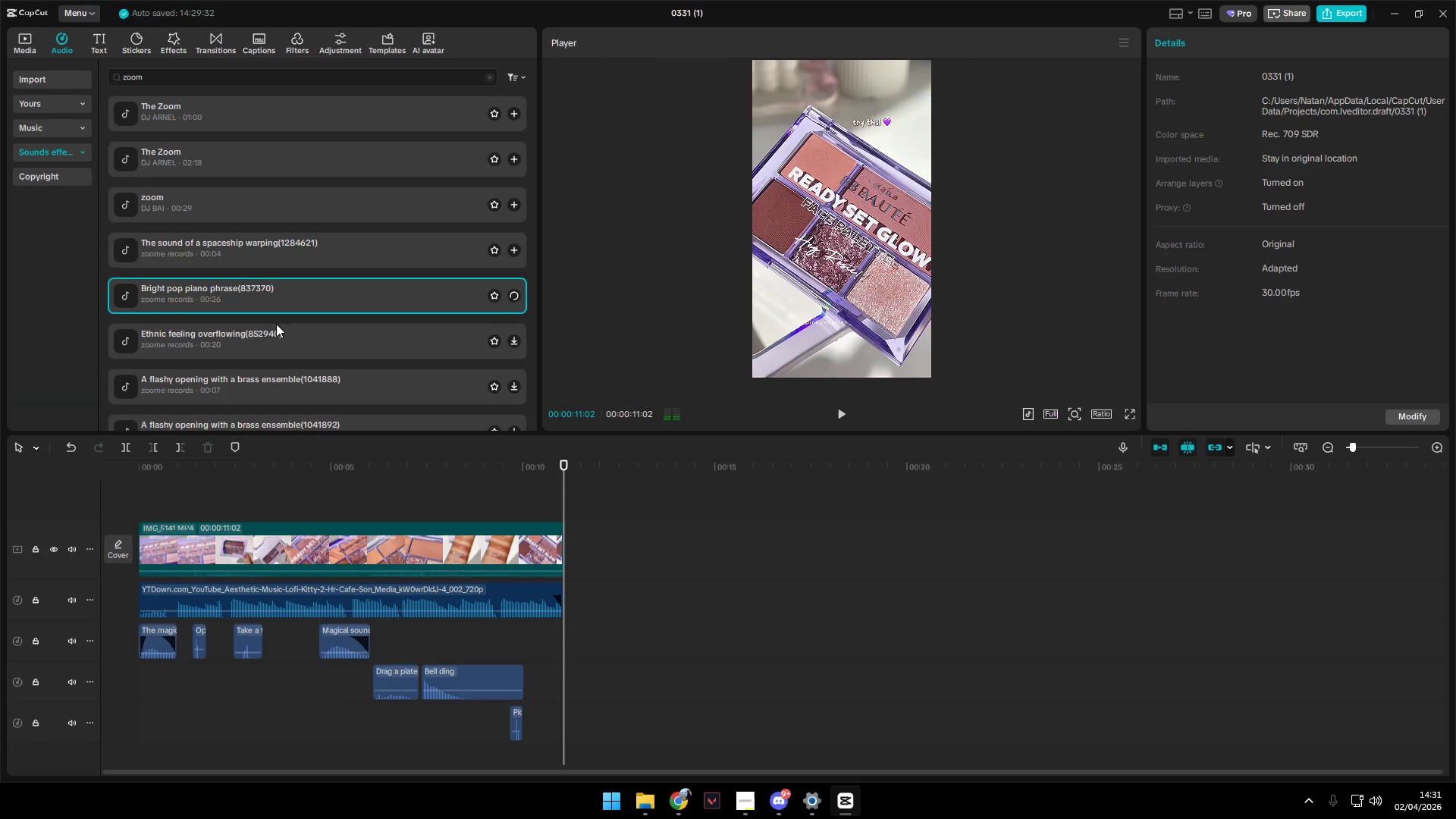 
left_click([271, 316])
 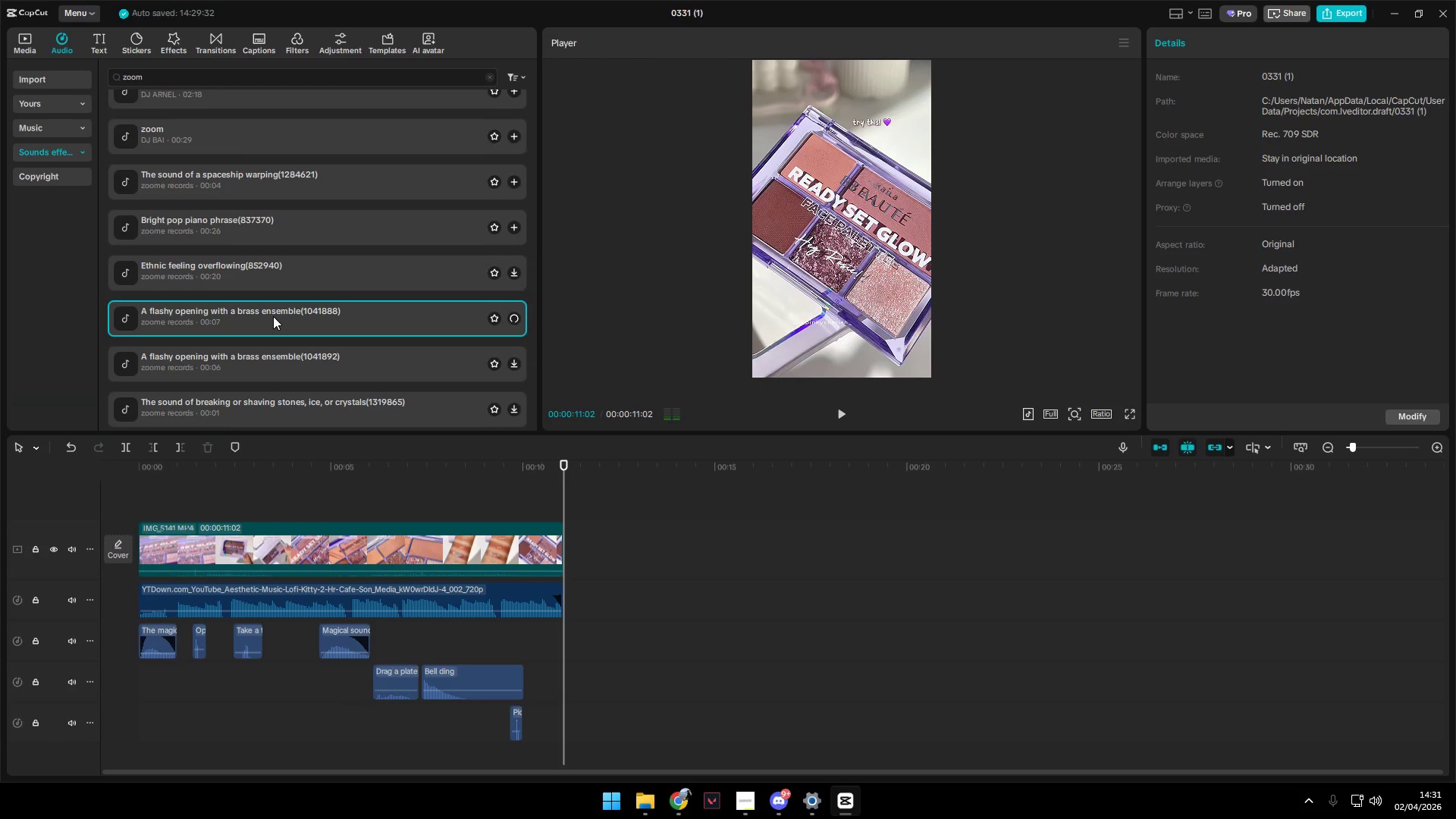 
scroll: coordinate [275, 317], scroll_direction: down, amount: 2.0
 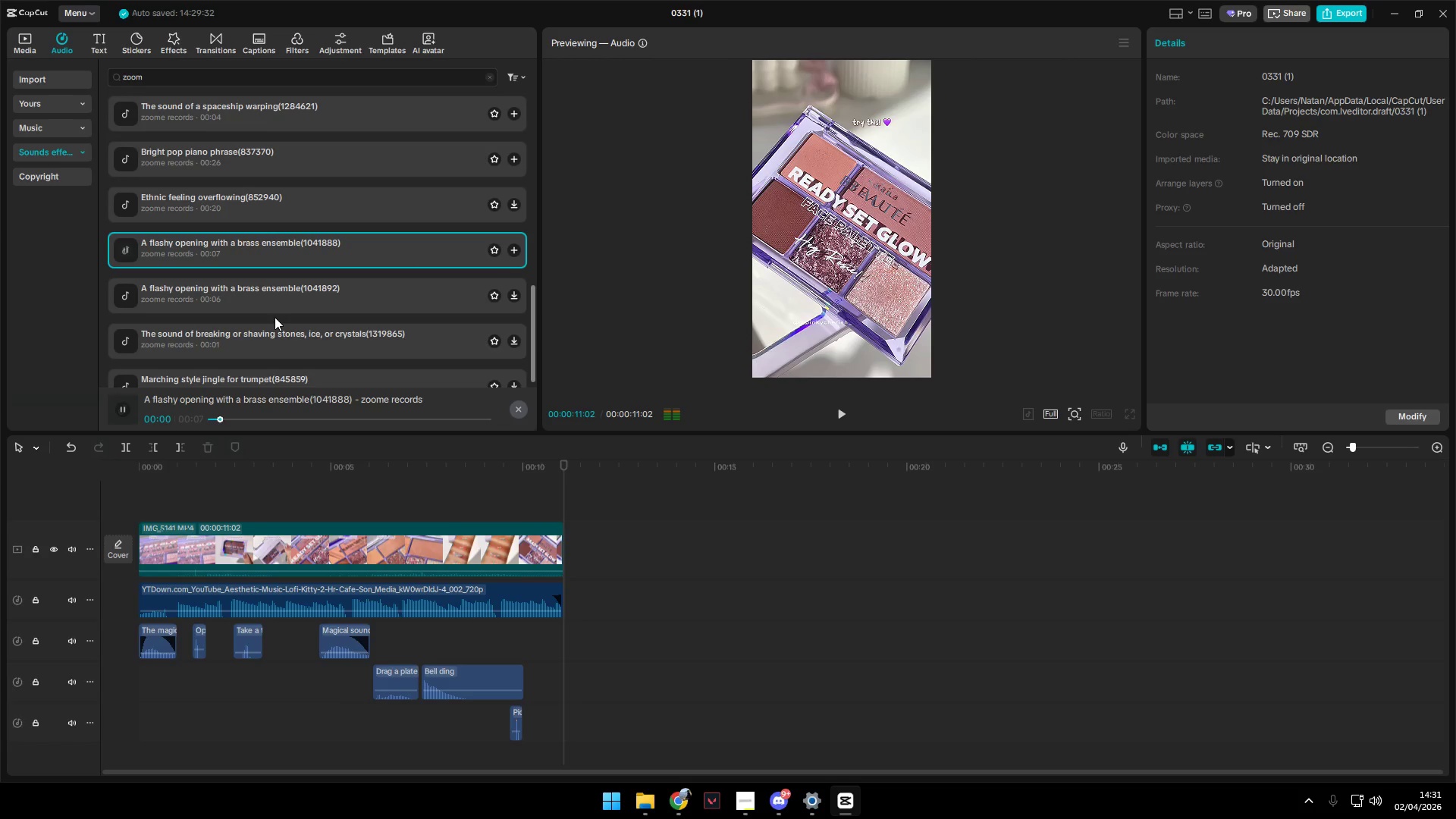 
left_click([266, 298])
 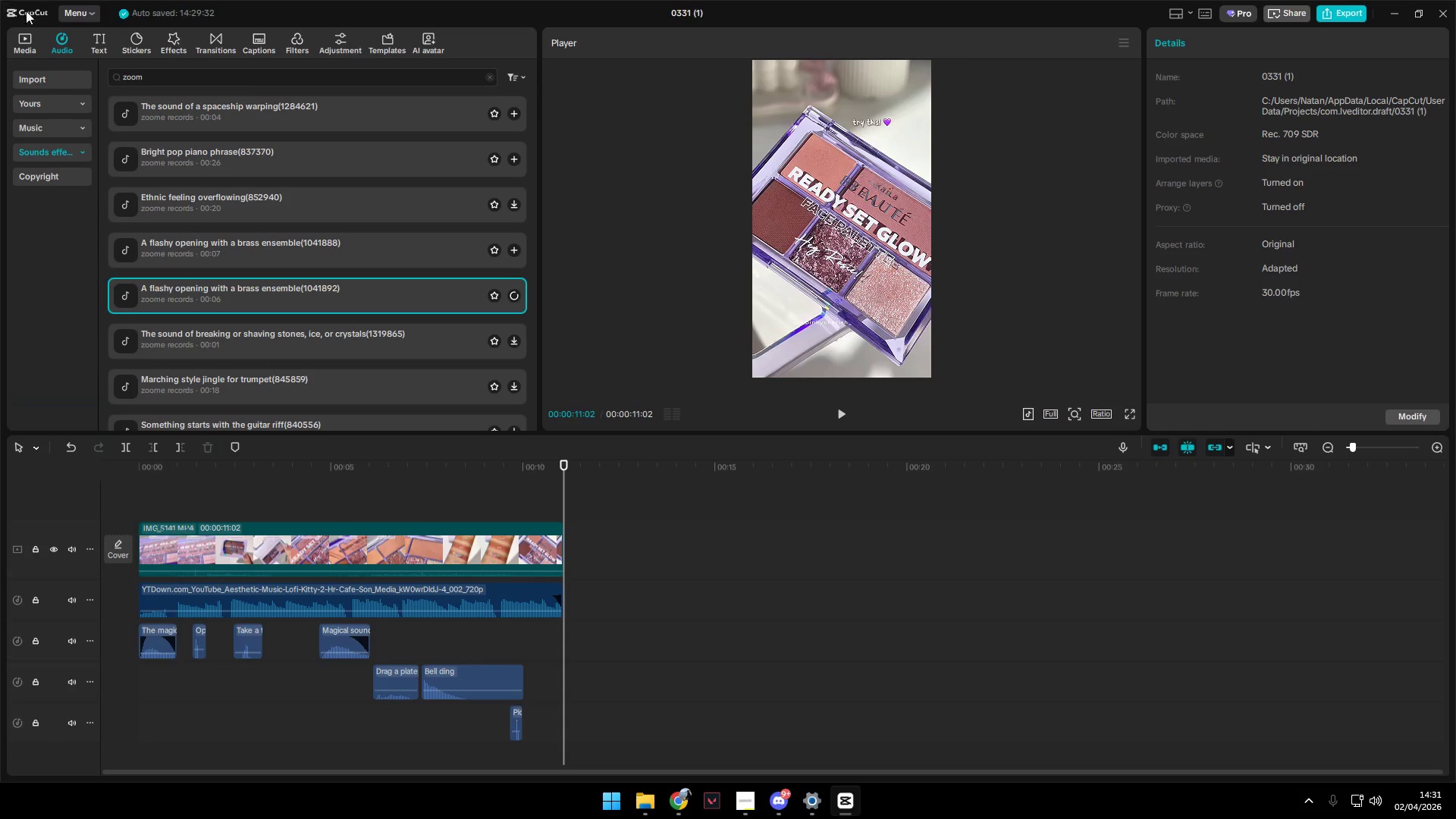 
left_click([30, 32])
 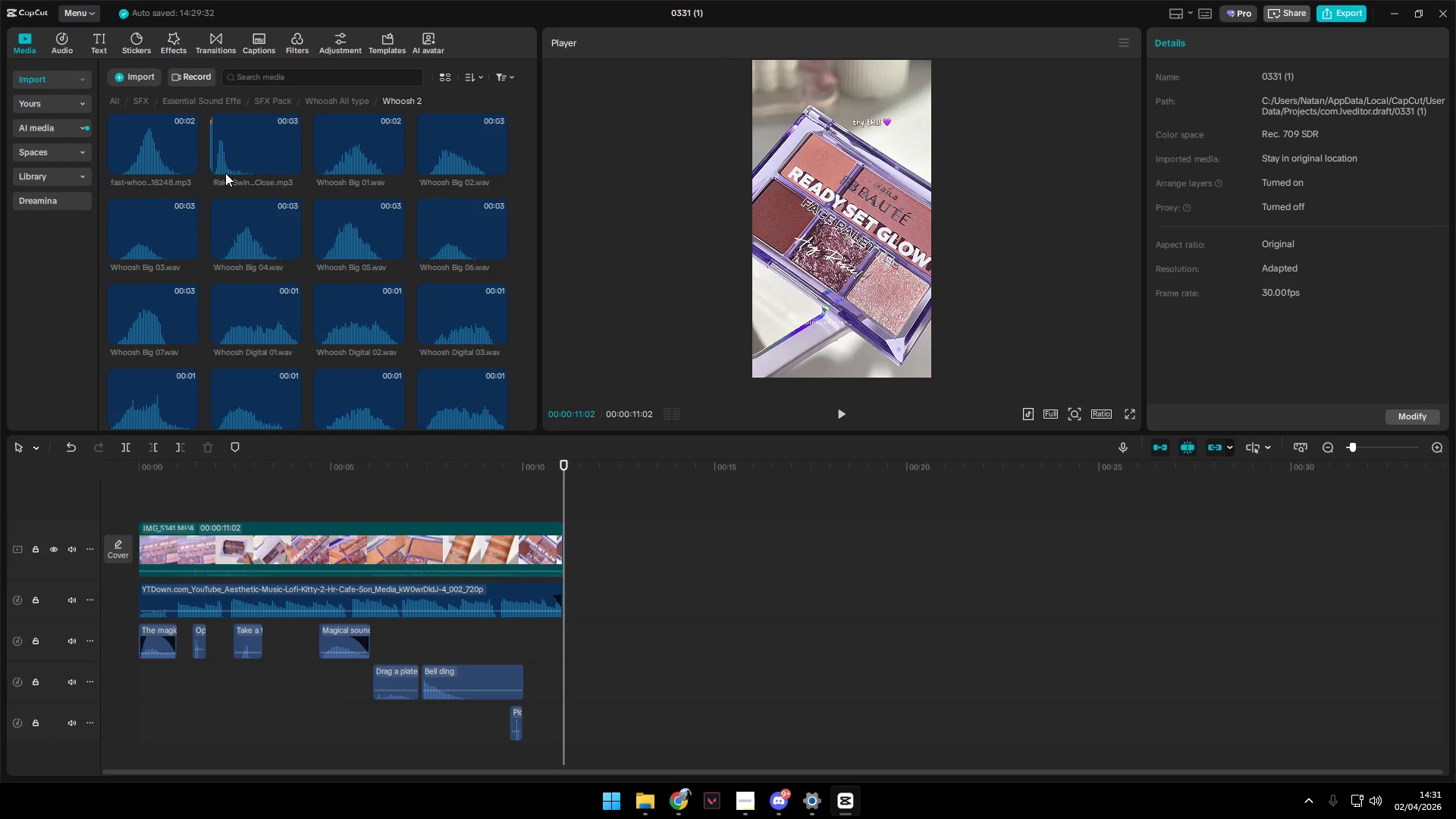 
left_click([281, 103])
 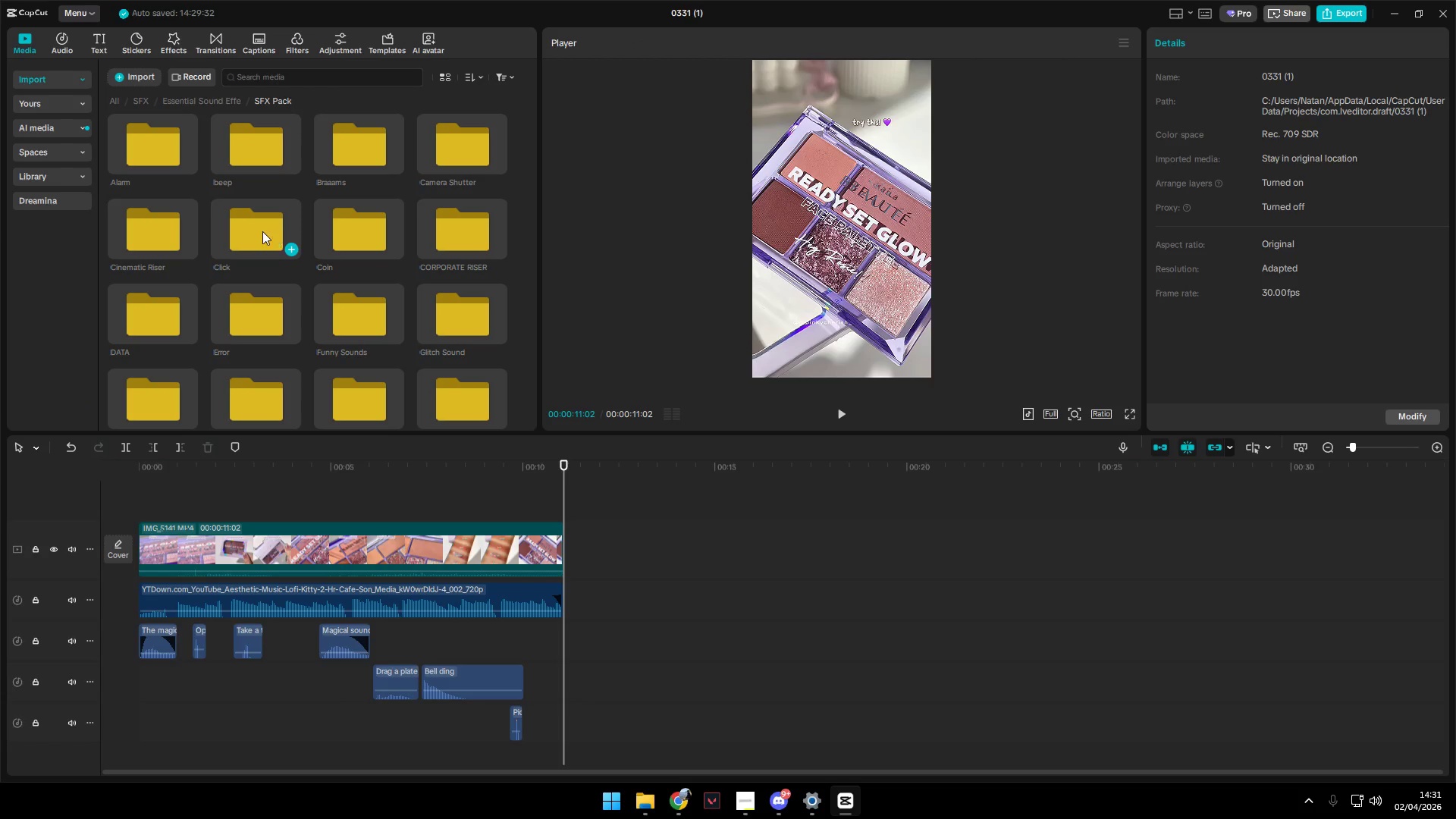 
double_click([464, 140])
 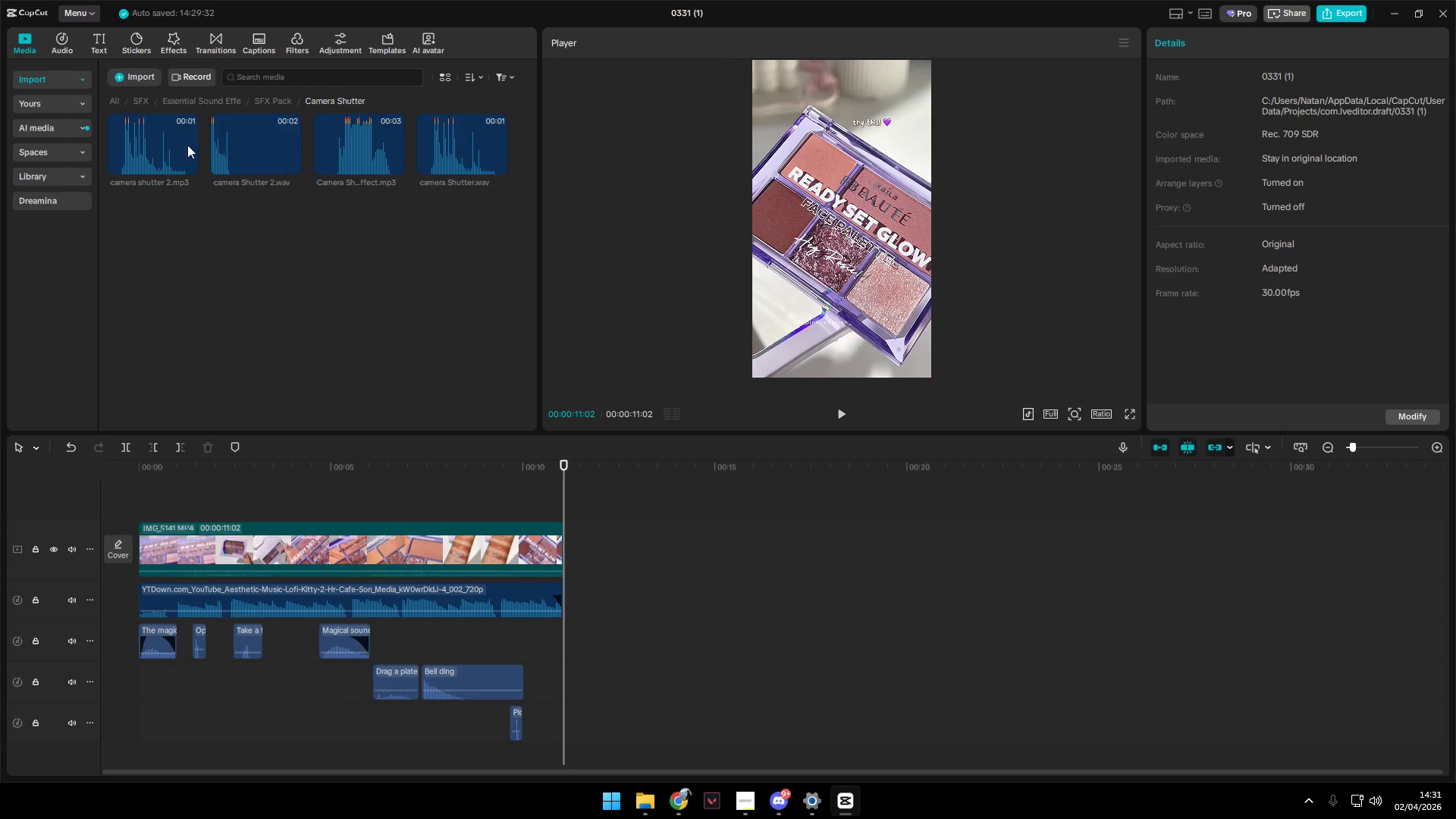 
left_click([152, 147])
 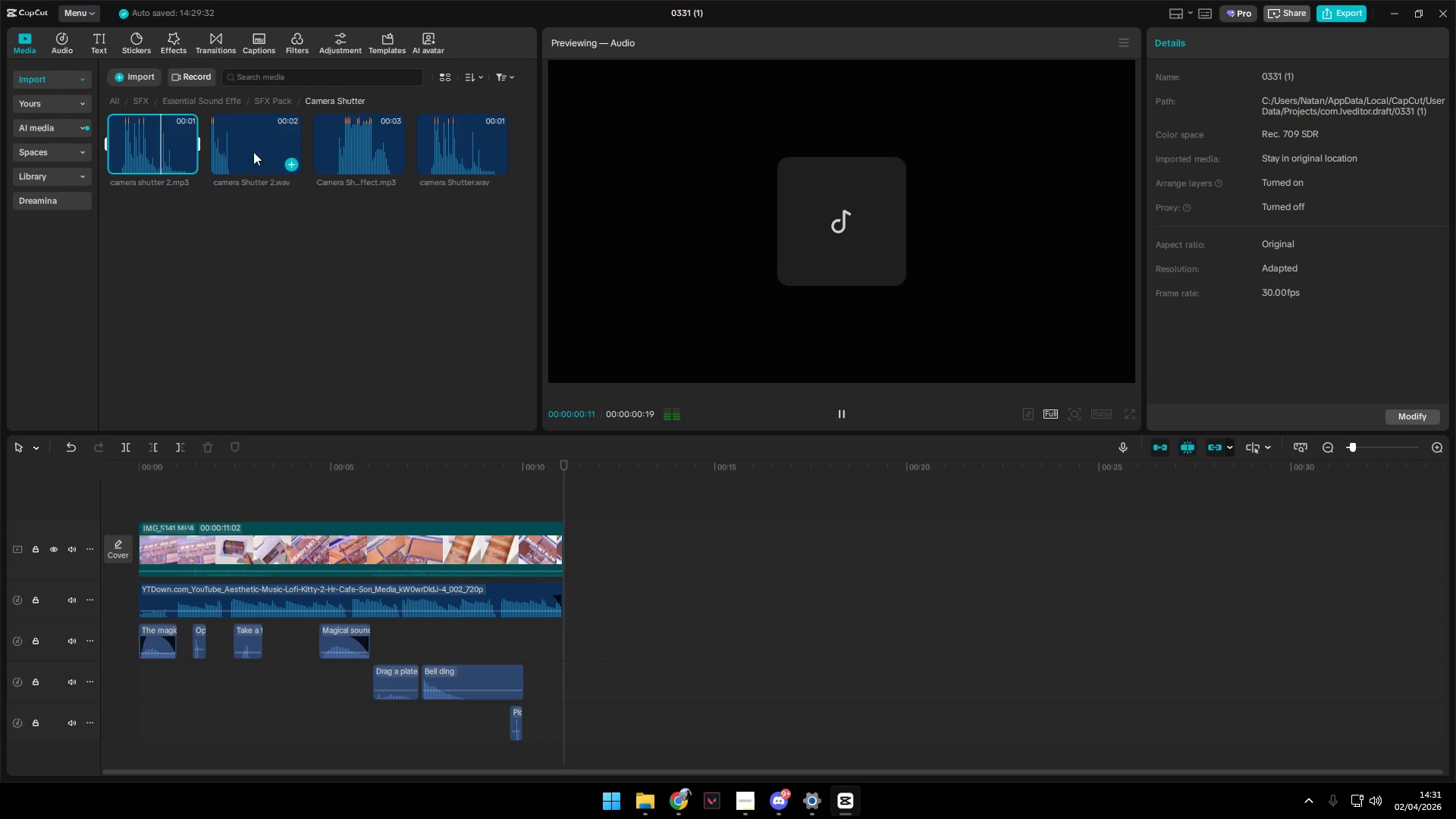 
left_click([243, 146])
 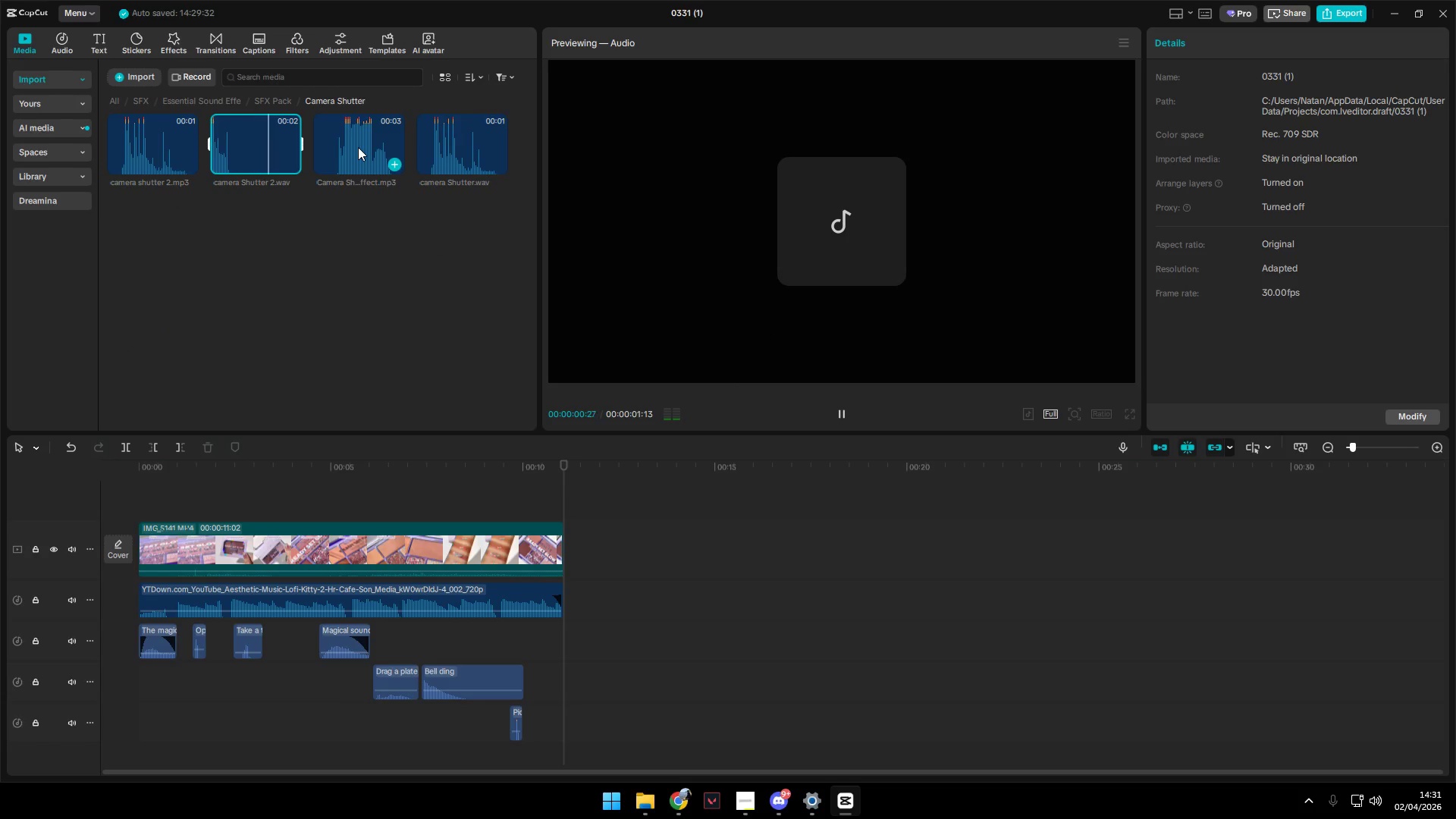 
left_click_drag(start_coordinate=[258, 144], to_coordinate=[401, 732])
 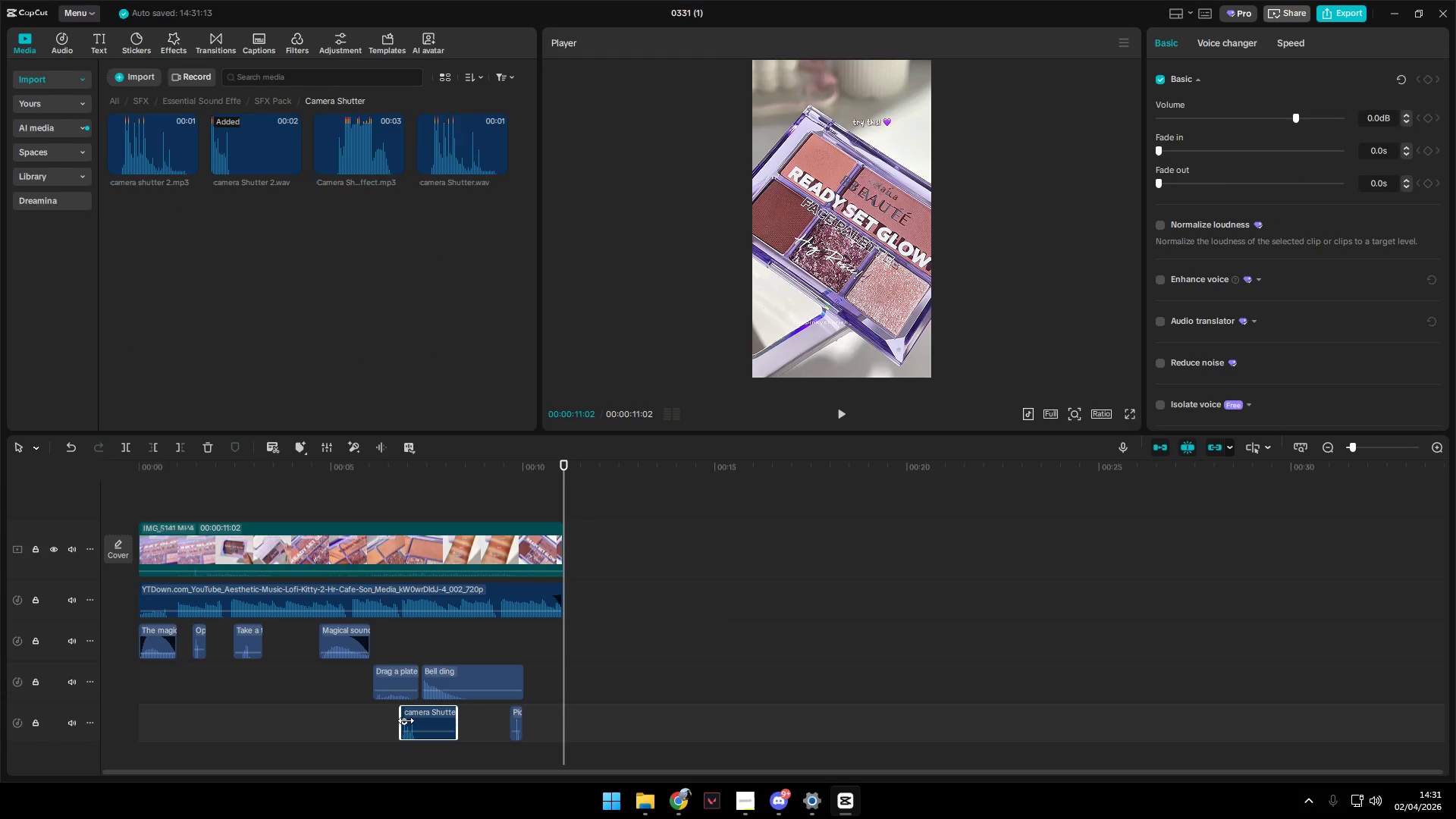 
hold_key(key=ControlLeft, duration=1.2)
scroll: coordinate [463, 670], scroll_direction: up, amount: 11.0
 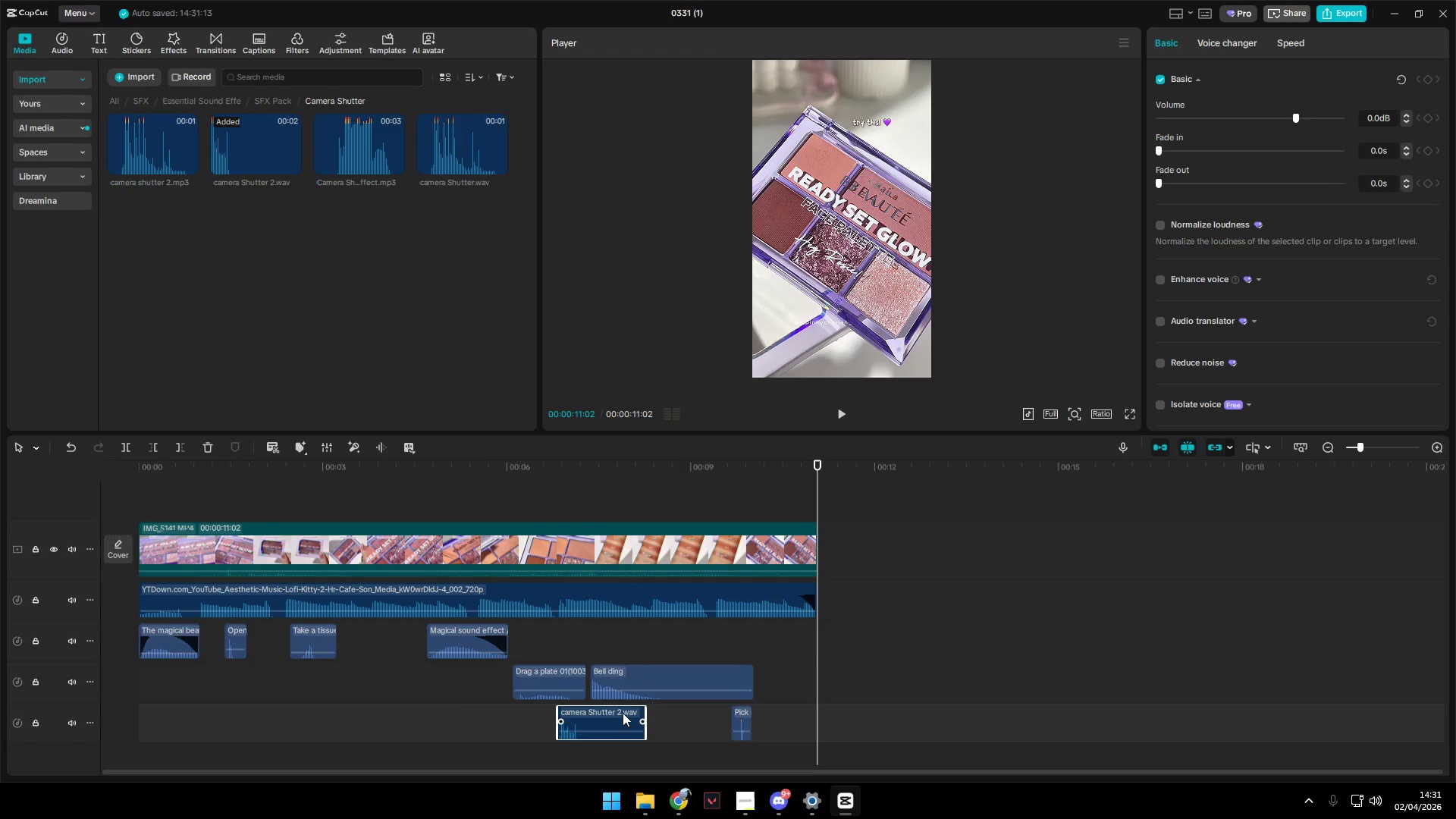 
left_click_drag(start_coordinate=[609, 714], to_coordinate=[684, 720])
 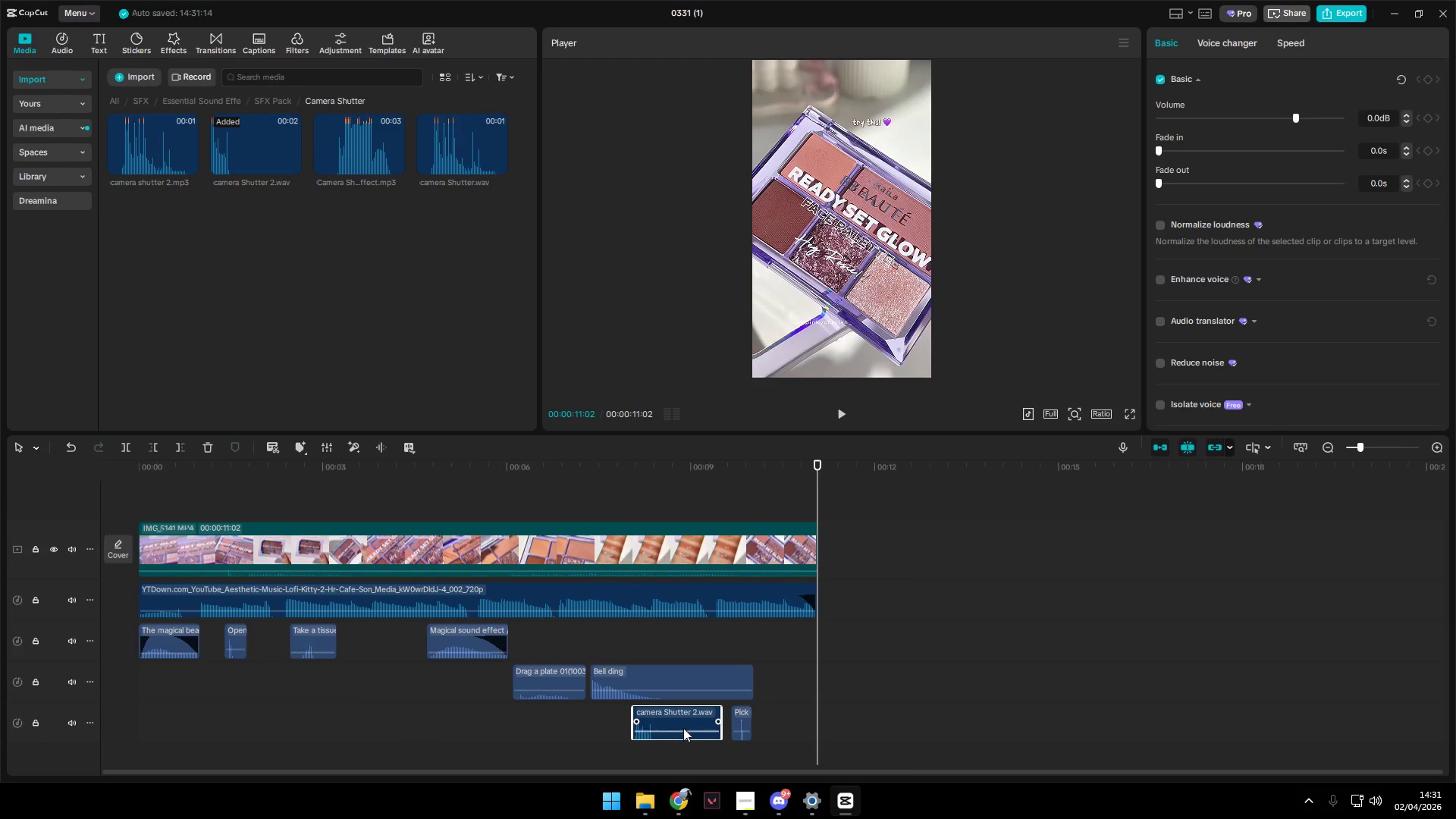 
hold_key(key=ControlLeft, duration=0.72)
scroll: coordinate [789, 736], scroll_direction: up, amount: 11.0
 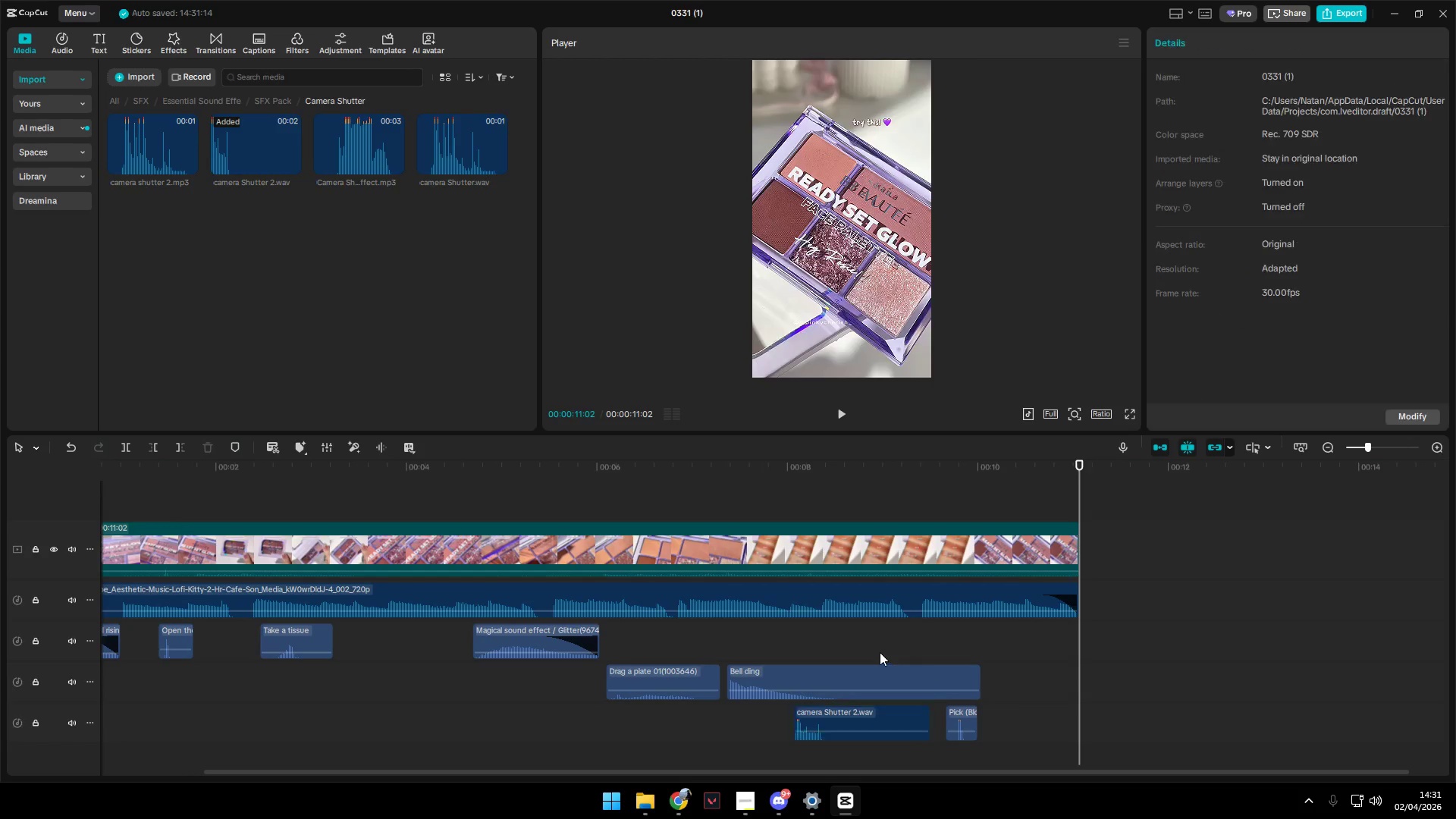 
hold_key(key=ControlLeft, duration=0.52)
 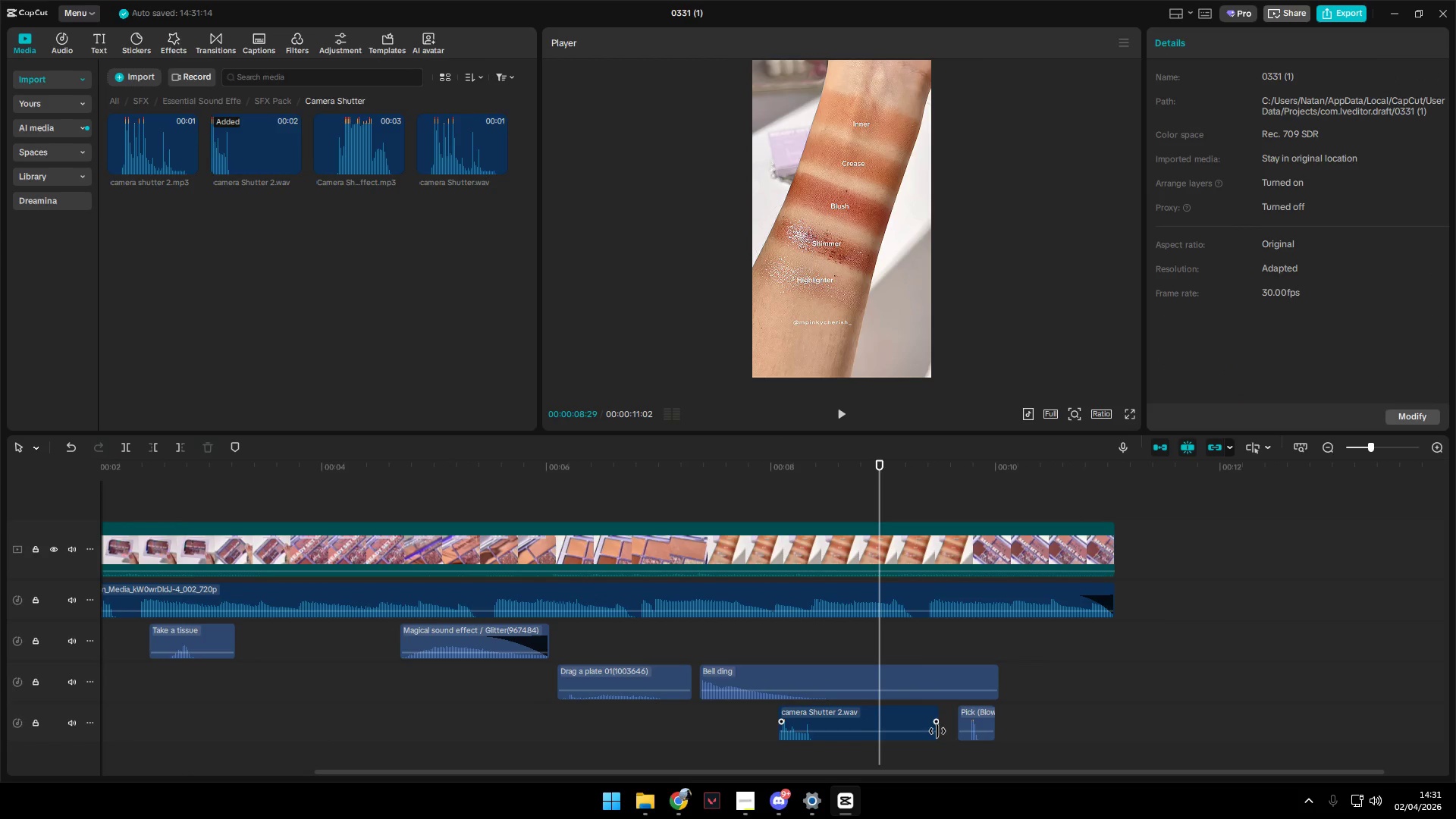 
hold_key(key=ControlLeft, duration=4.09)
 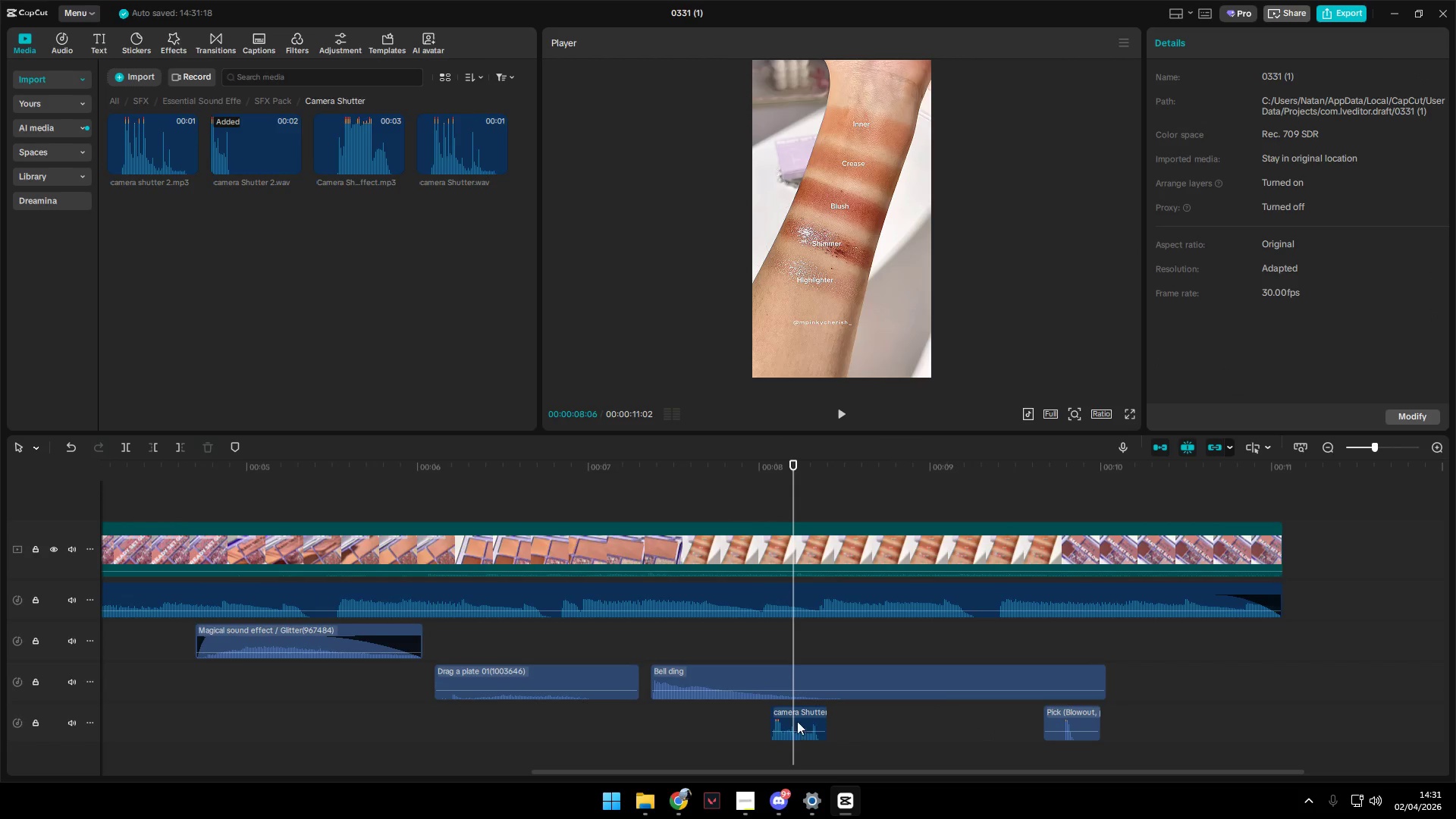 
scroll: coordinate [886, 666], scroll_direction: up, amount: 5.0
 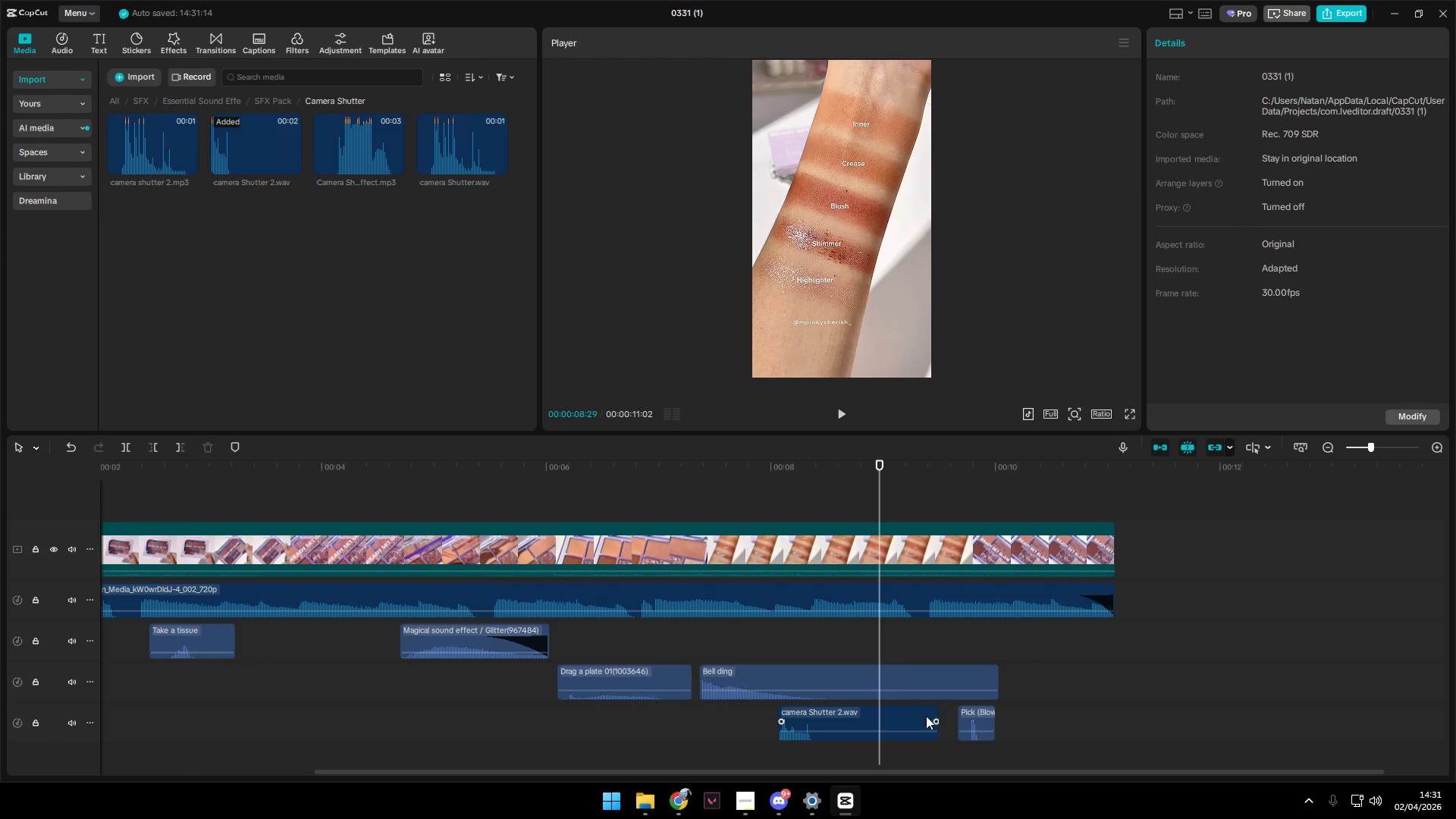 
left_click_drag(start_coordinate=[937, 732], to_coordinate=[814, 726])
 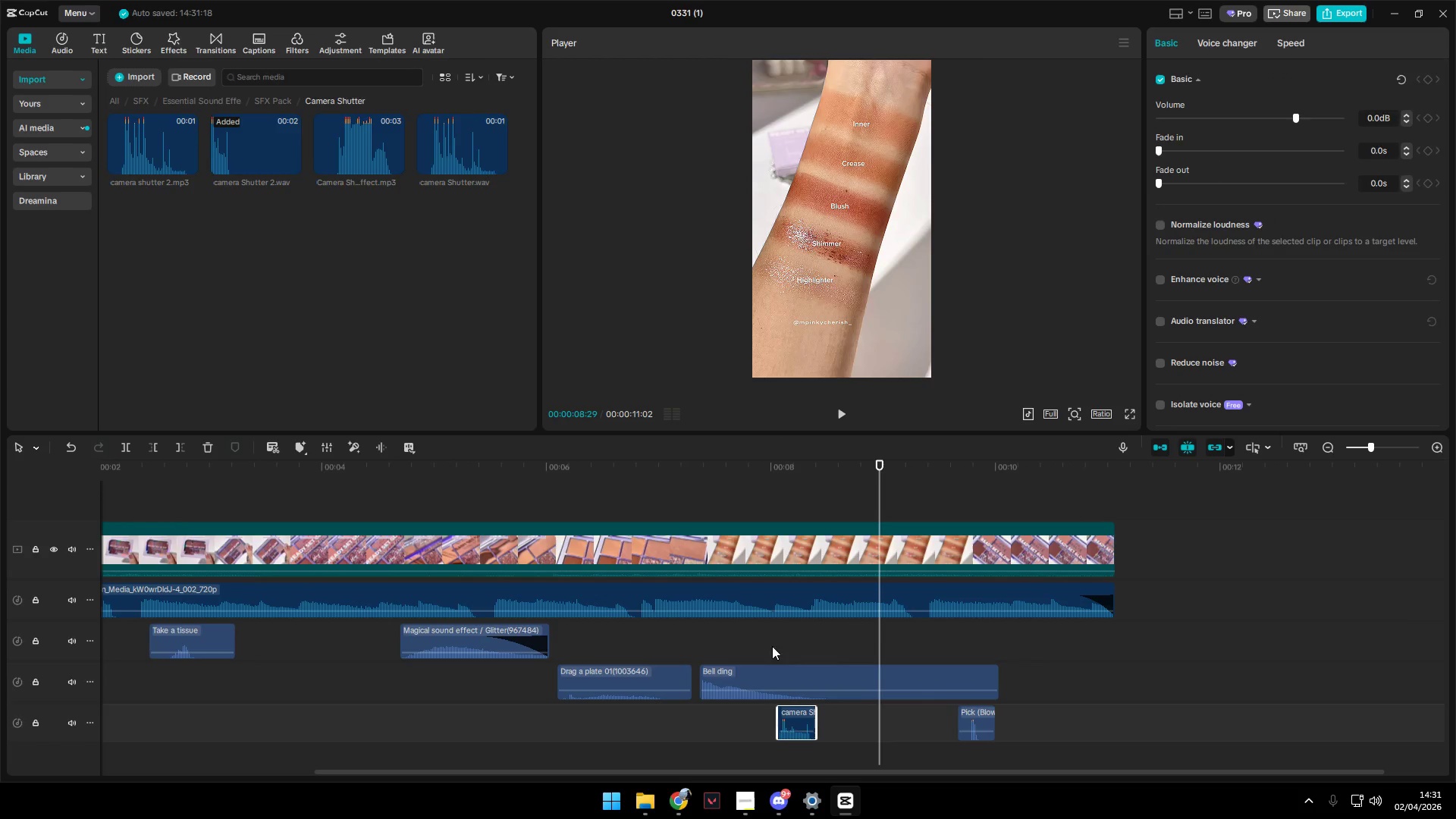 
left_click([756, 648])
 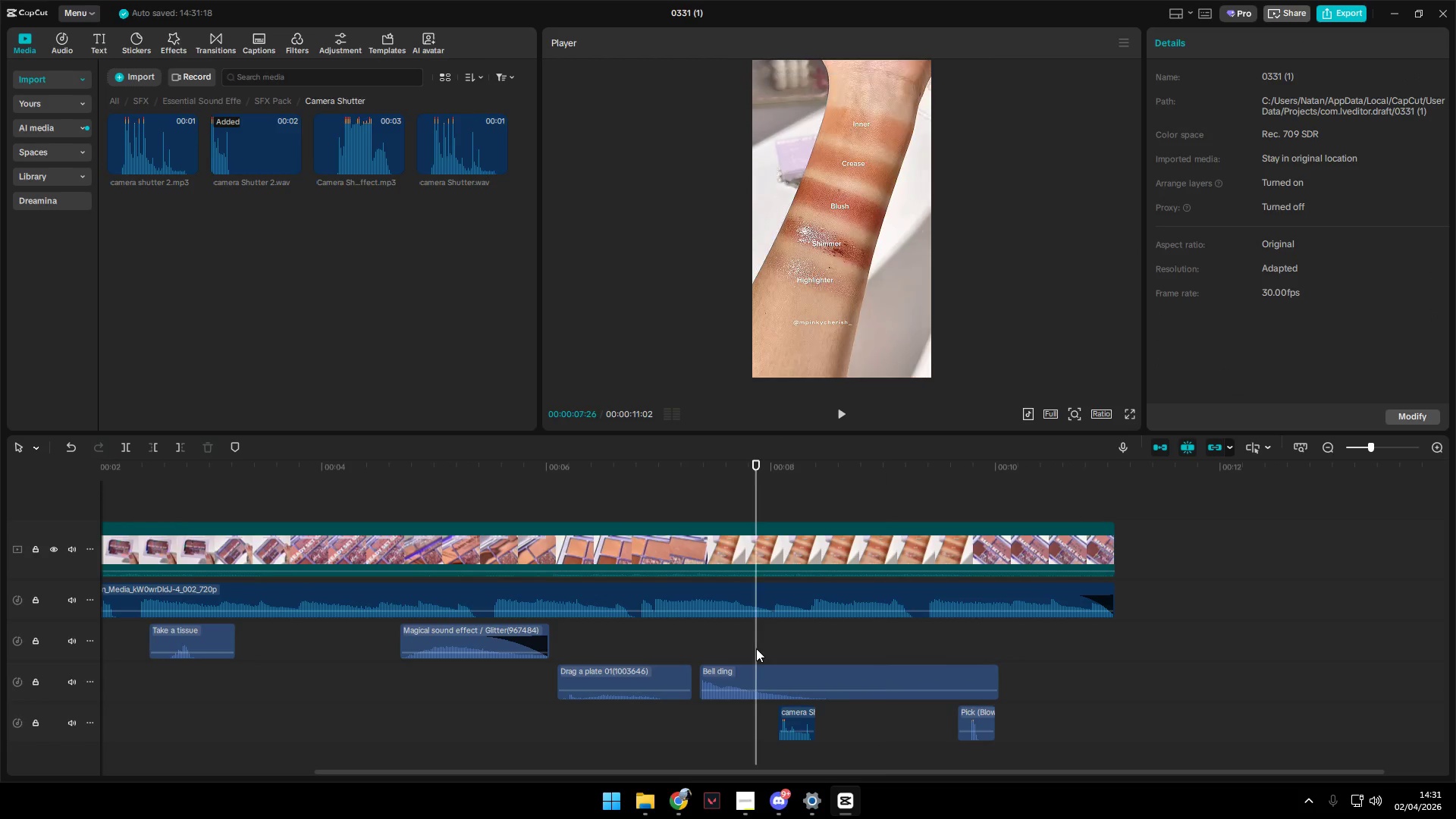 
left_click_drag(start_coordinate=[756, 648], to_coordinate=[792, 655])
 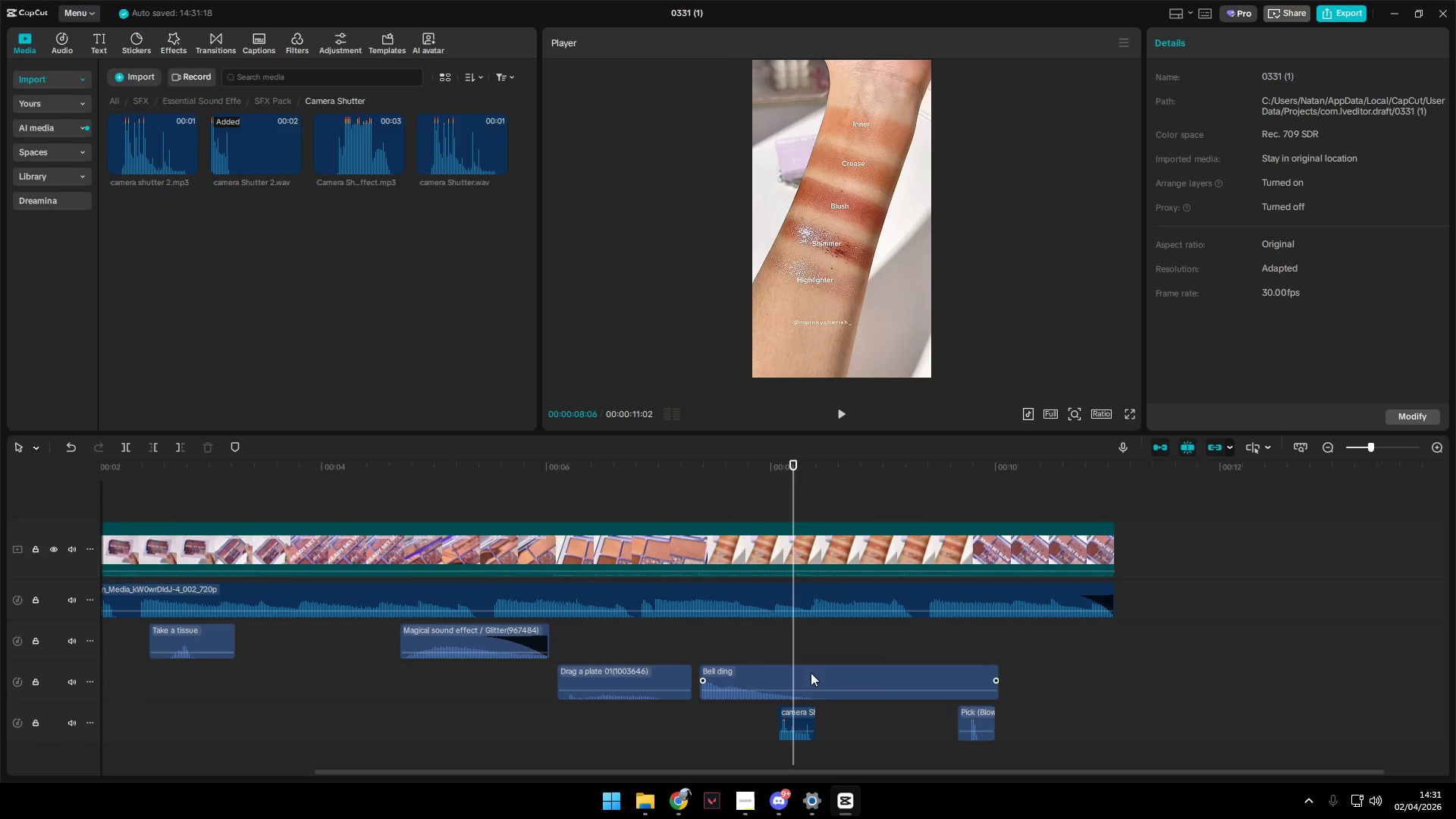 
hold_key(key=ControlLeft, duration=0.55)
 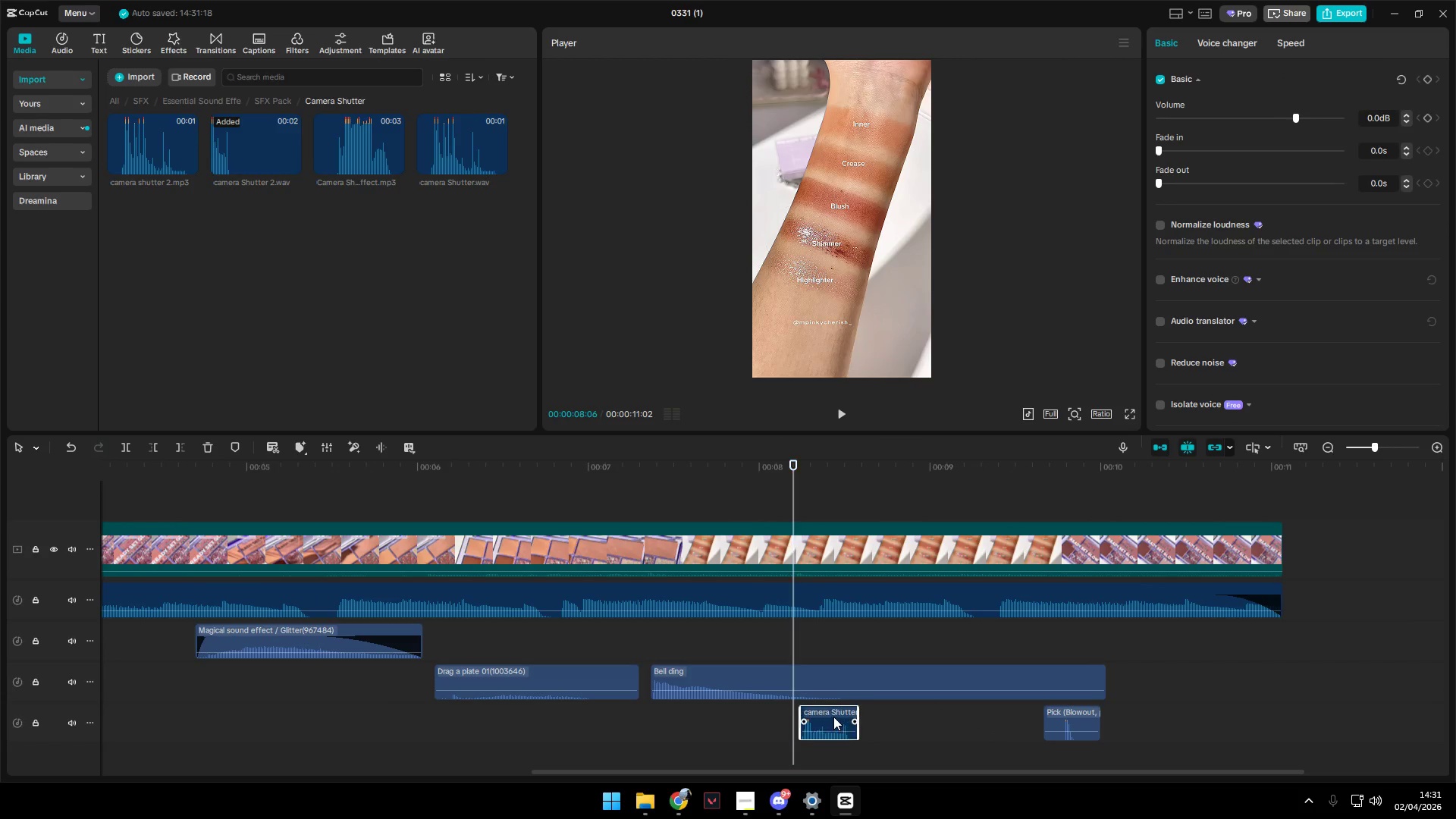 
left_click_drag(start_coordinate=[803, 715], to_coordinate=[819, 717])
 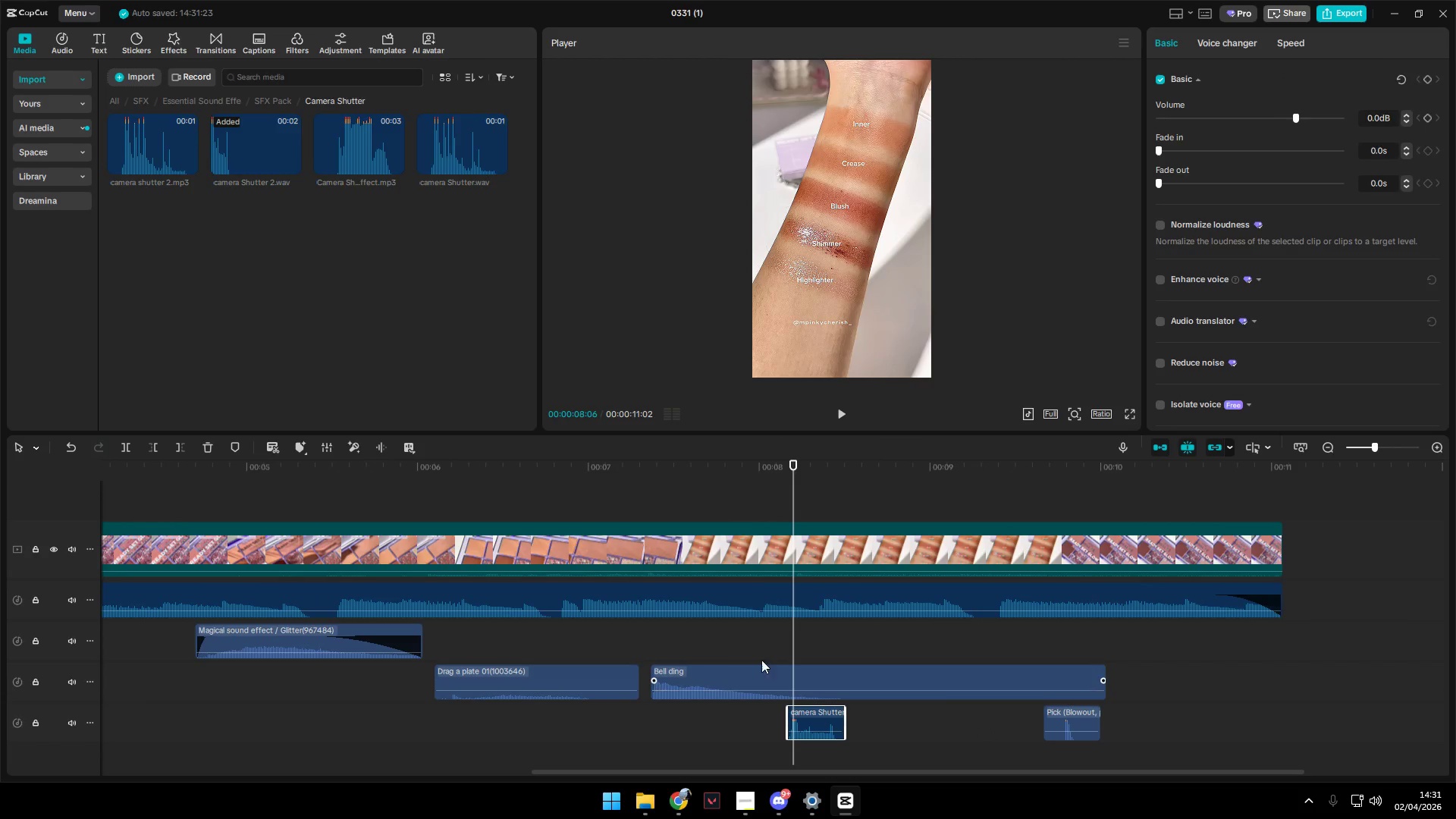 
scroll: coordinate [838, 701], scroll_direction: up, amount: 6.0
 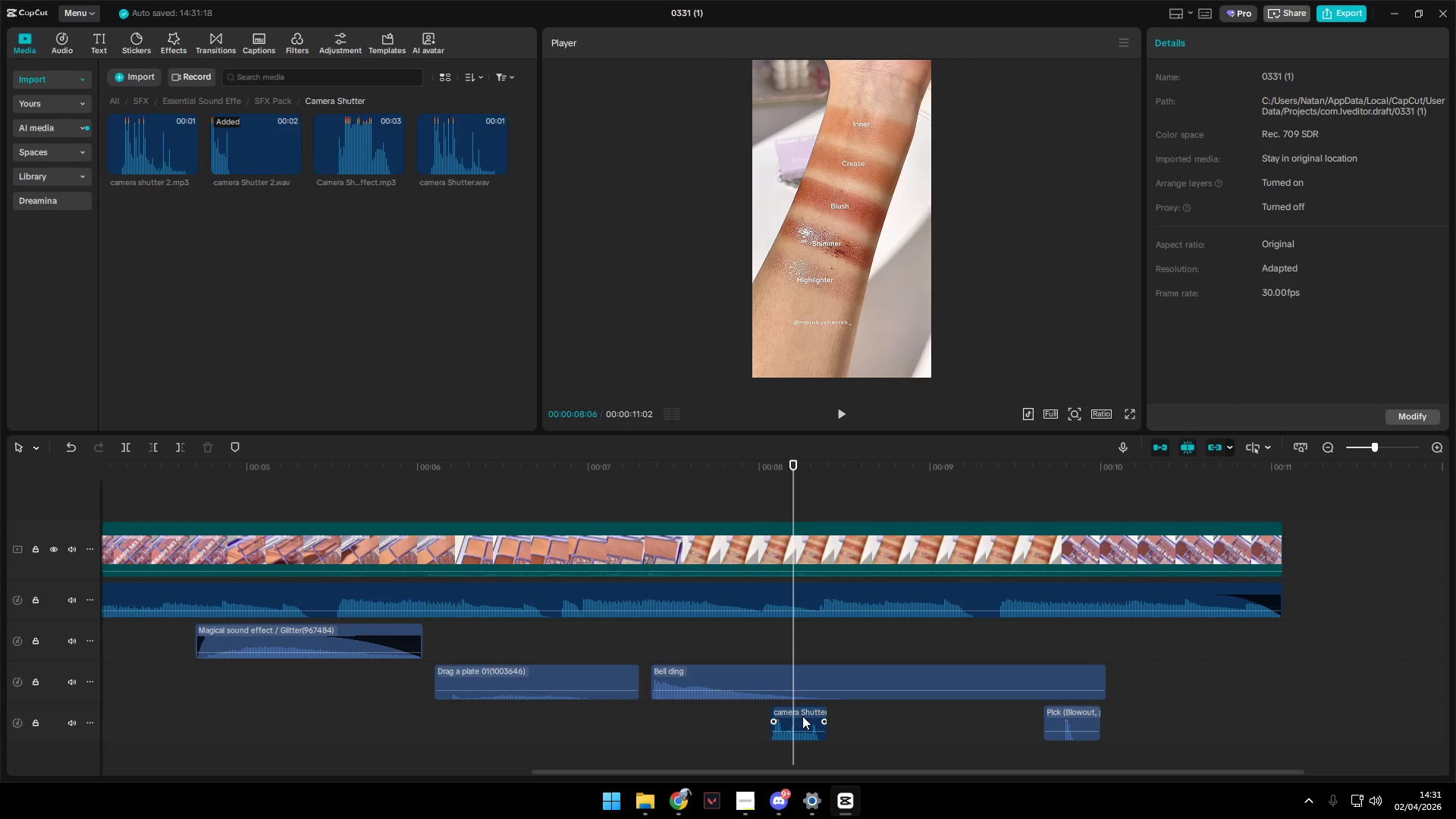 
left_click([755, 638])
 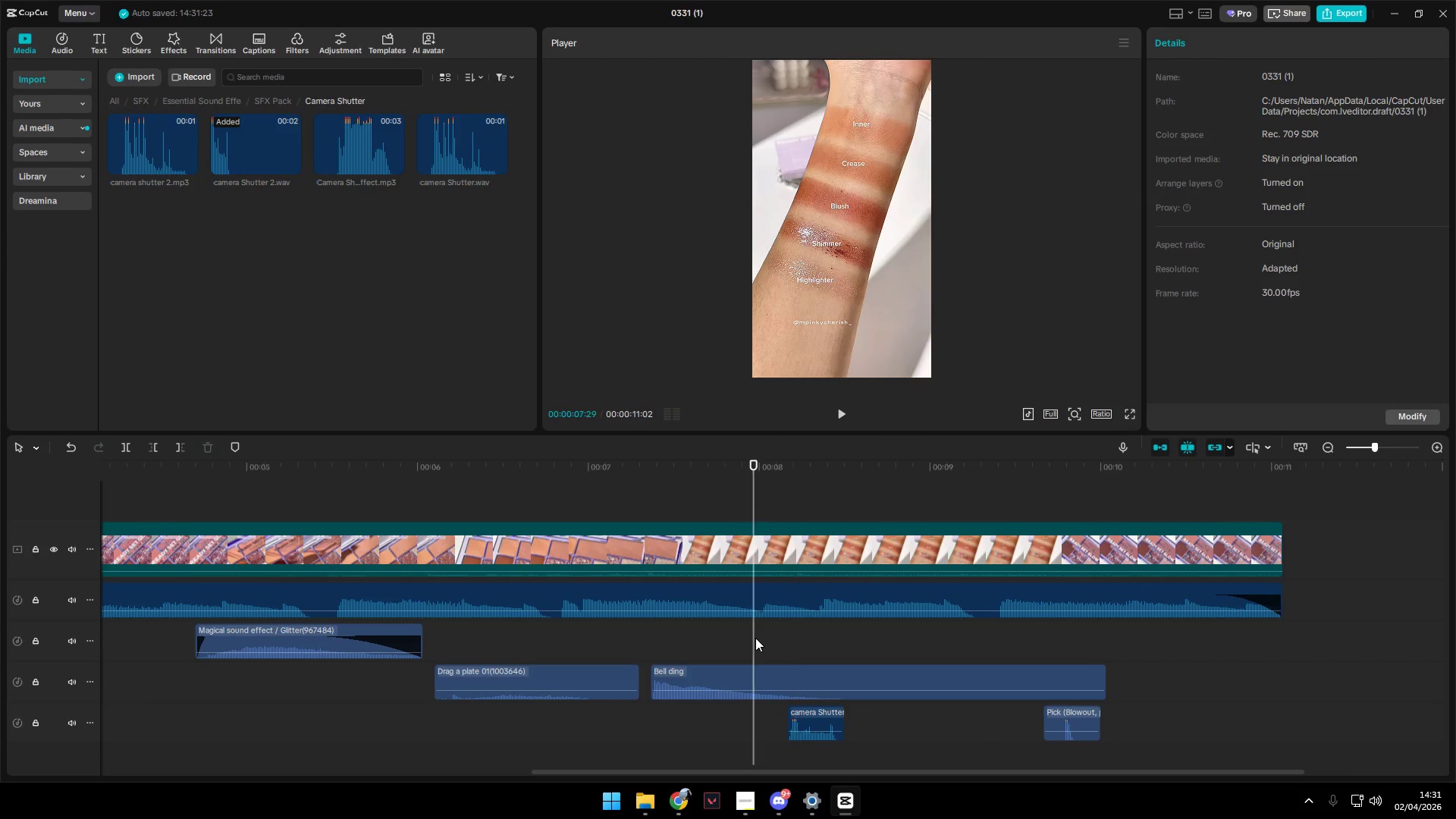 
key(Space)
 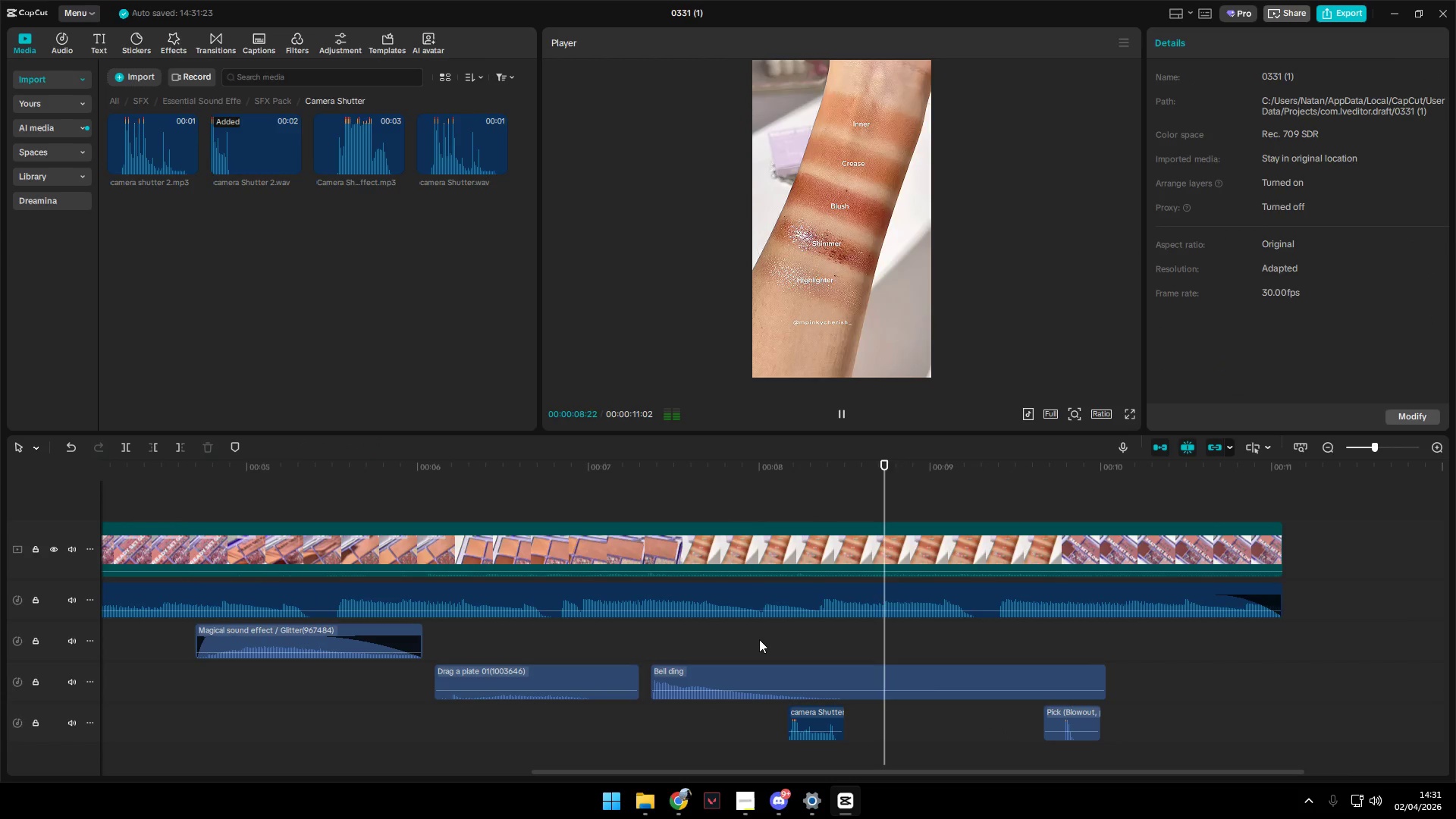 
key(Space)
 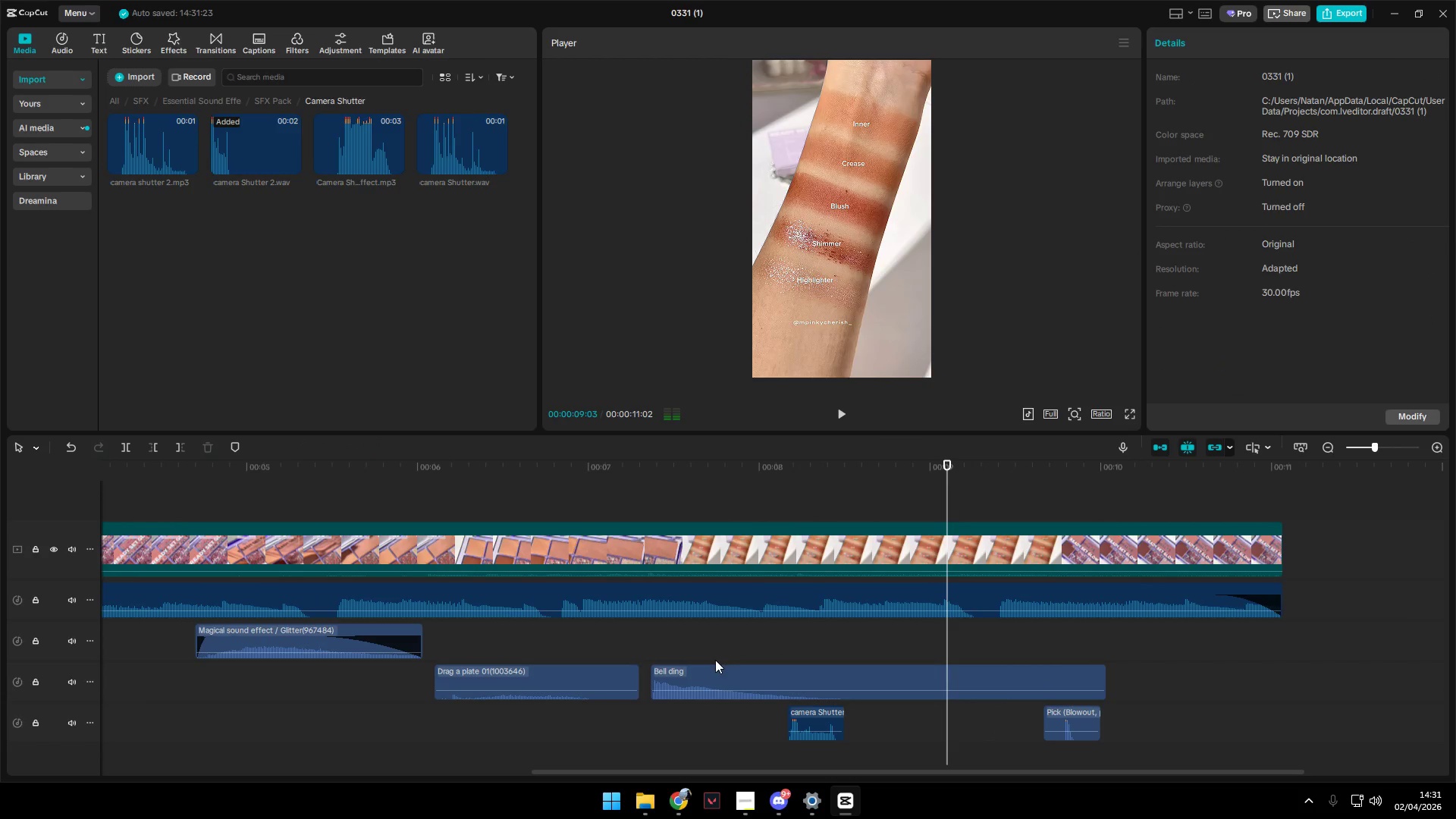 
hold_key(key=ControlLeft, duration=0.56)
scroll: coordinate [697, 656], scroll_direction: down, amount: 12.0
 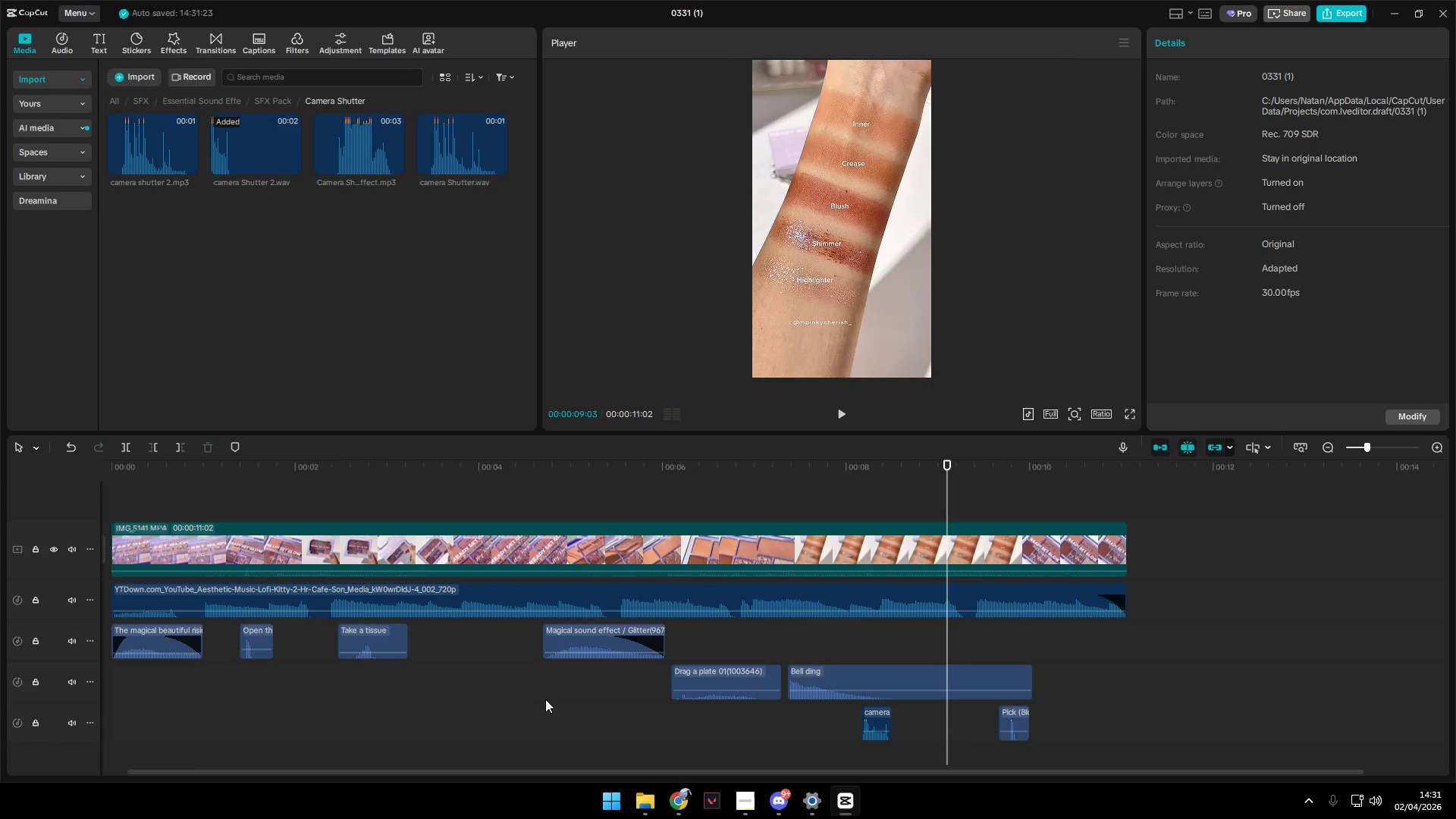 
key(Space)
 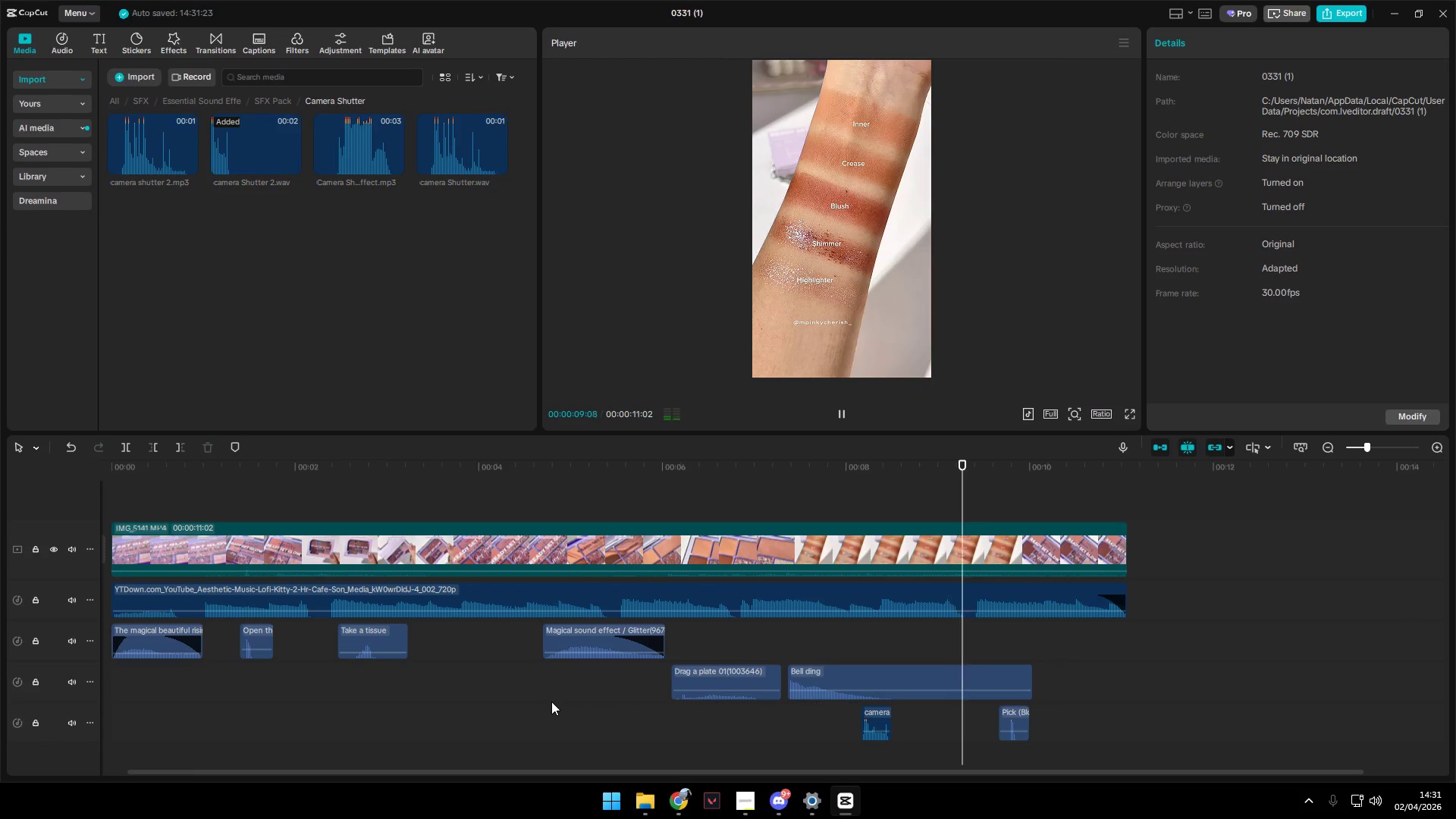 
double_click([549, 692])
 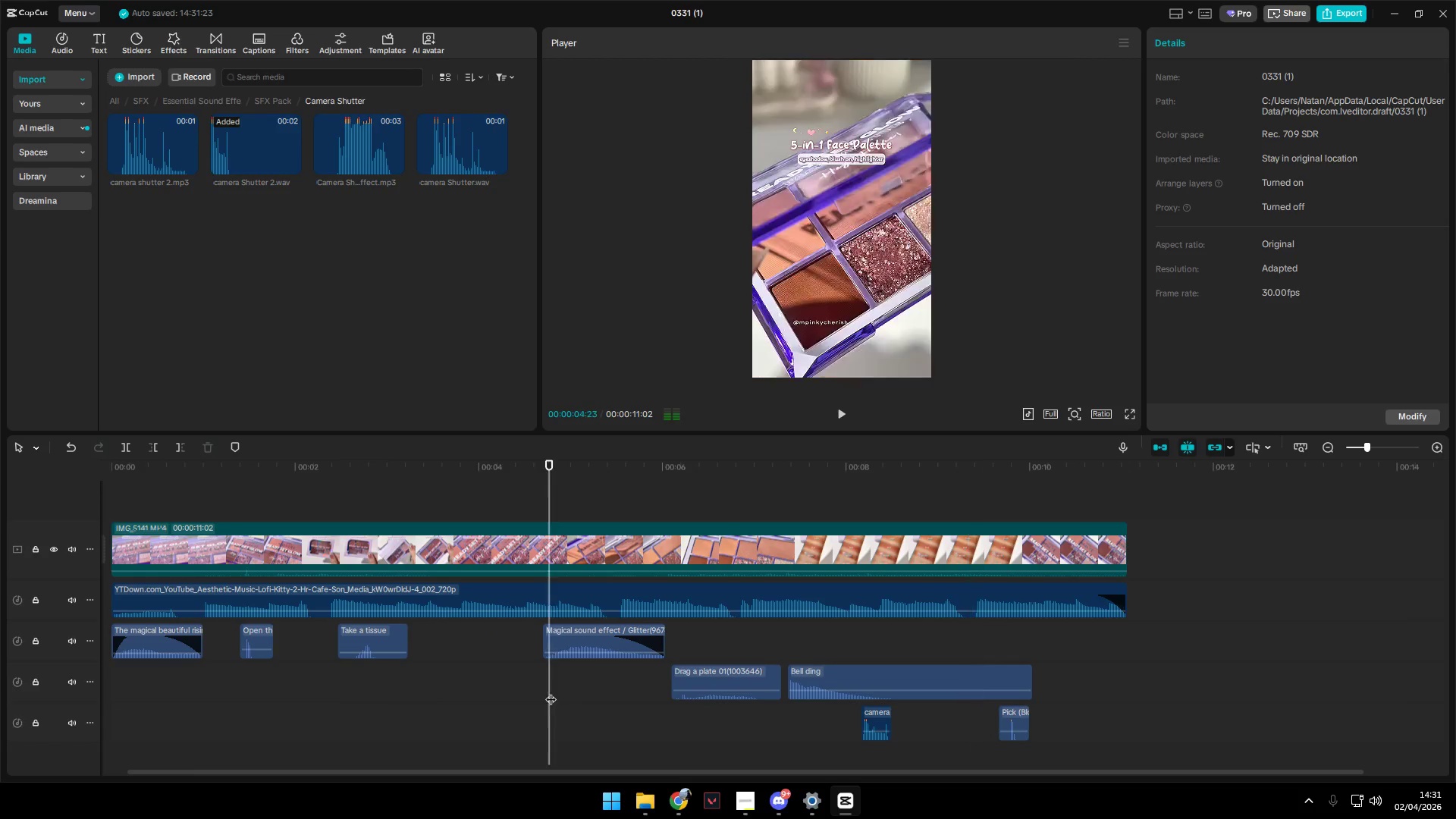 
key(Space)
 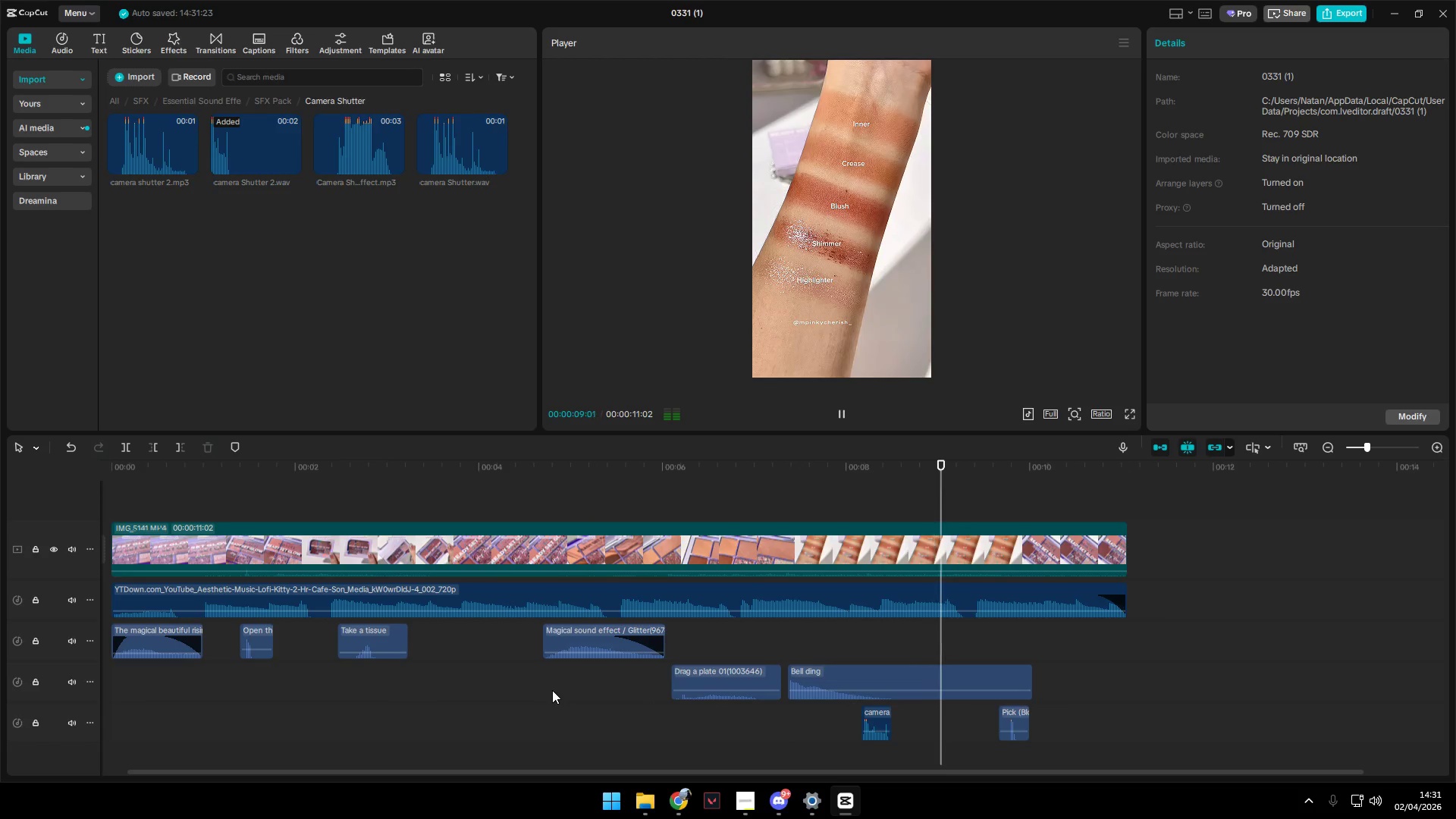 
wait(5.76)
 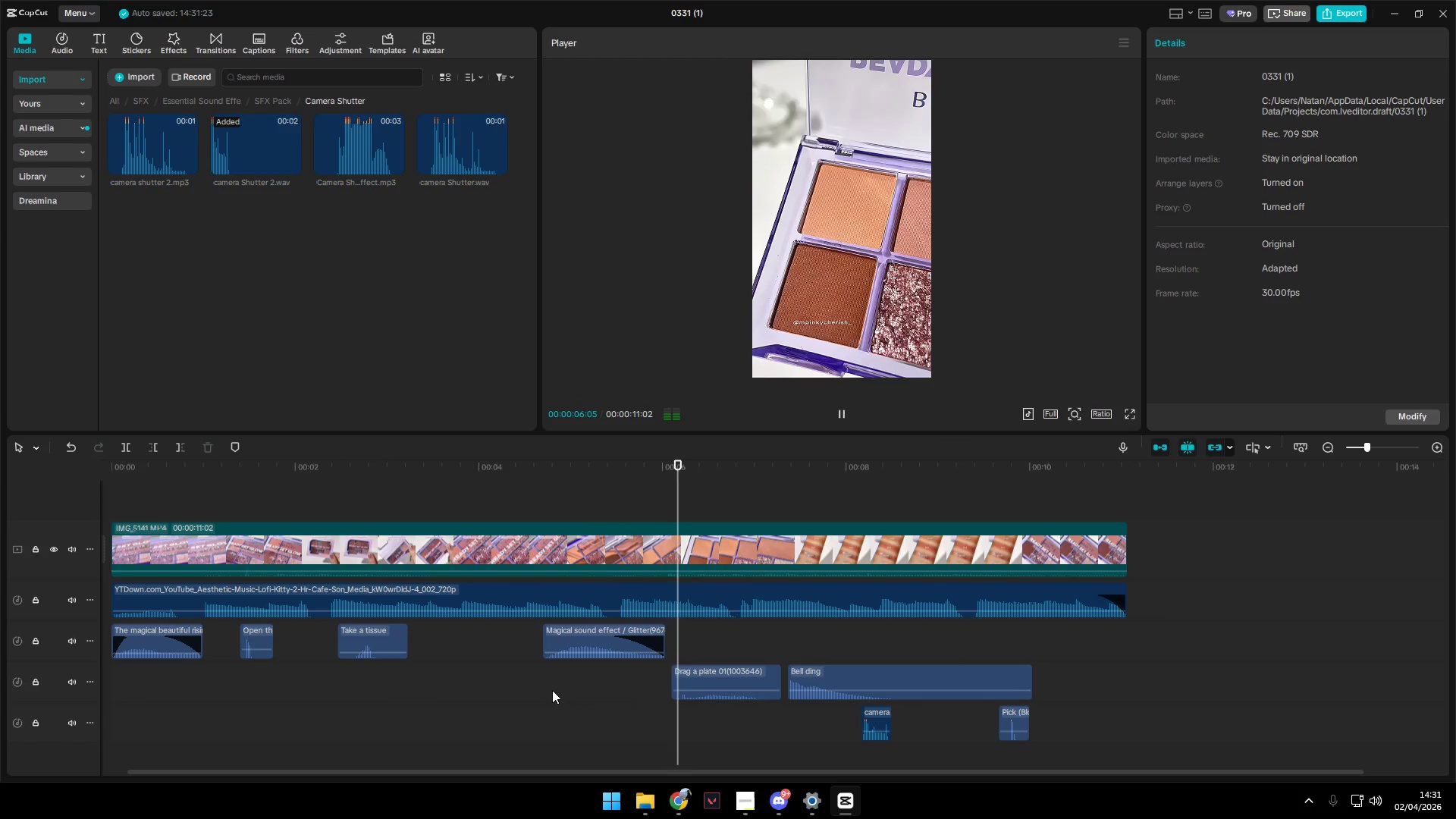 
key(Space)
 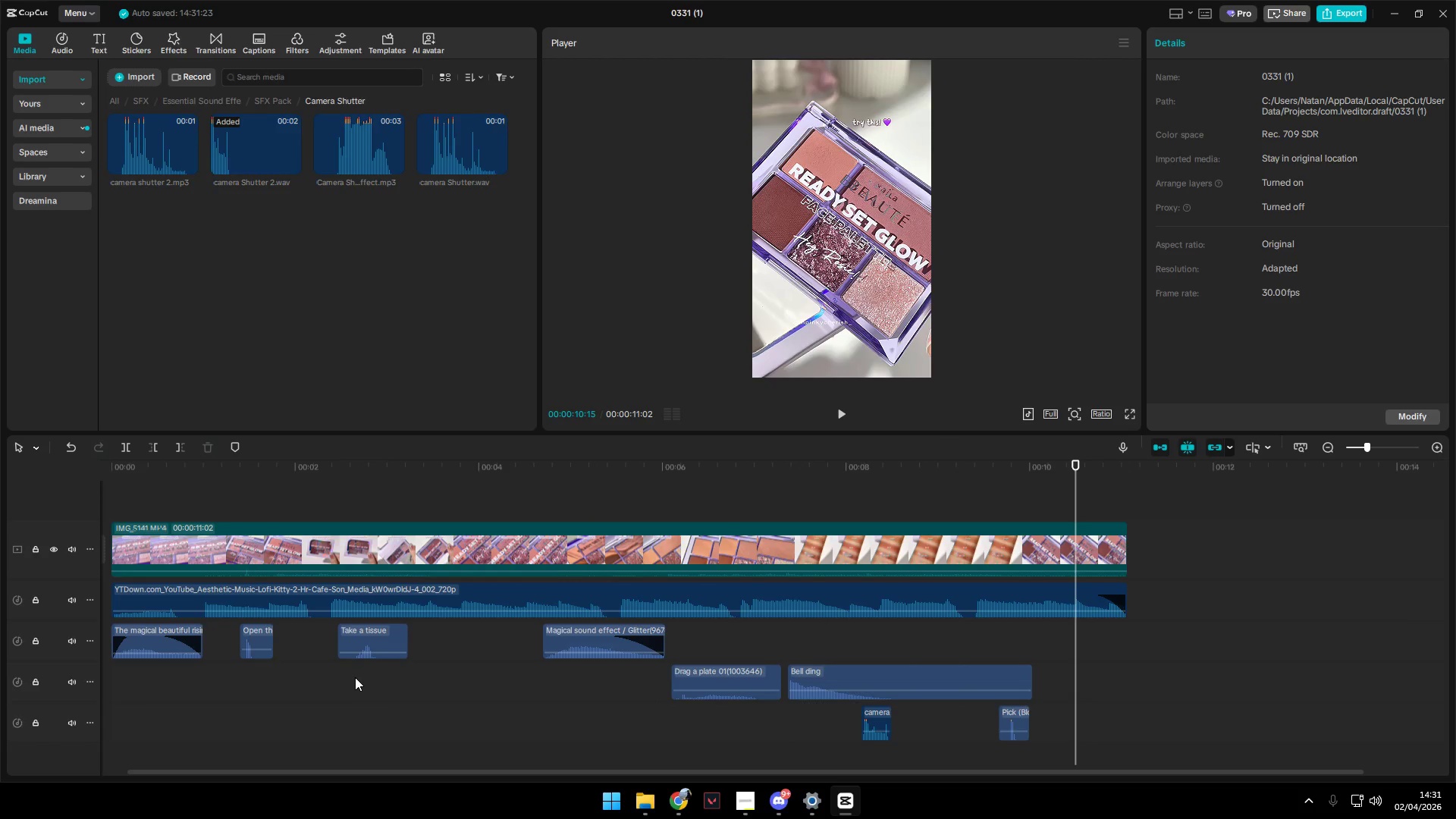 
key(Space)
 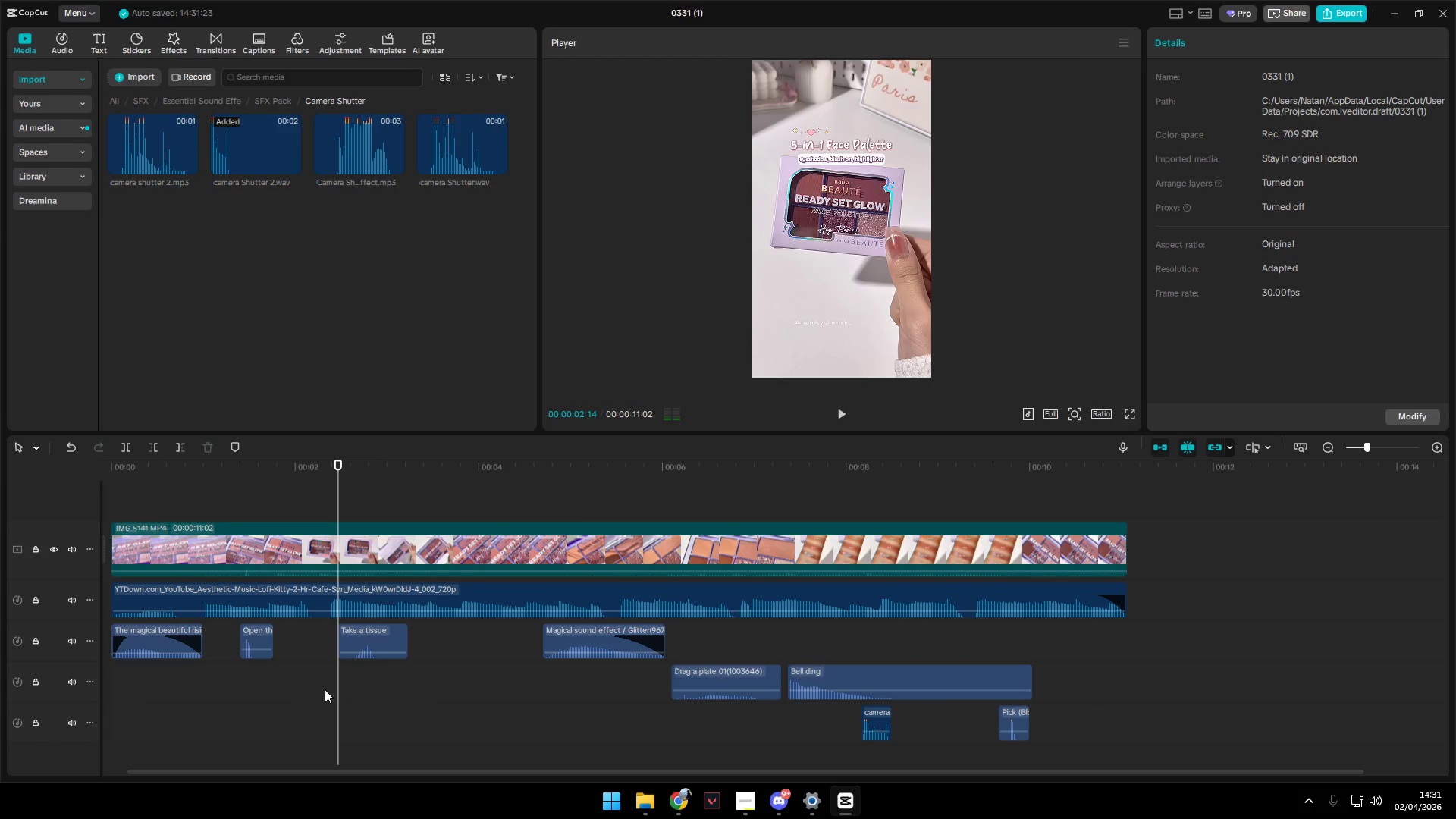 
key(Space)
 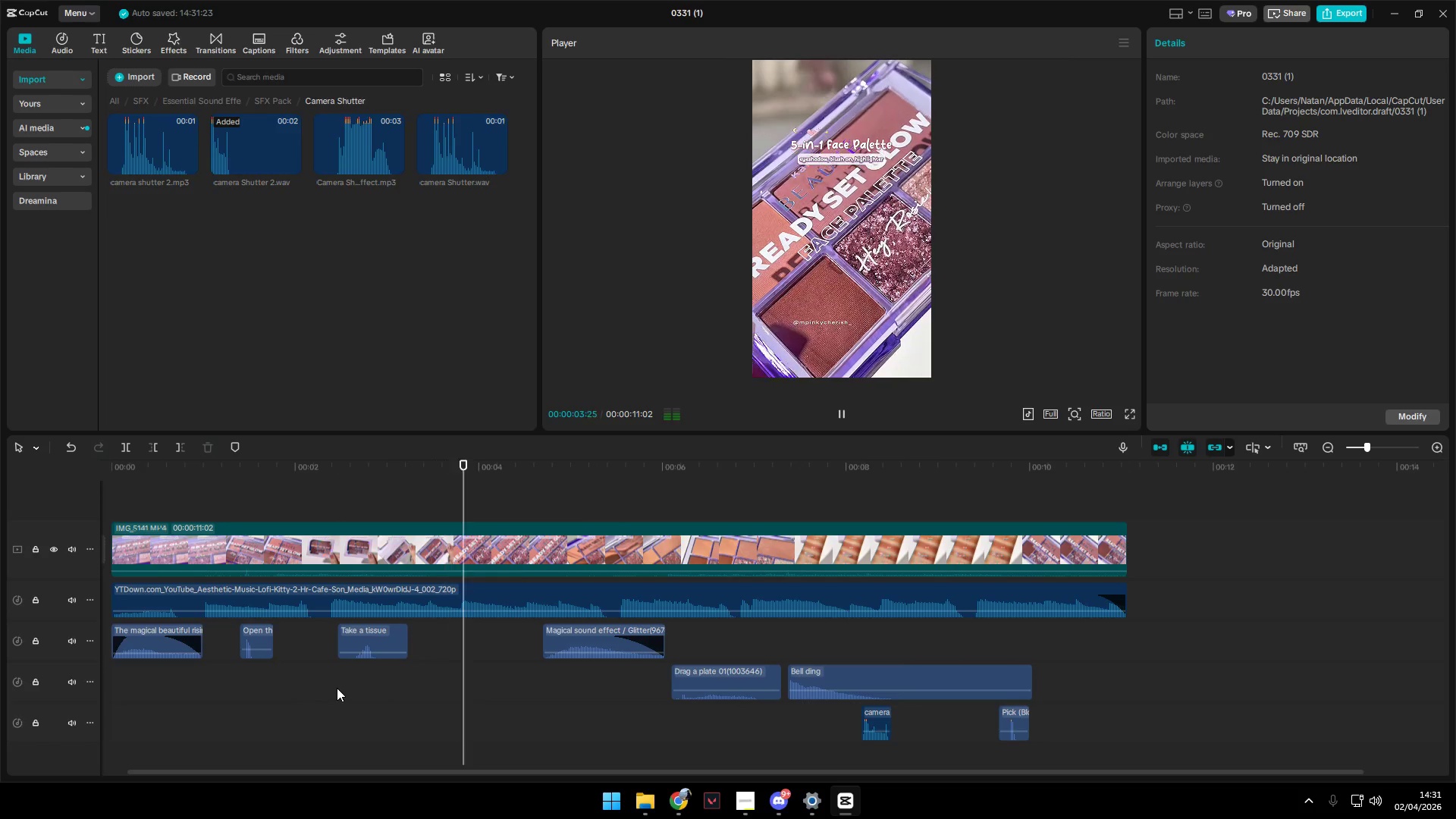 
key(Space)
 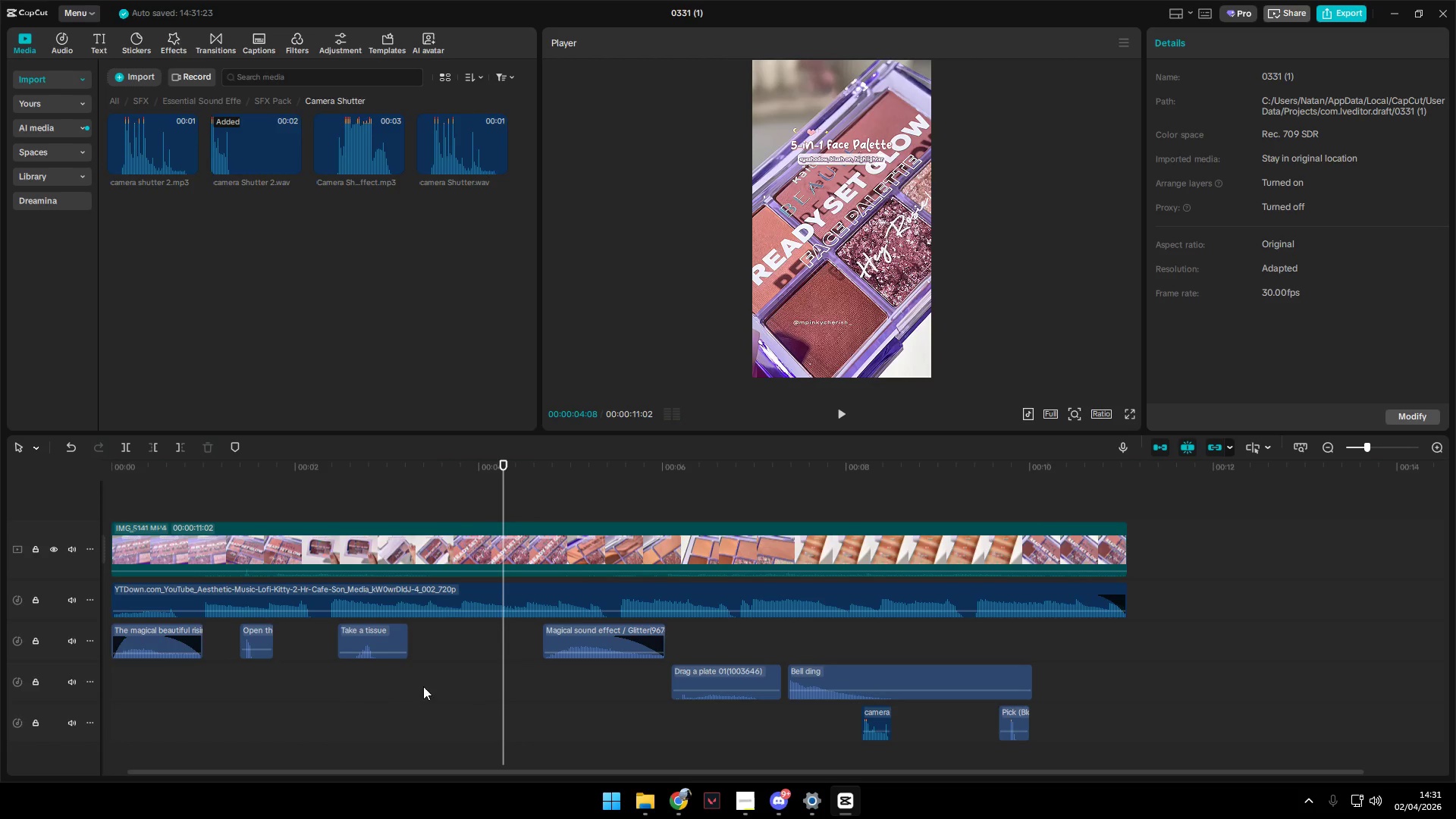 
left_click([447, 690])
 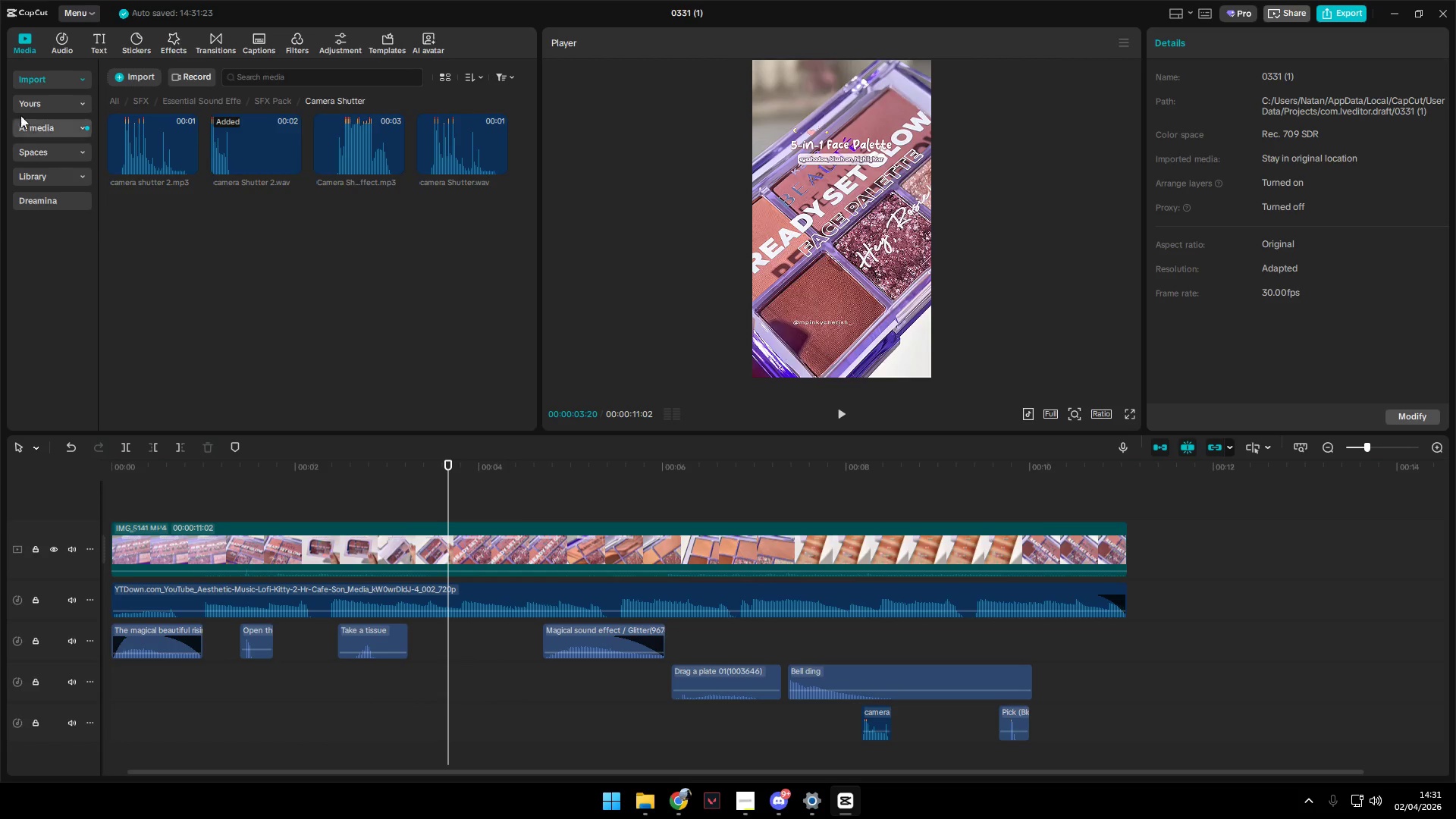 
left_click([57, 38])
 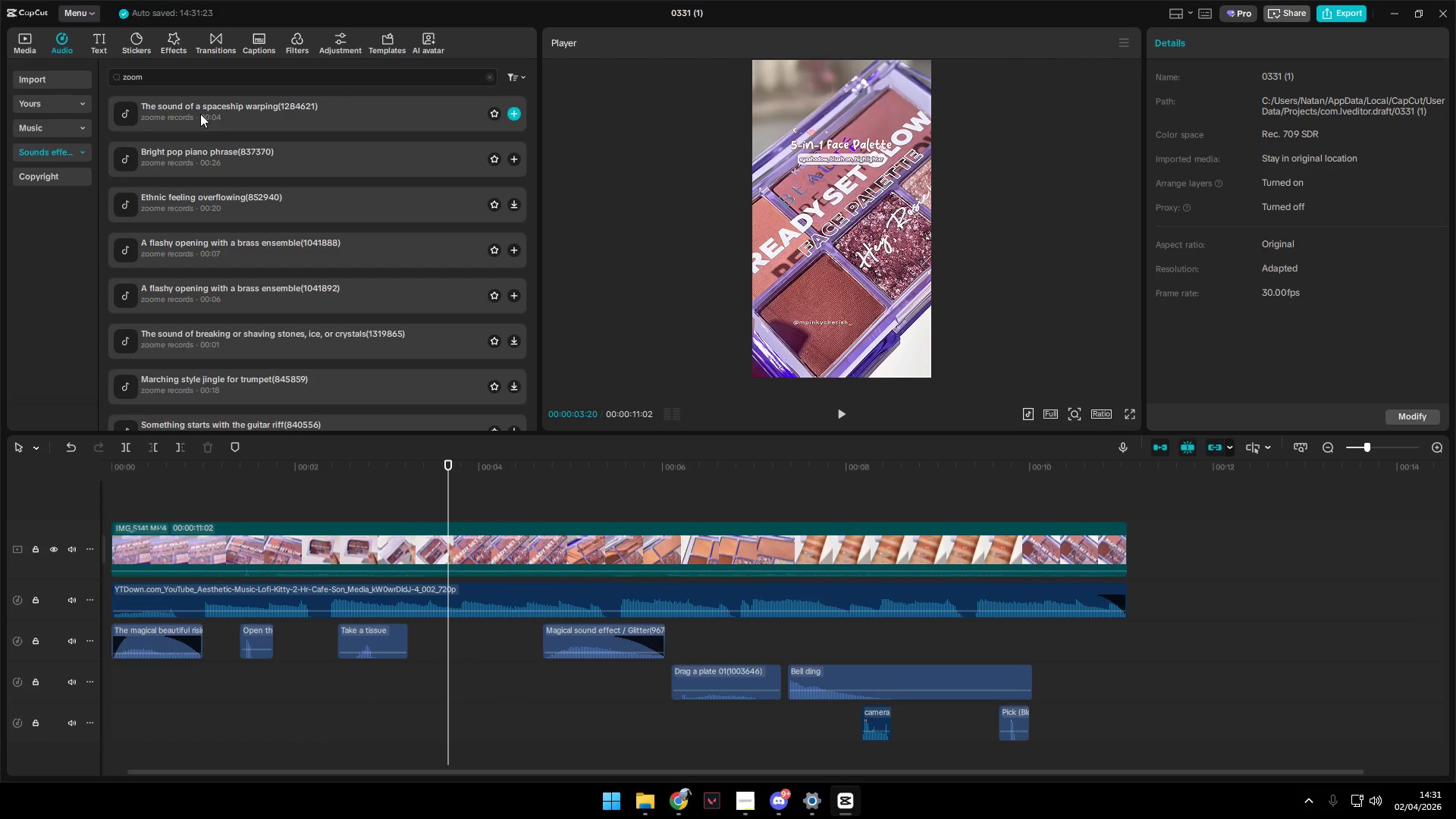 
left_click_drag(start_coordinate=[180, 74], to_coordinate=[79, 83])
 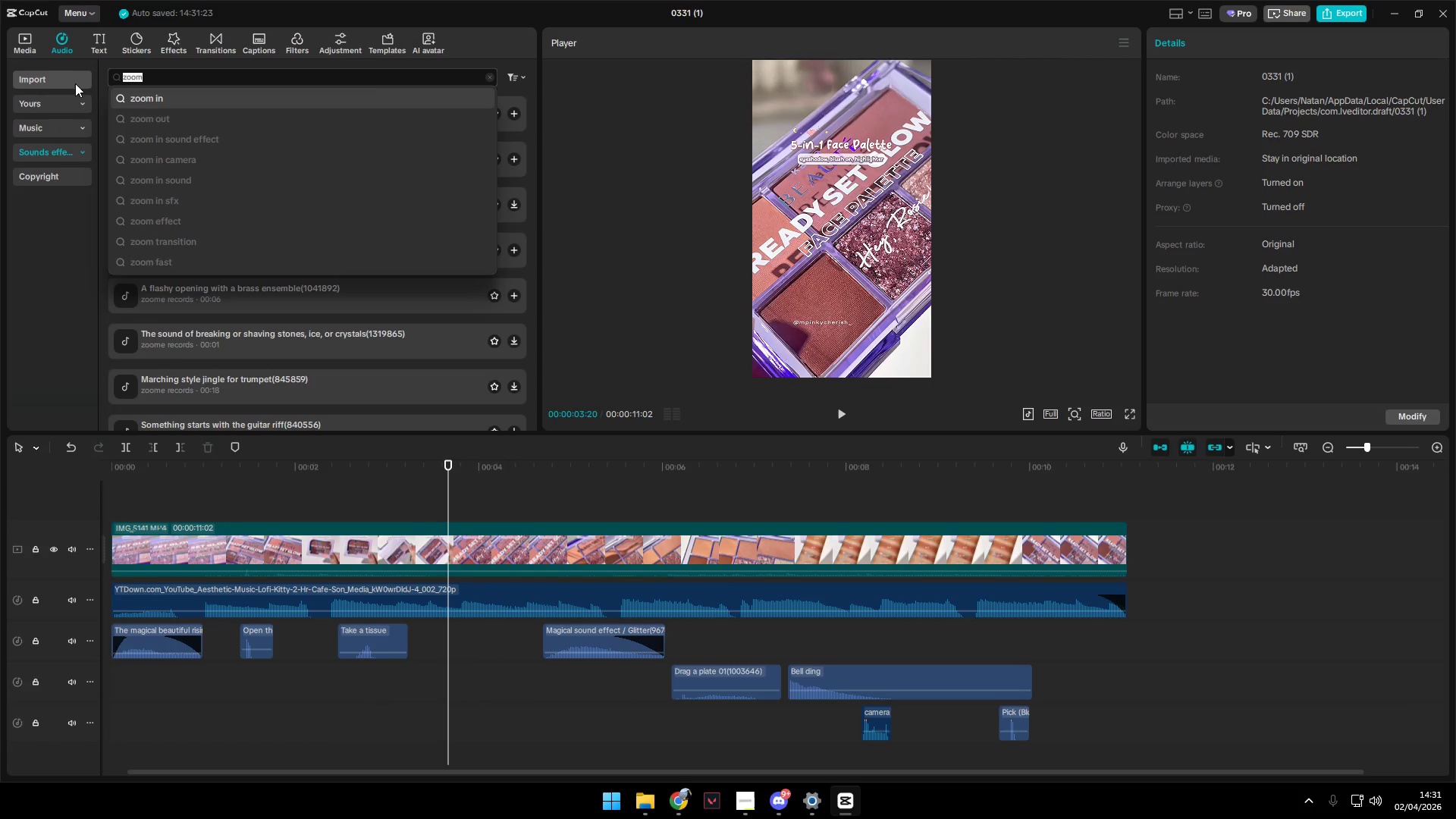 
key(Backspace)
 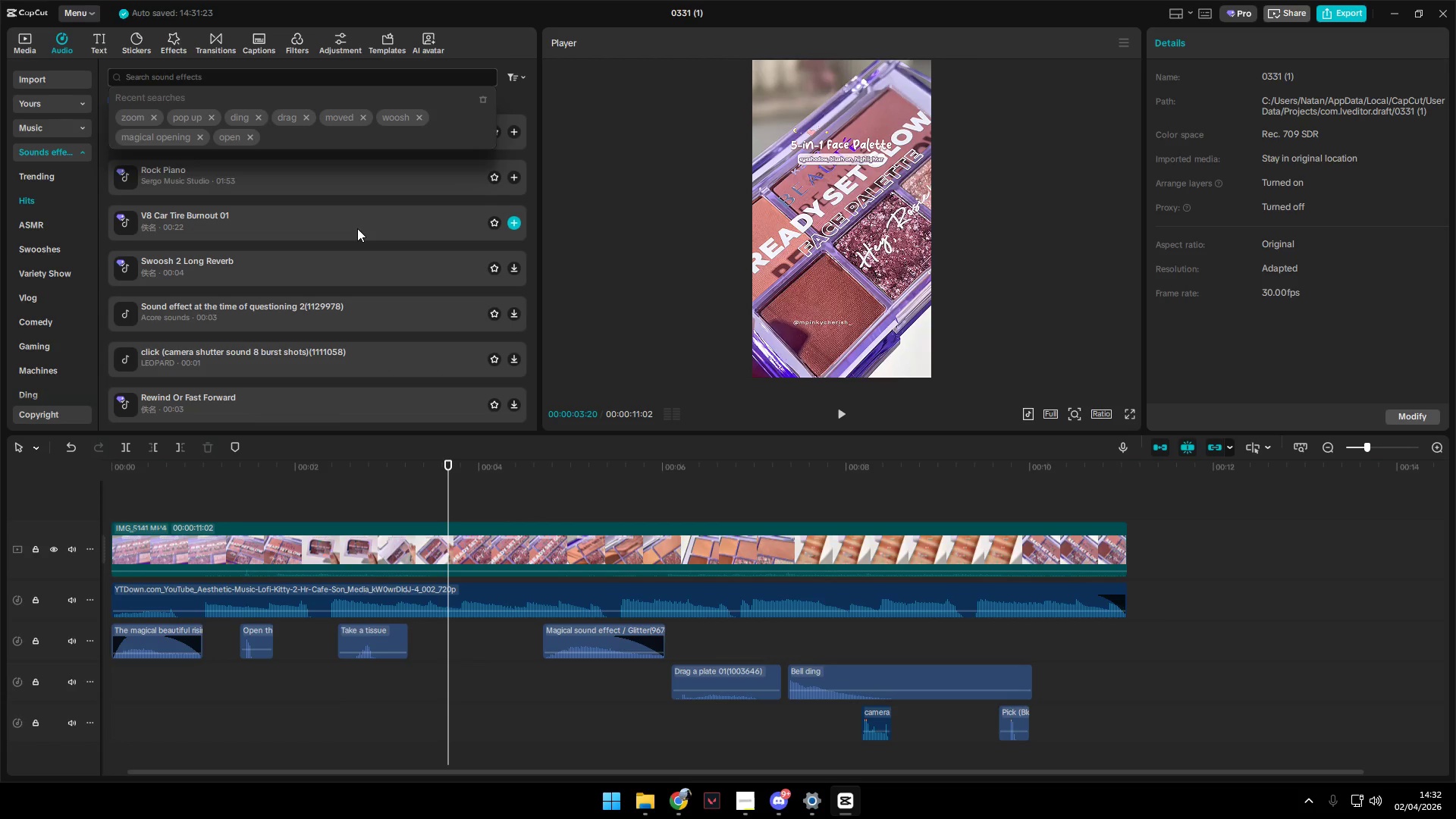 
wait(27.25)
 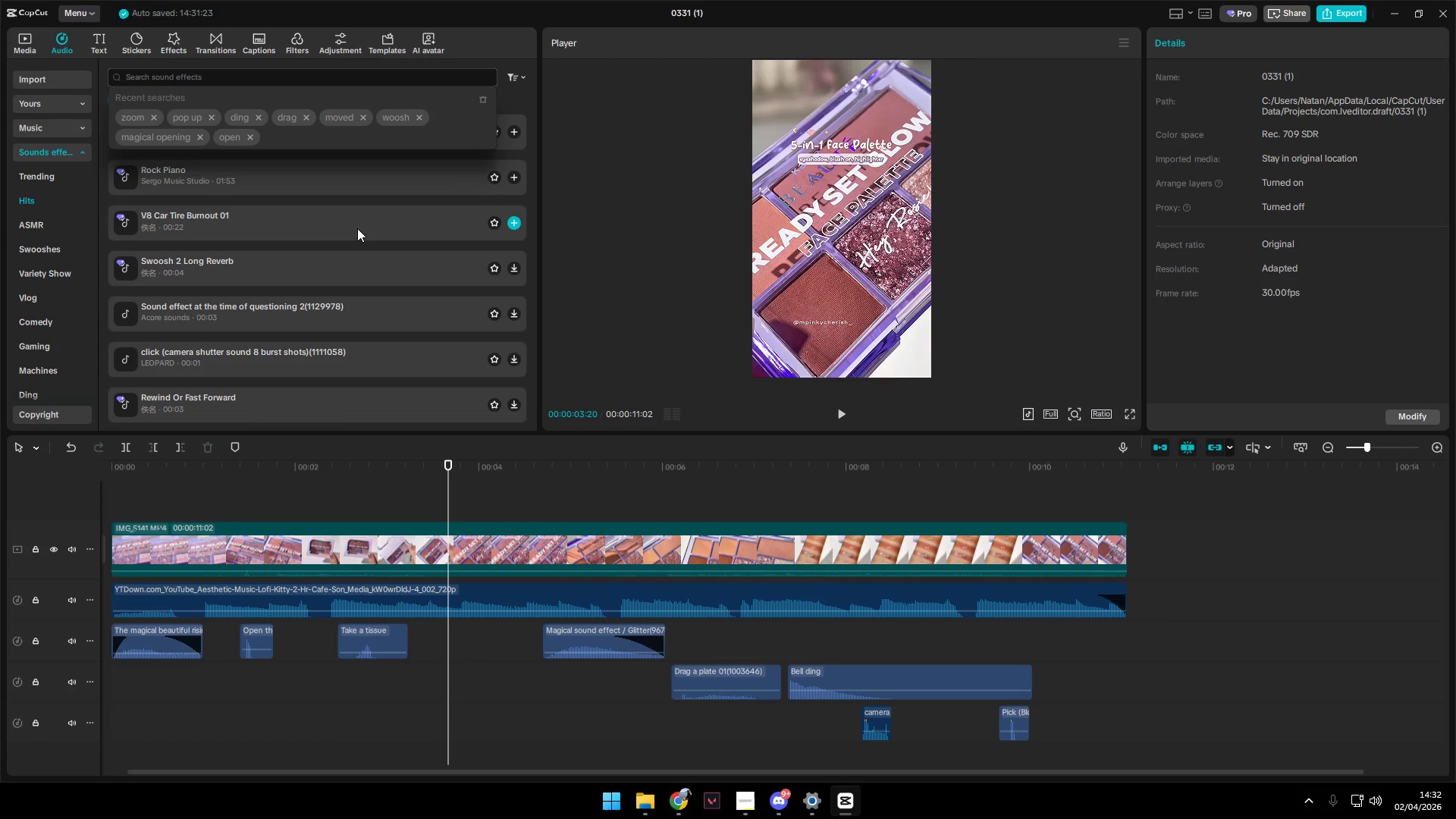 
scroll: coordinate [253, 224], scroll_direction: up, amount: 1.0
 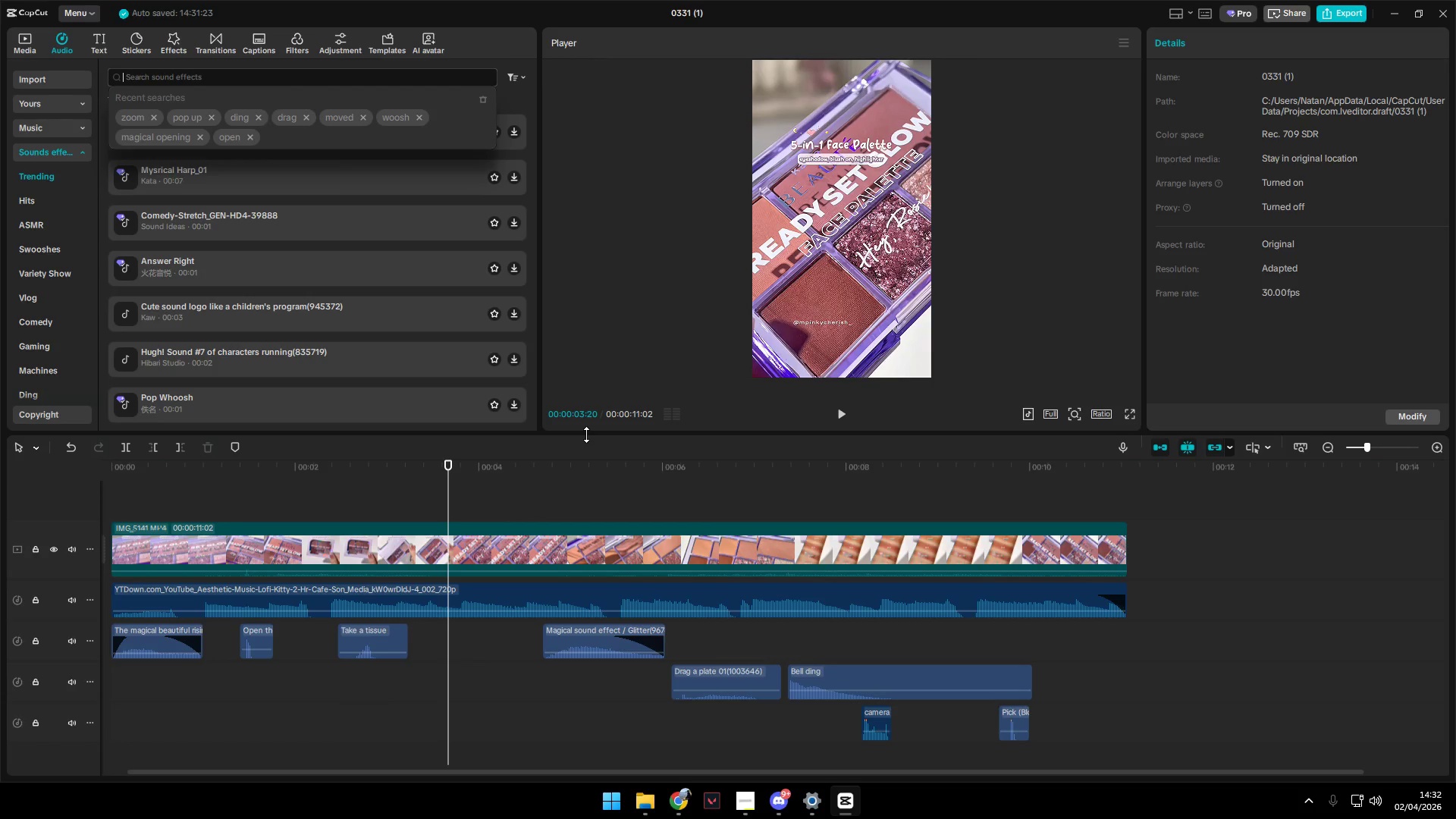 
wait(11.36)
 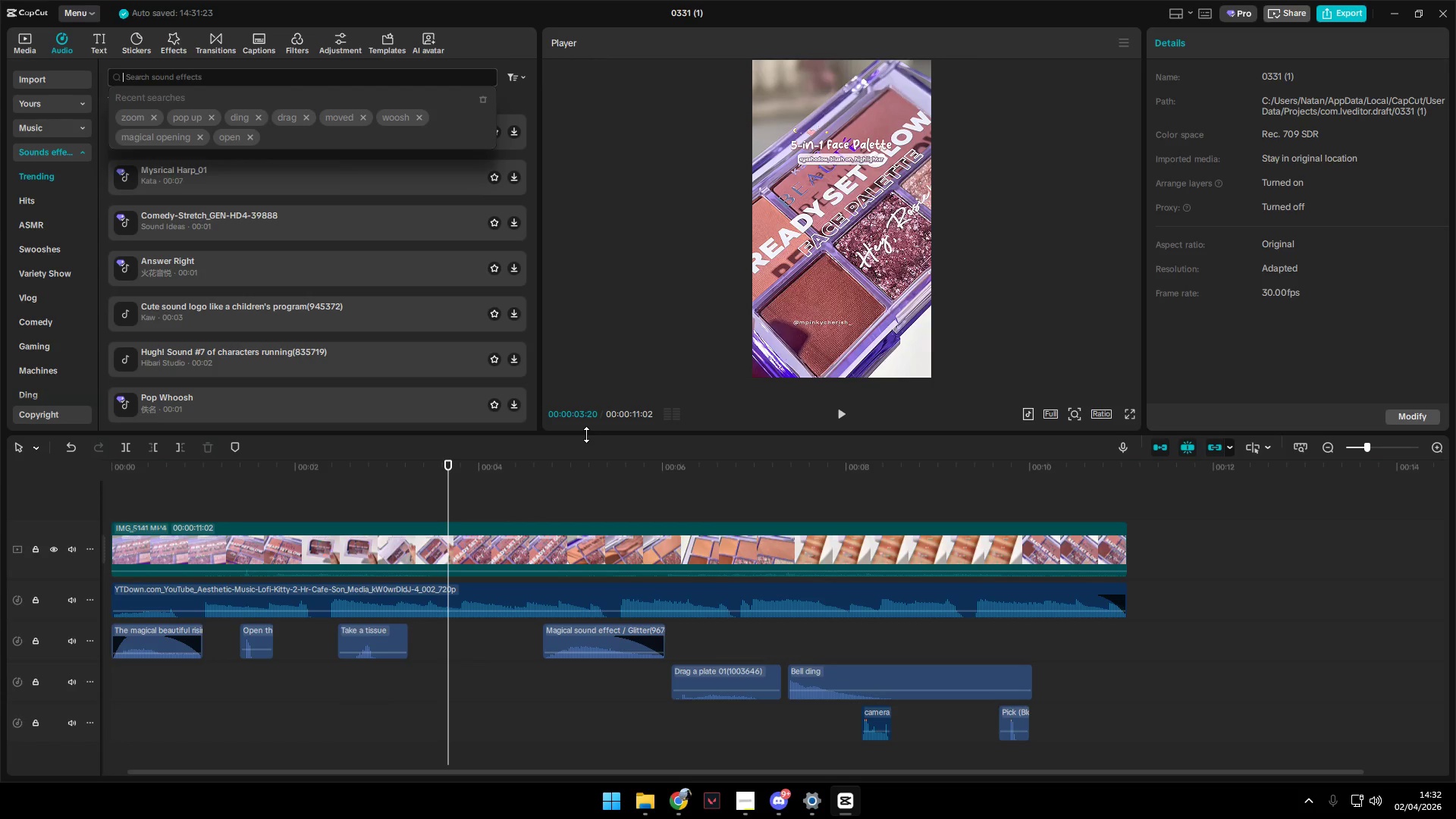 
key(Space)
 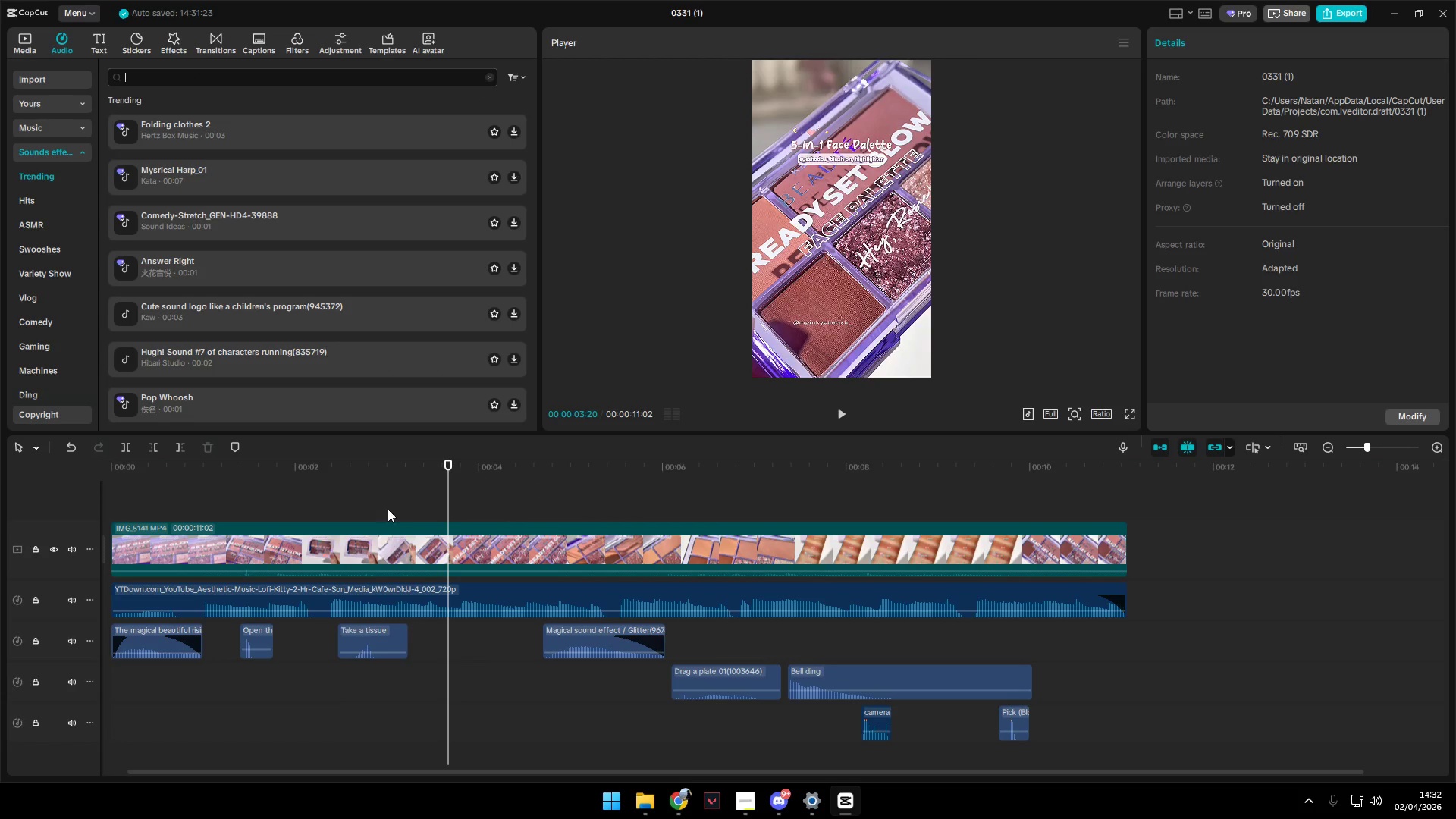 
key(Space)
 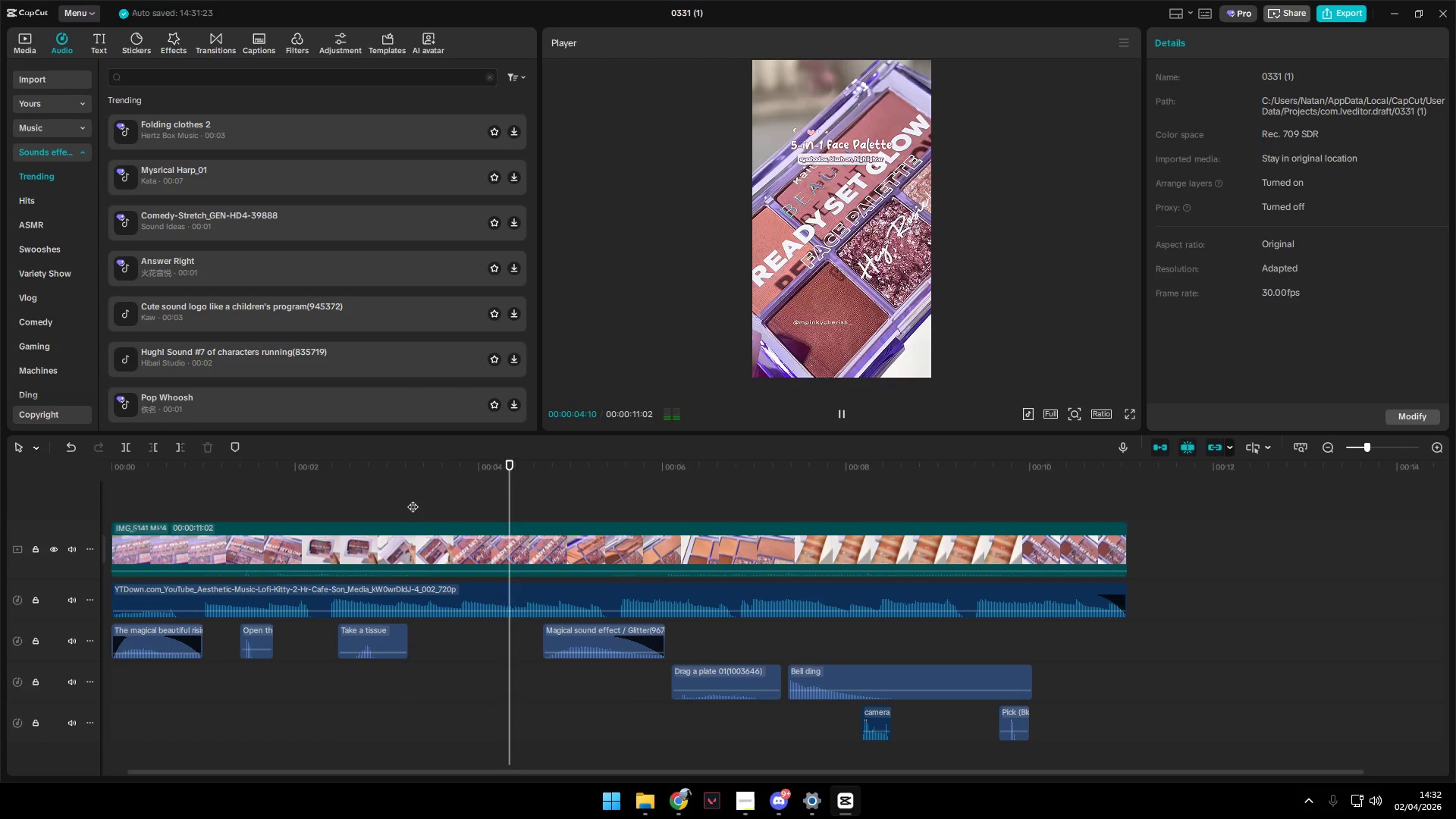 
key(Space)
 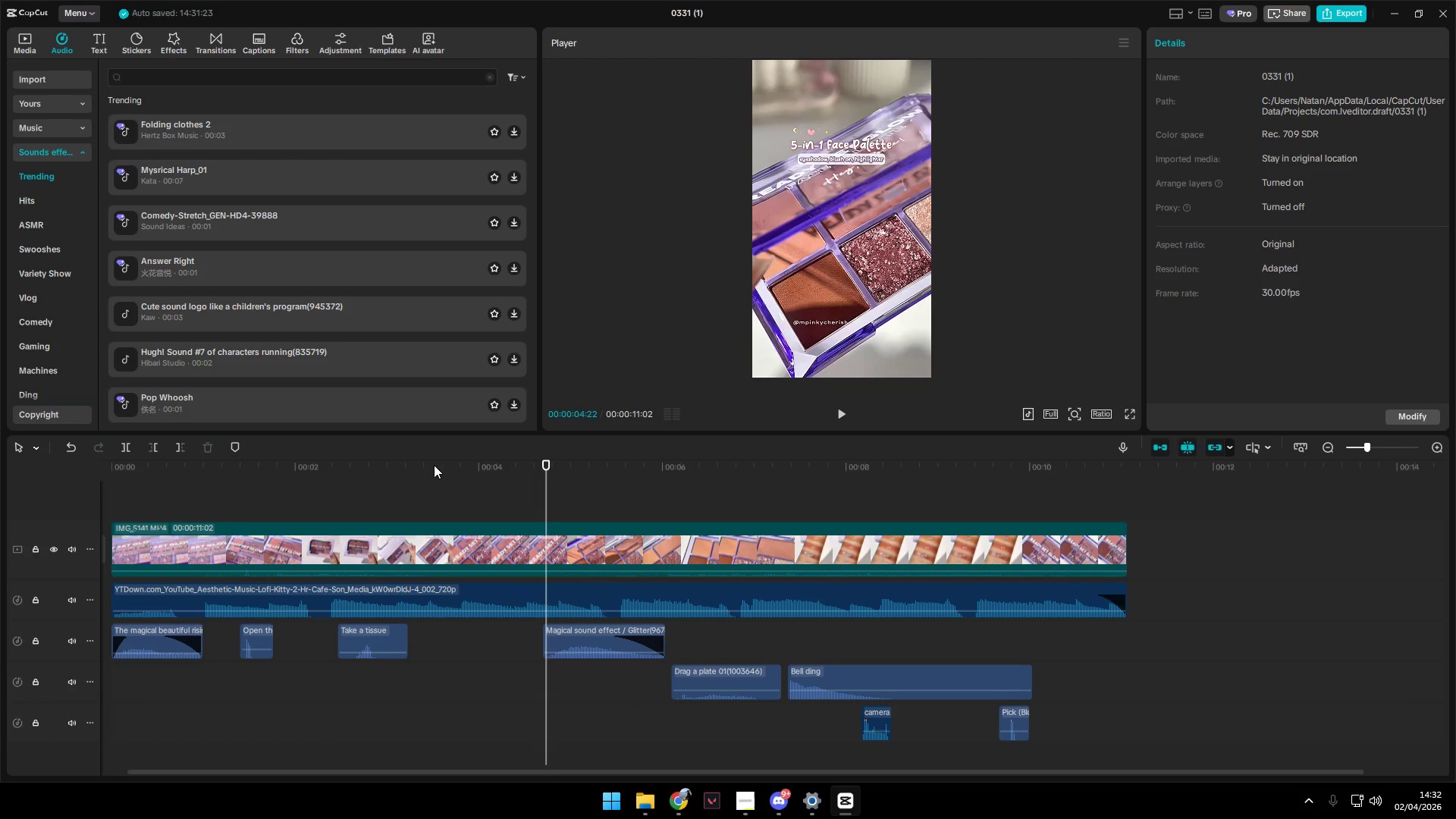 
wait(11.19)
 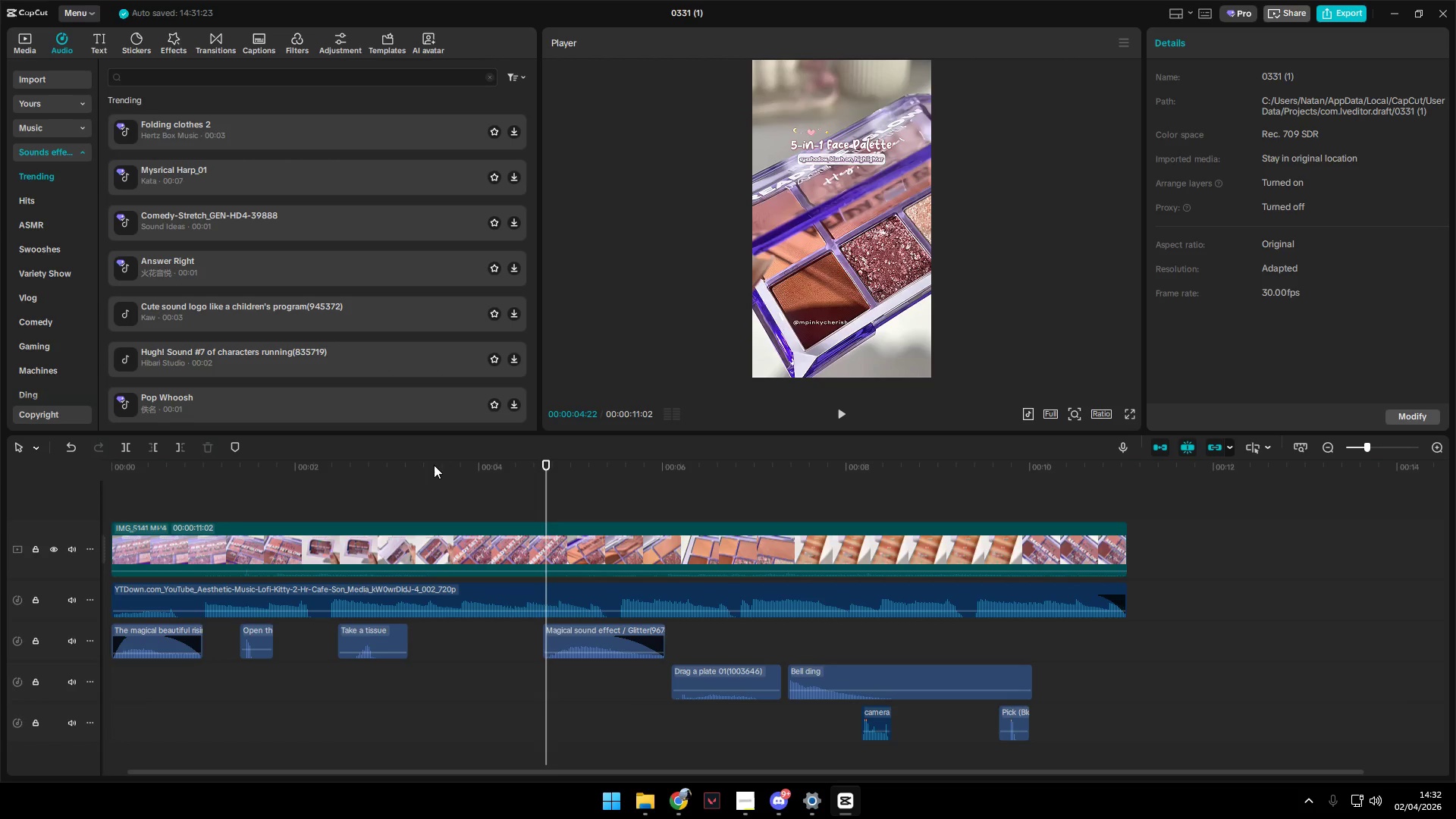 
key(Space)
 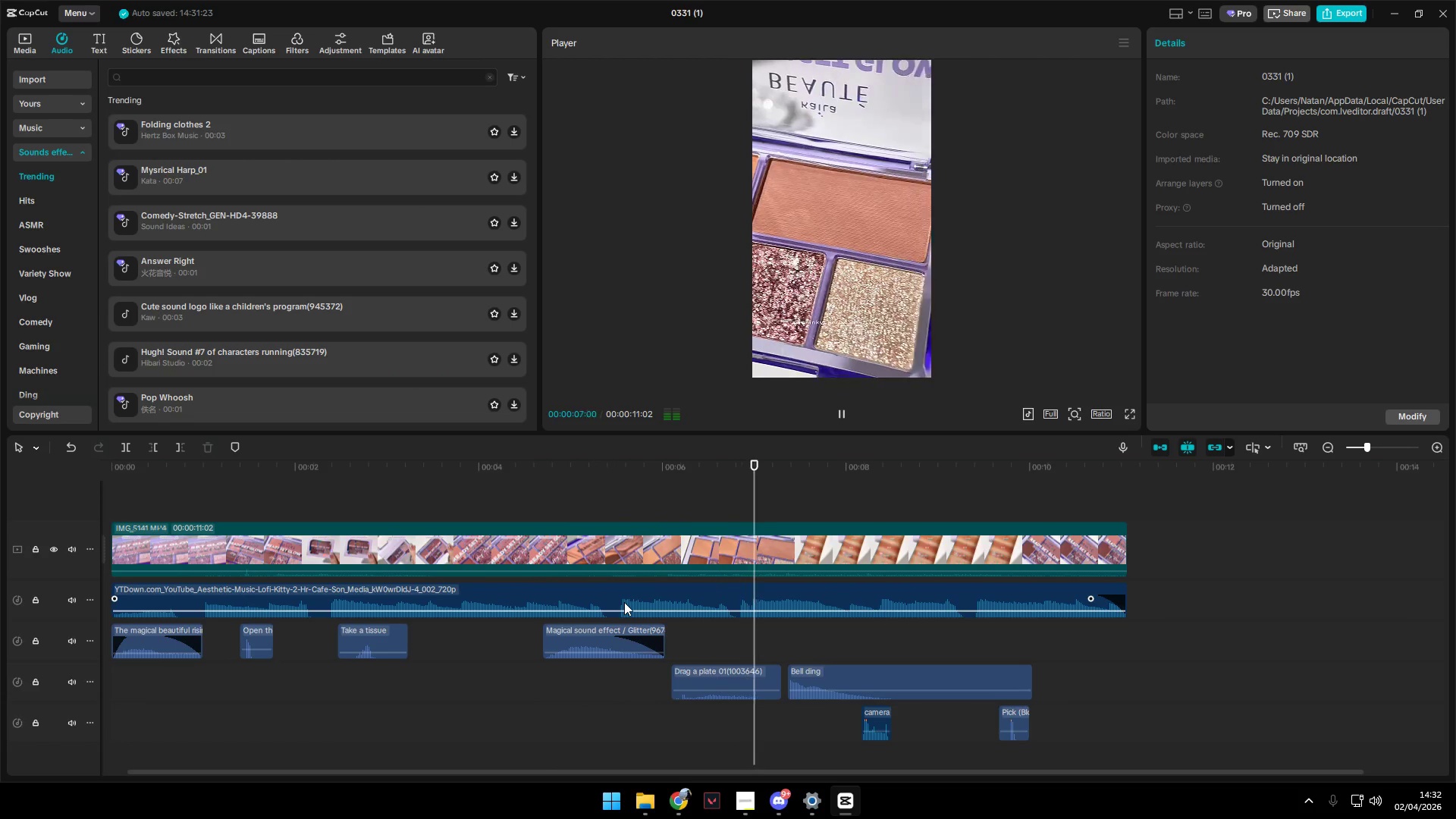 
key(Space)
 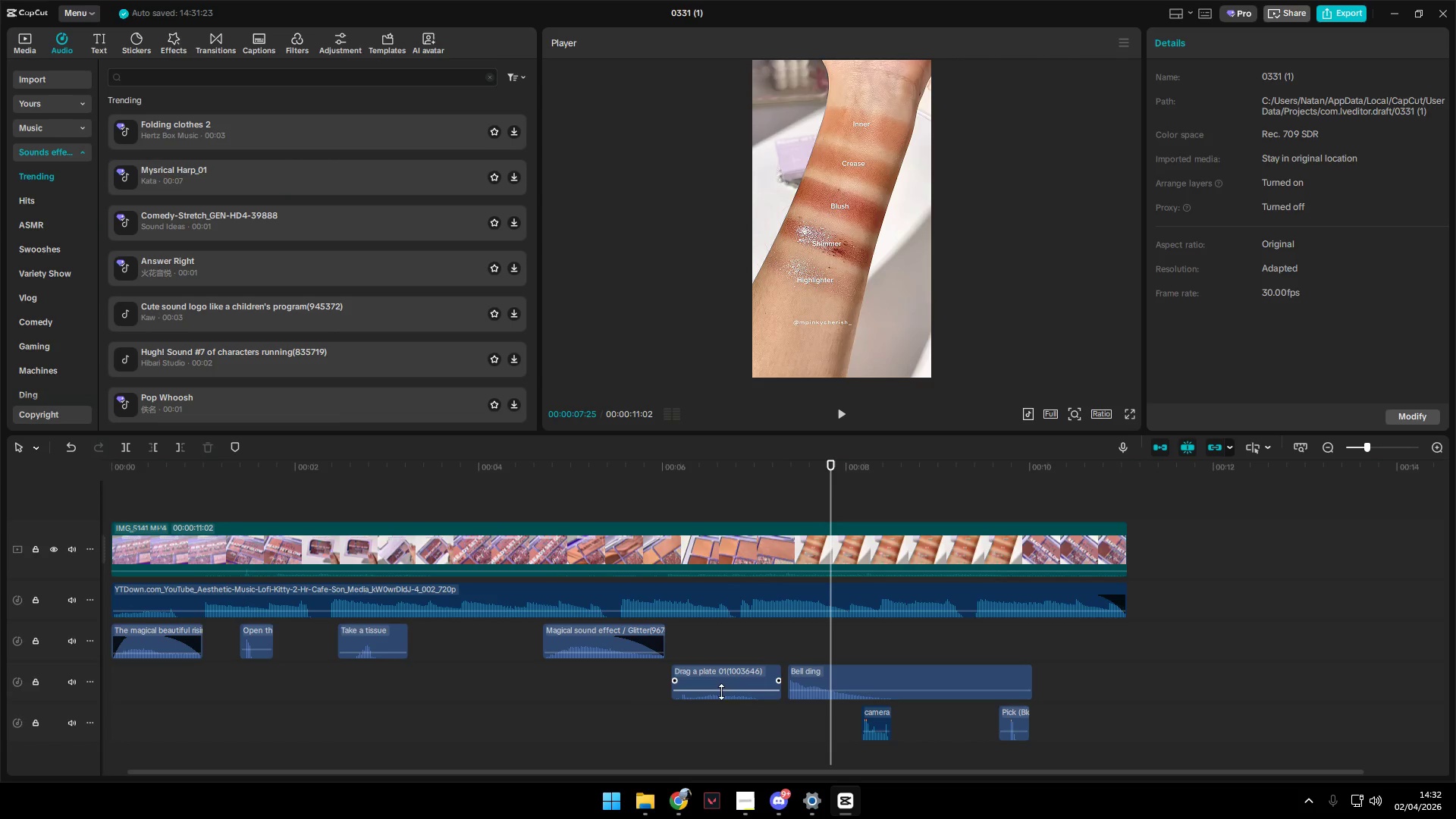 
left_click_drag(start_coordinate=[721, 692], to_coordinate=[722, 687])
 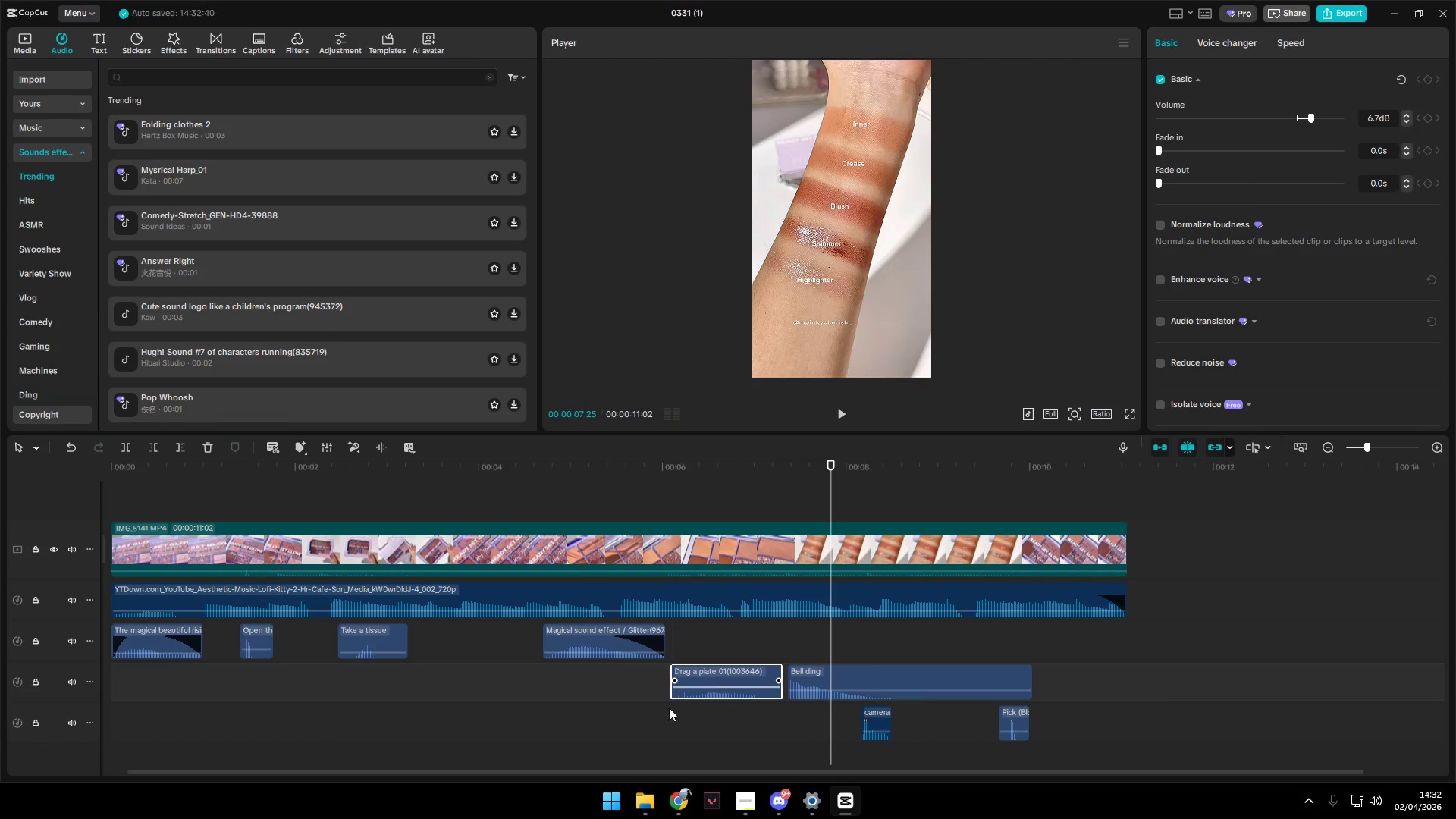 
left_click([658, 713])
 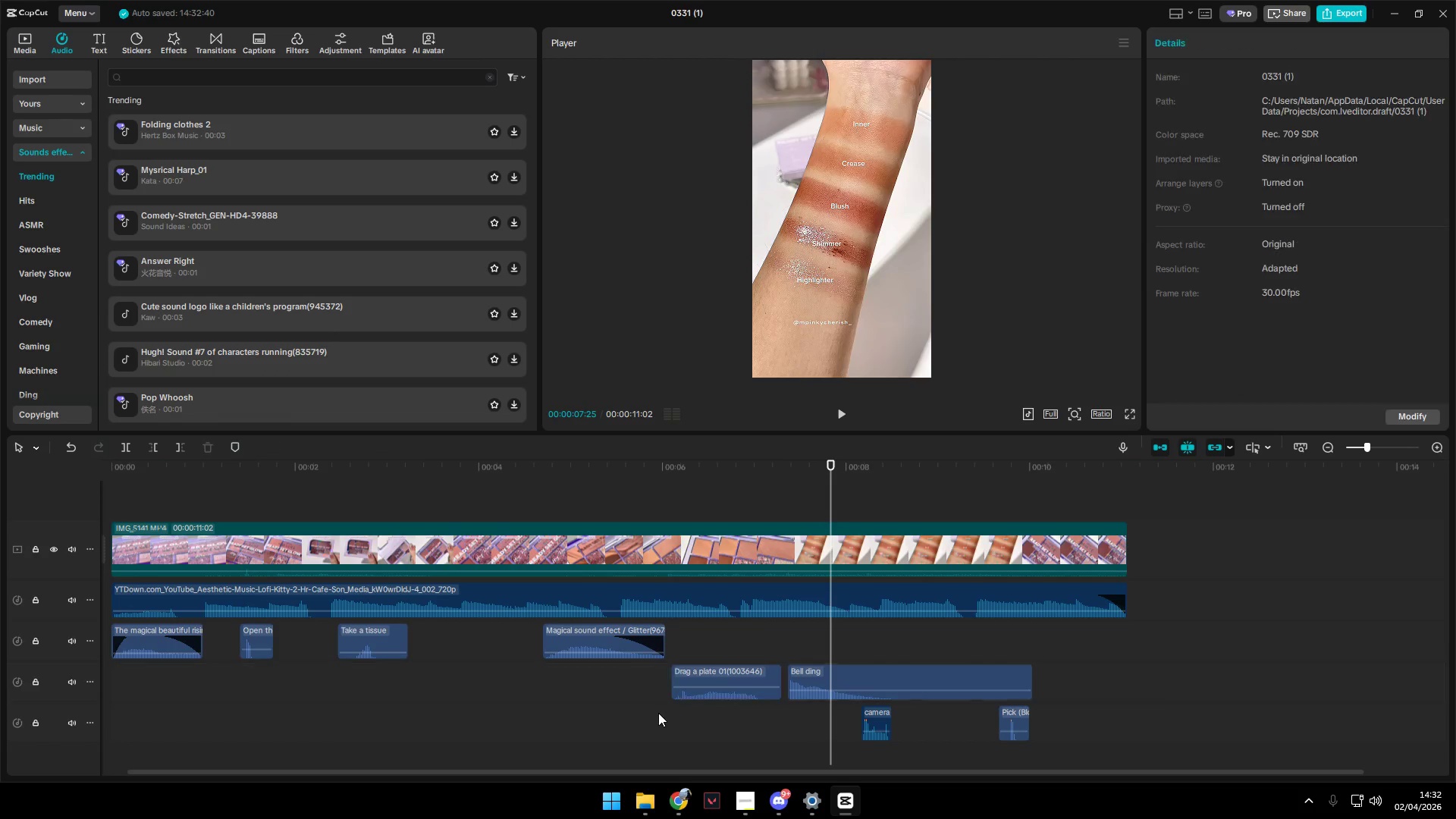 
key(Space)
 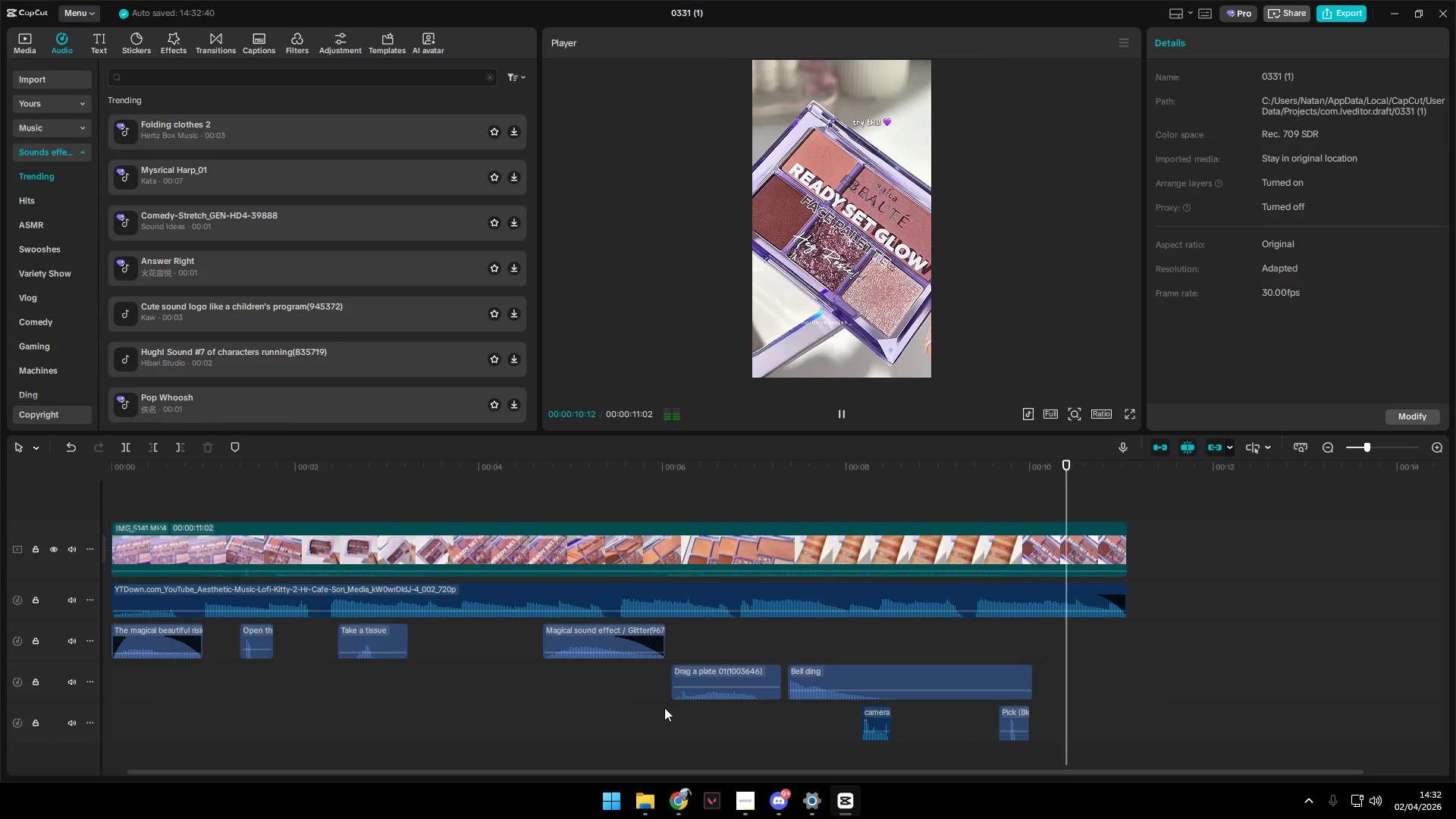 
wait(5.98)
 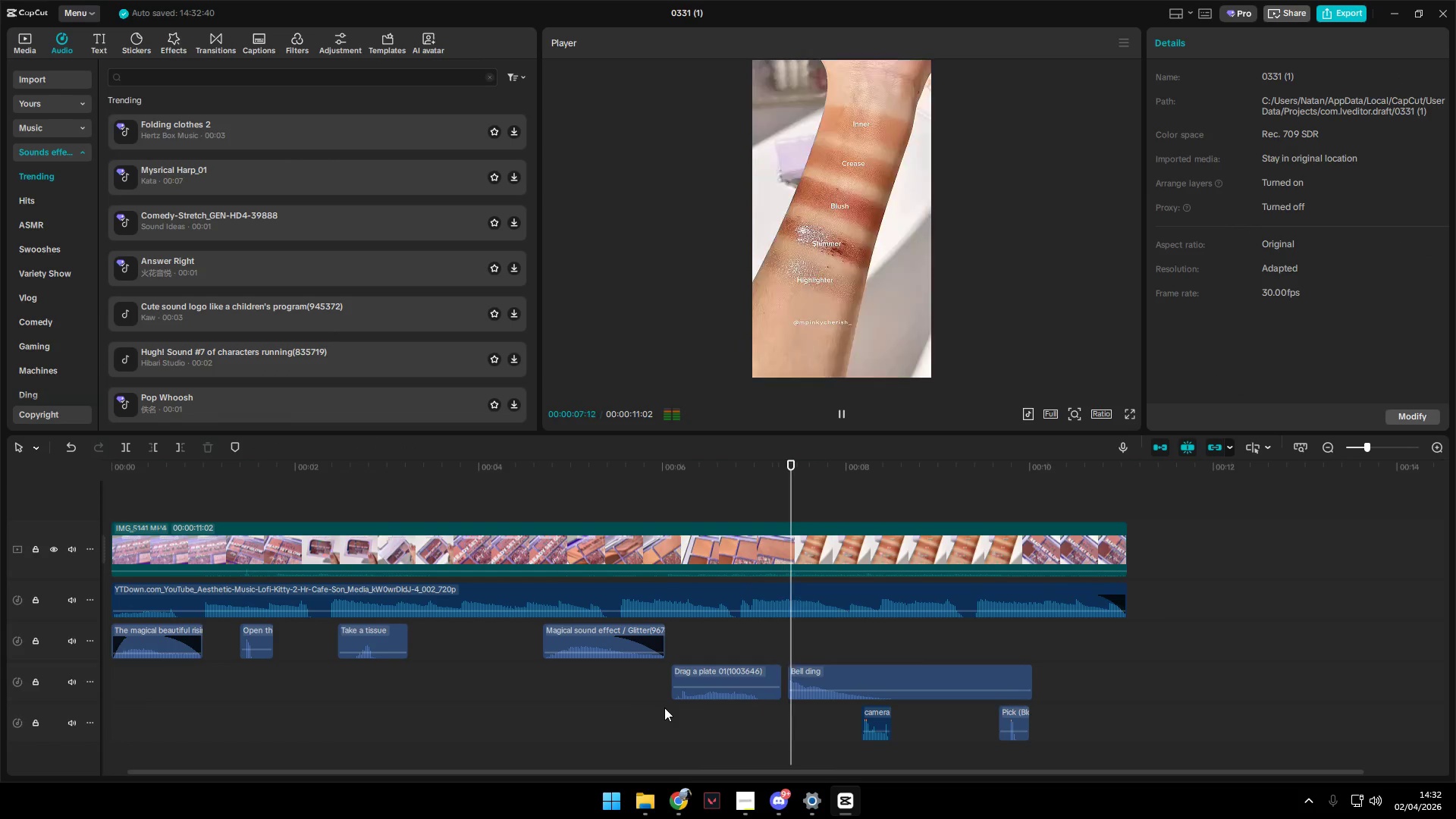 
left_click([340, 683])
 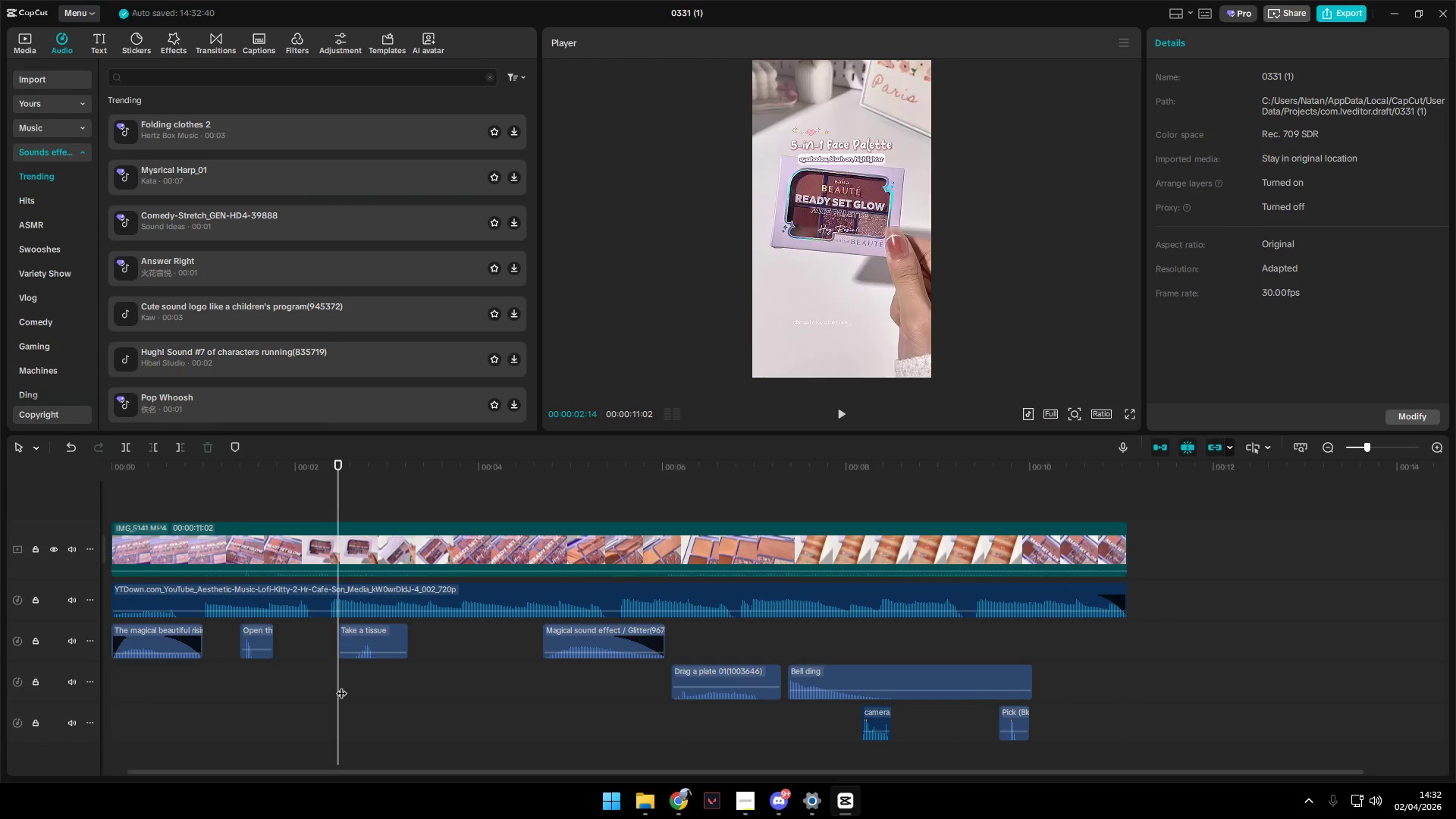 
key(Space)
 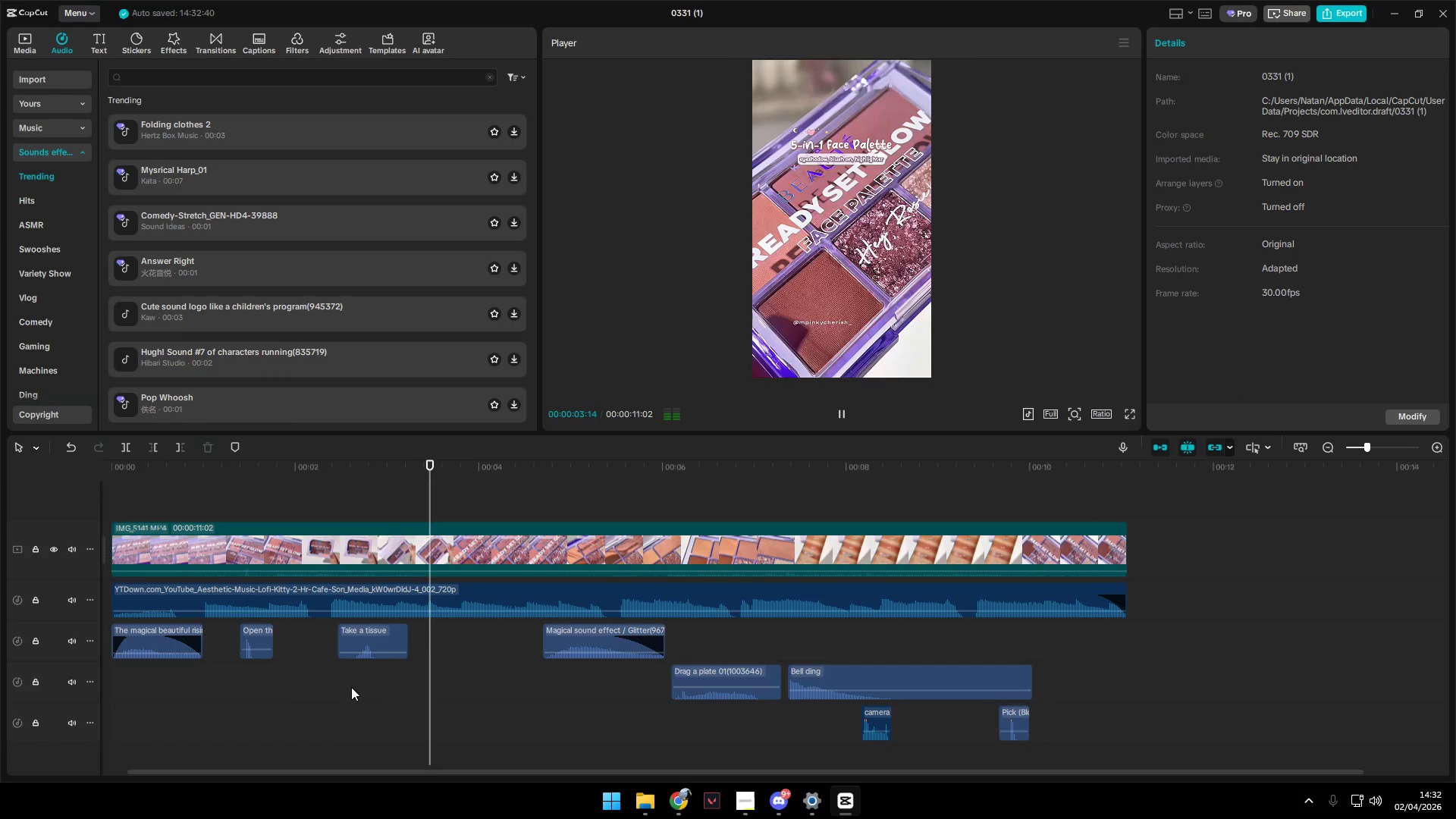 
key(Space)
 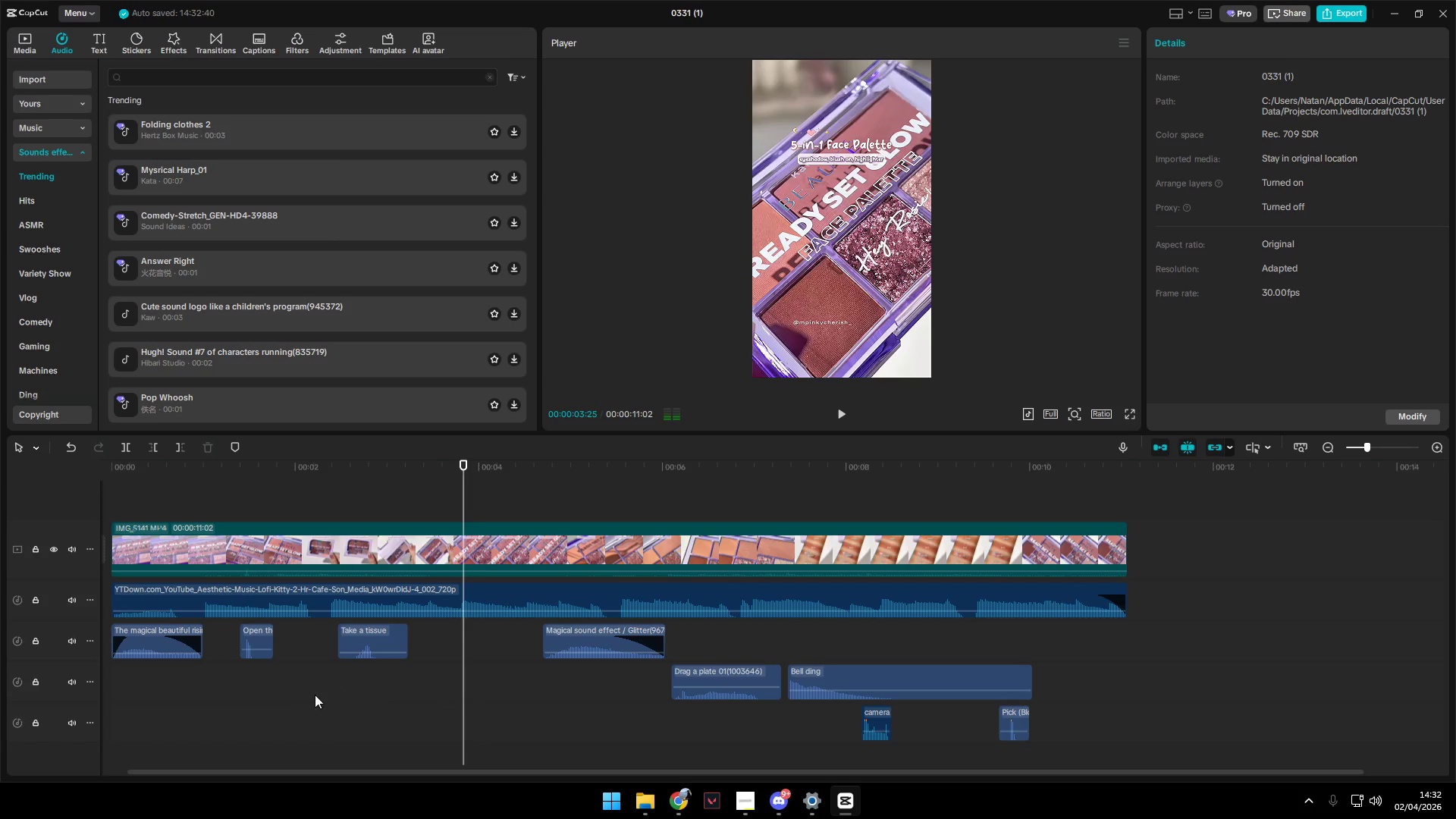 
left_click([309, 696])
 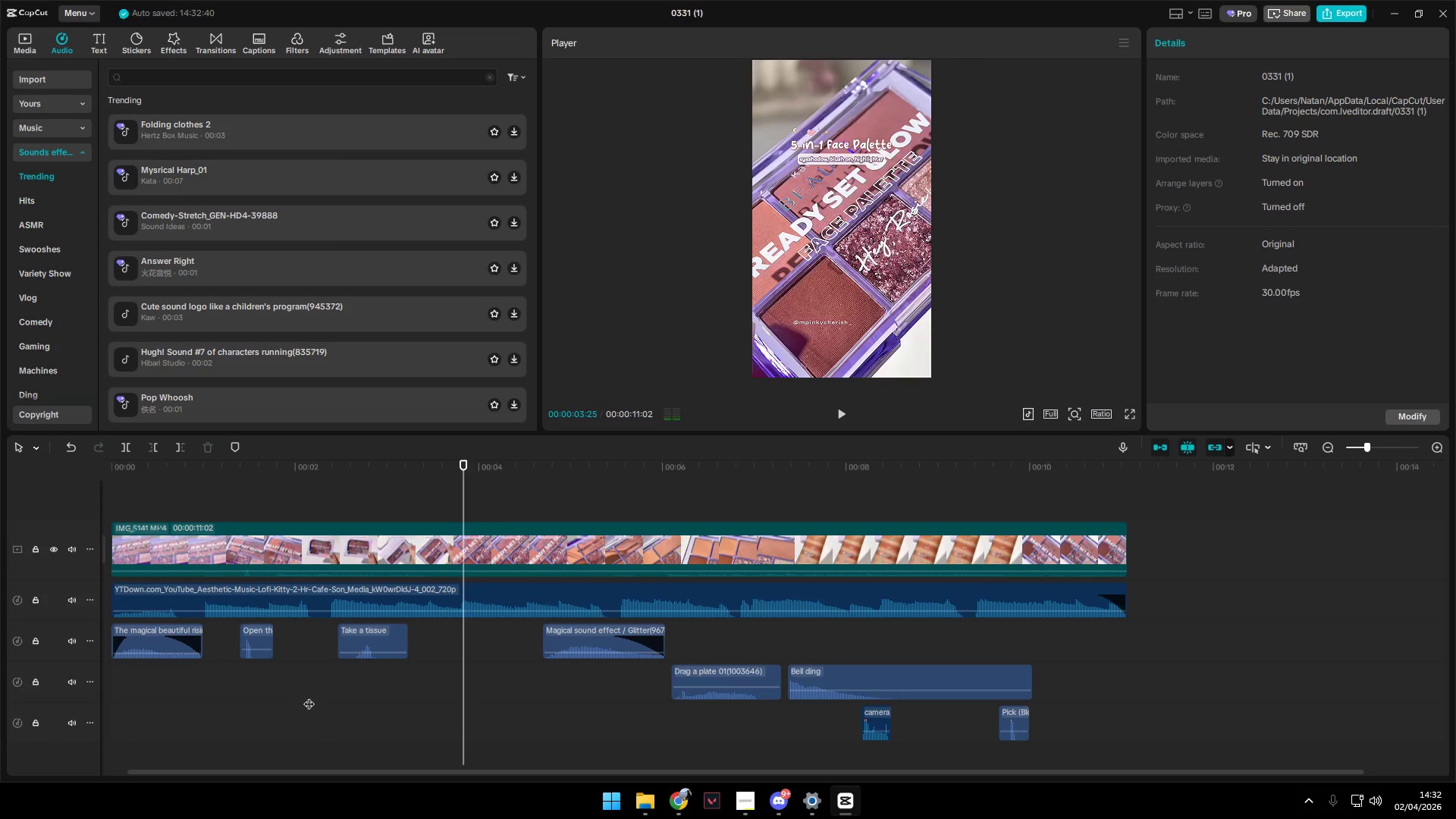 
key(Space)
 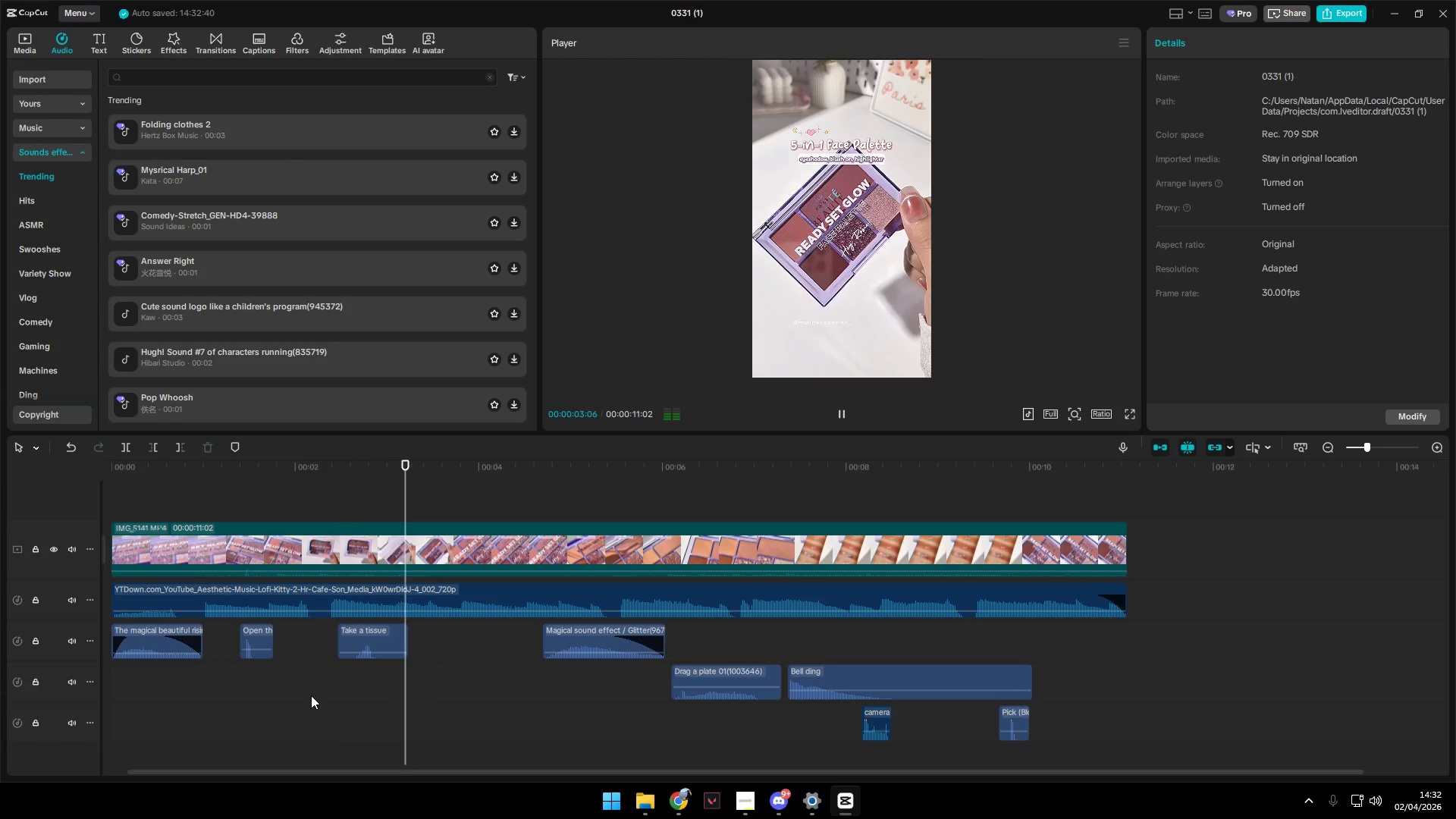 
key(Space)
 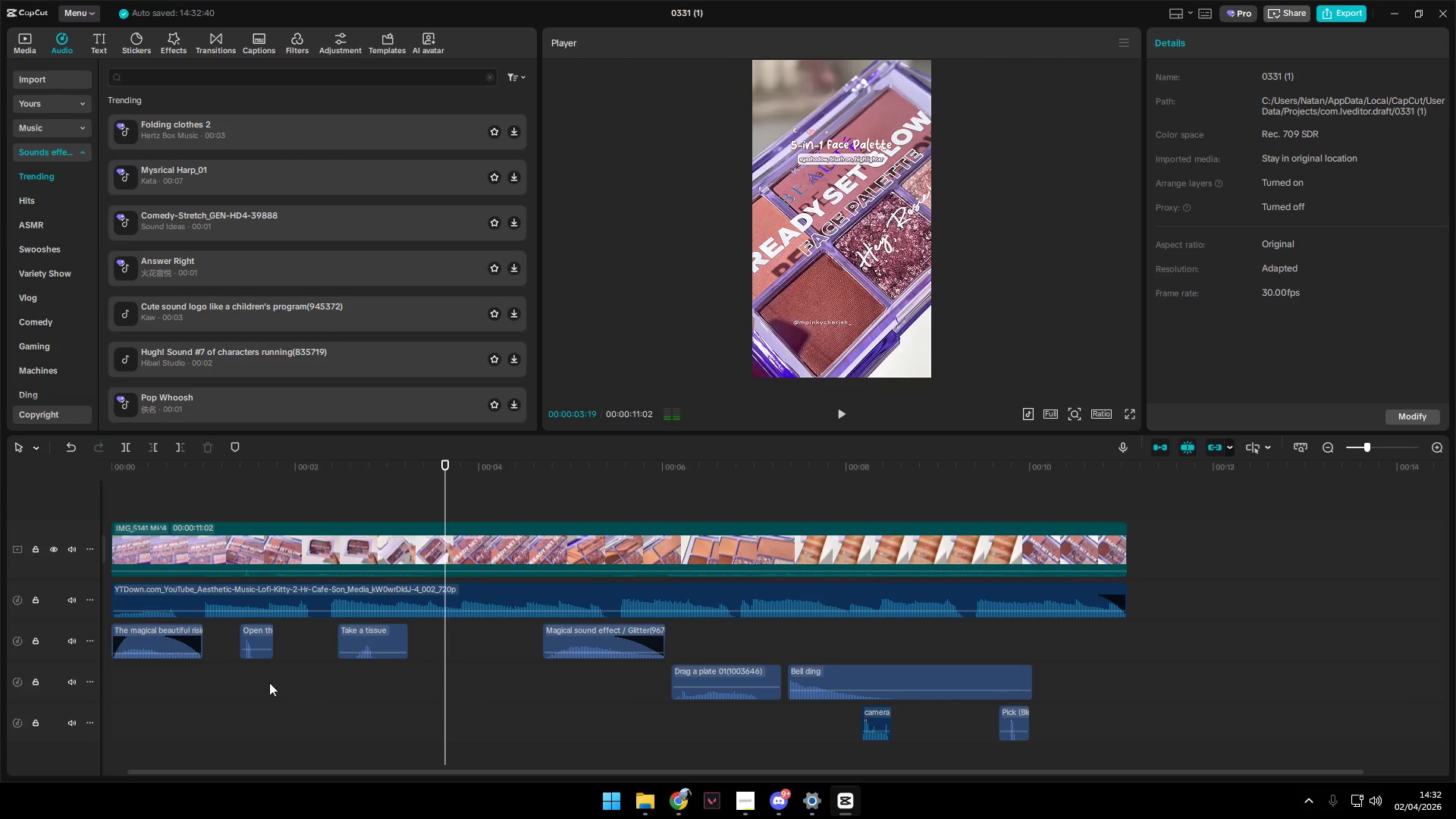 
left_click([240, 681])
 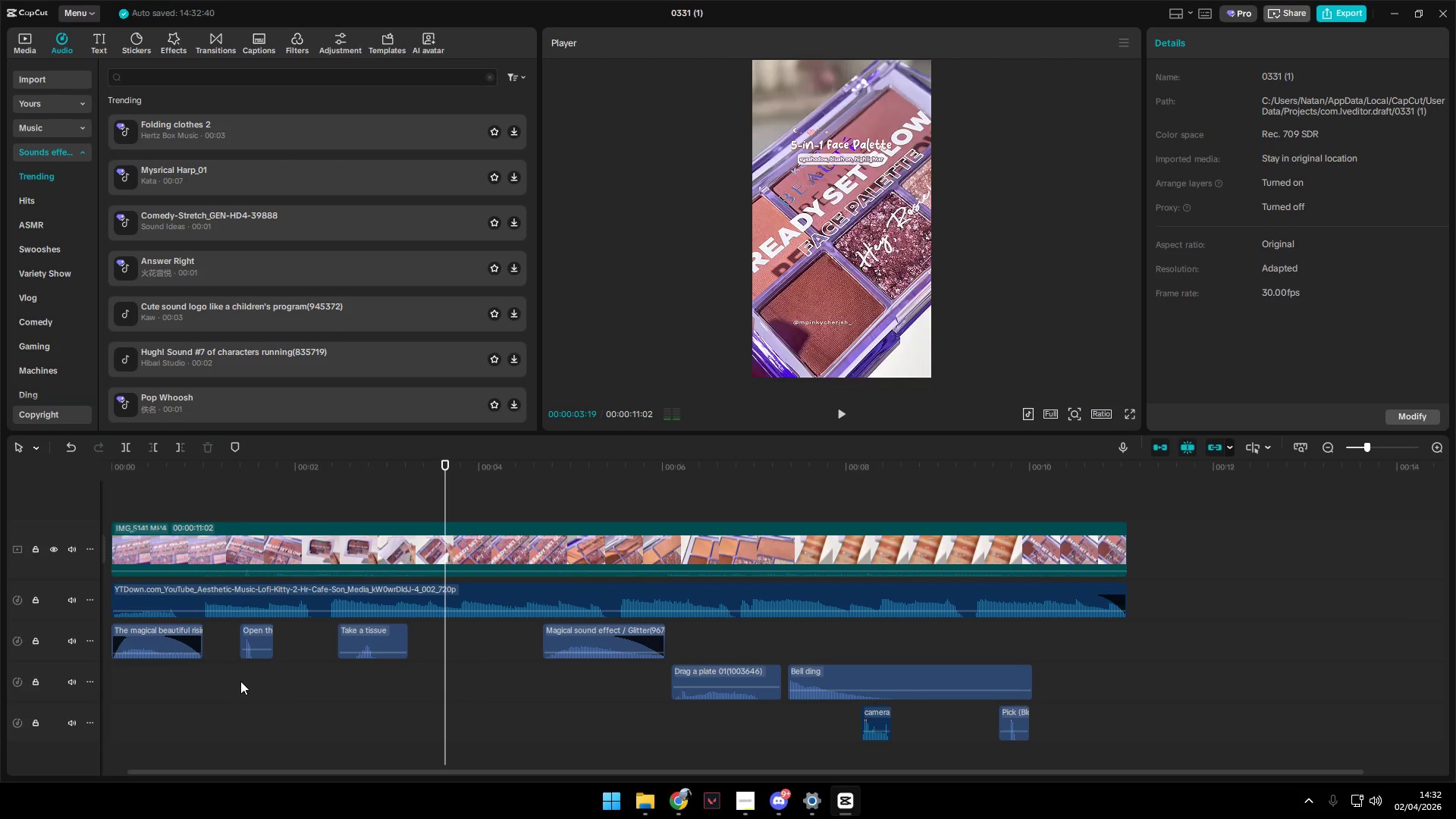 
key(Space)
 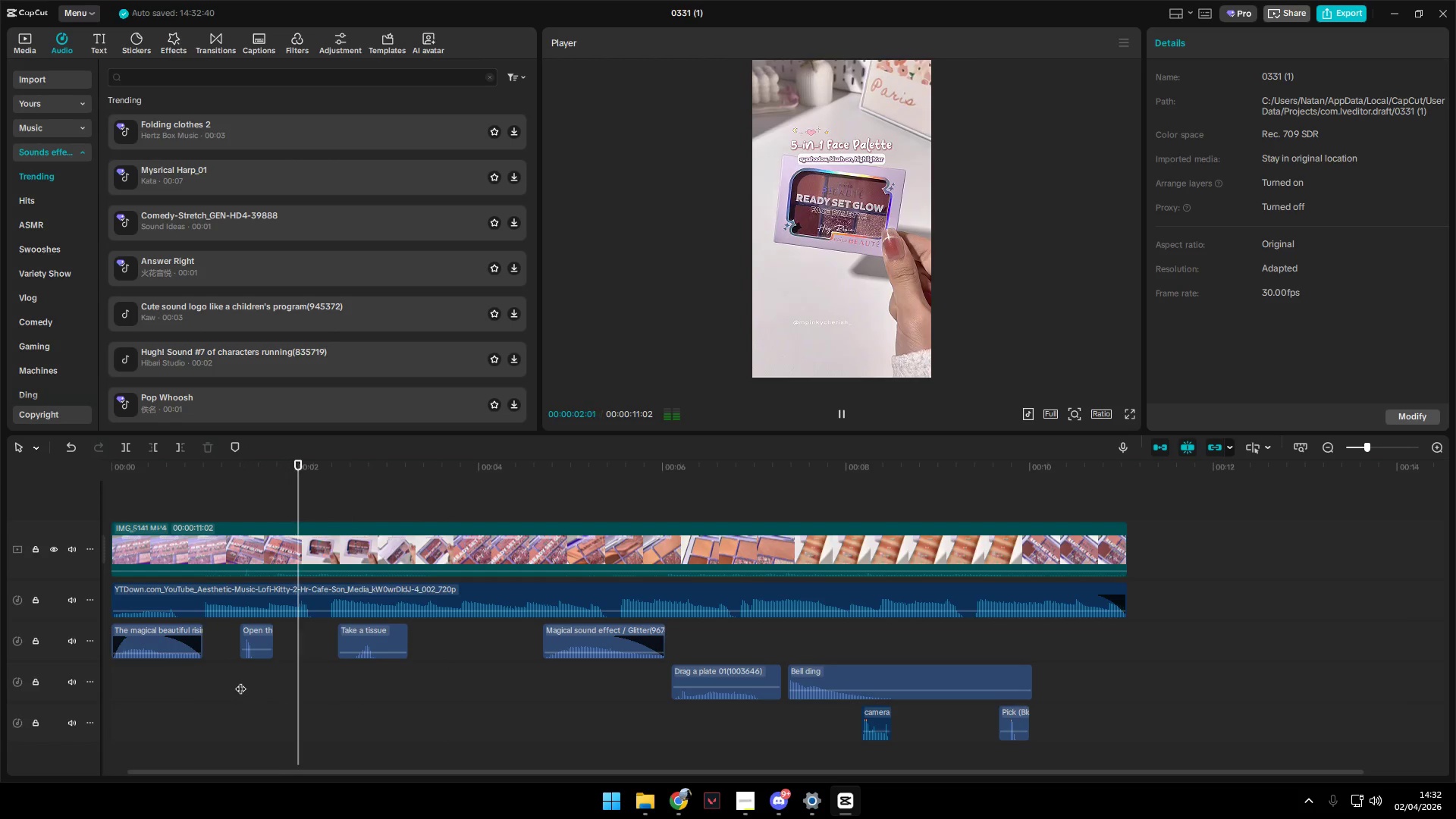 
key(Space)
 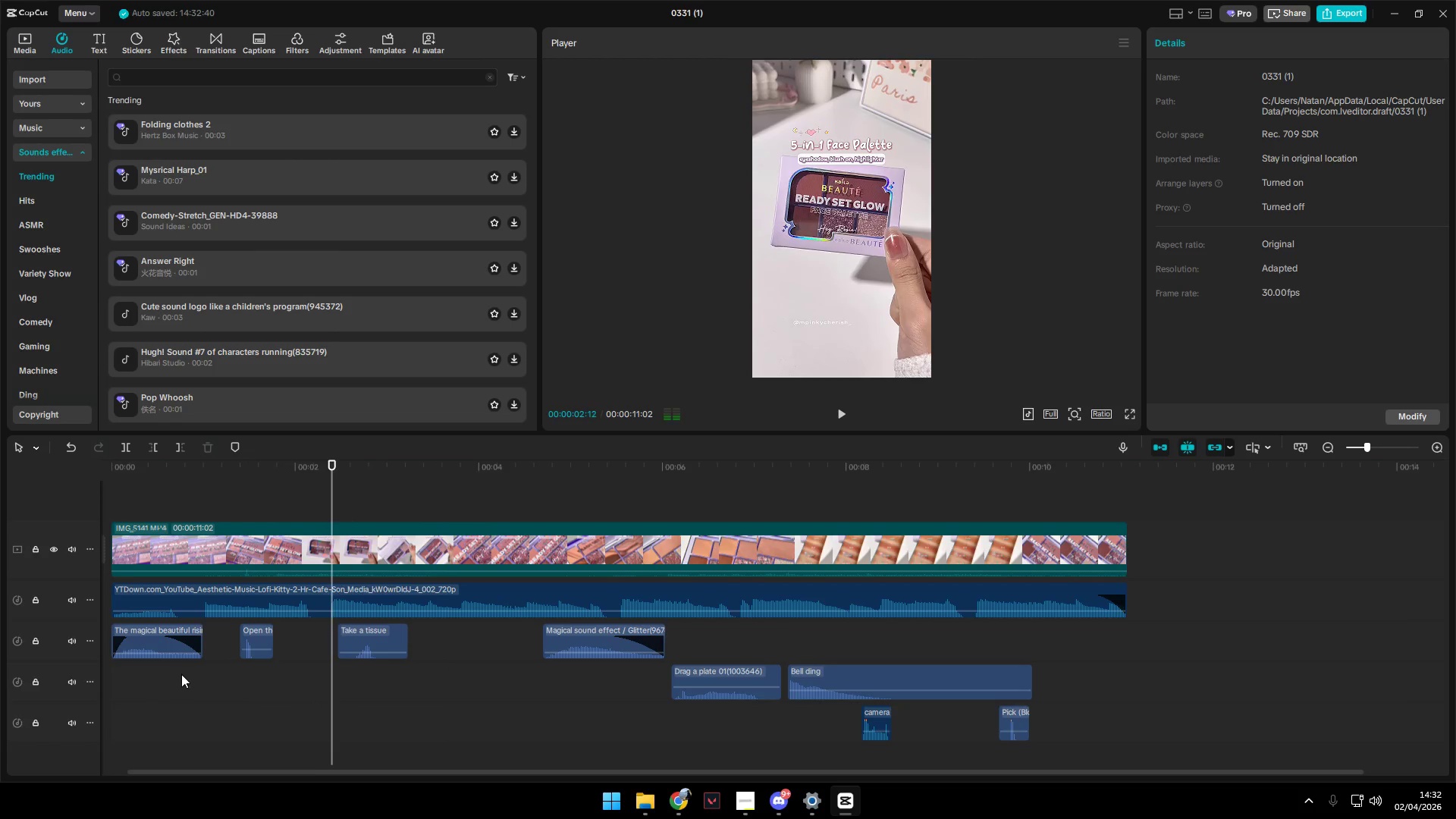 
left_click([183, 676])
 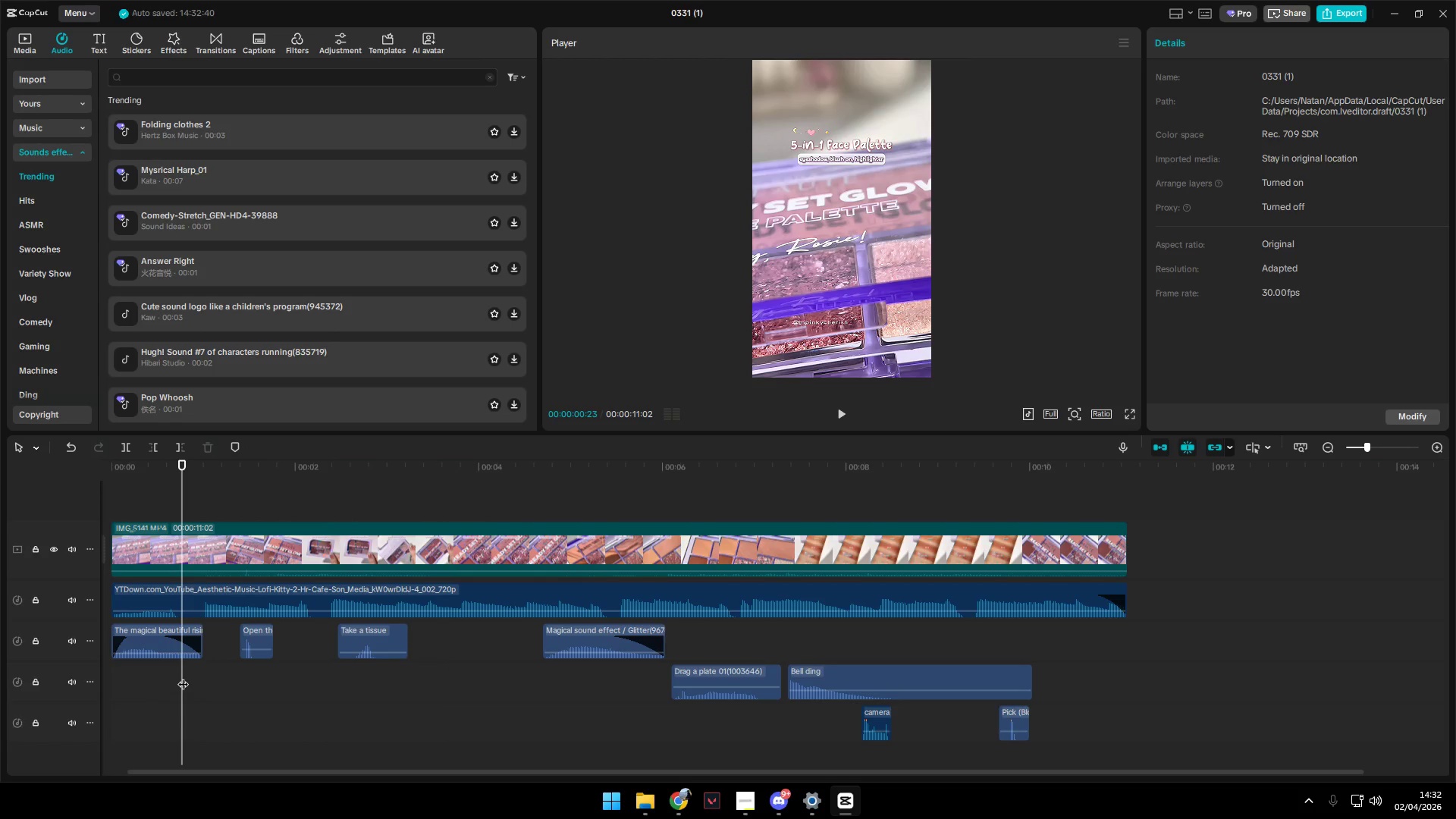 
key(Space)
 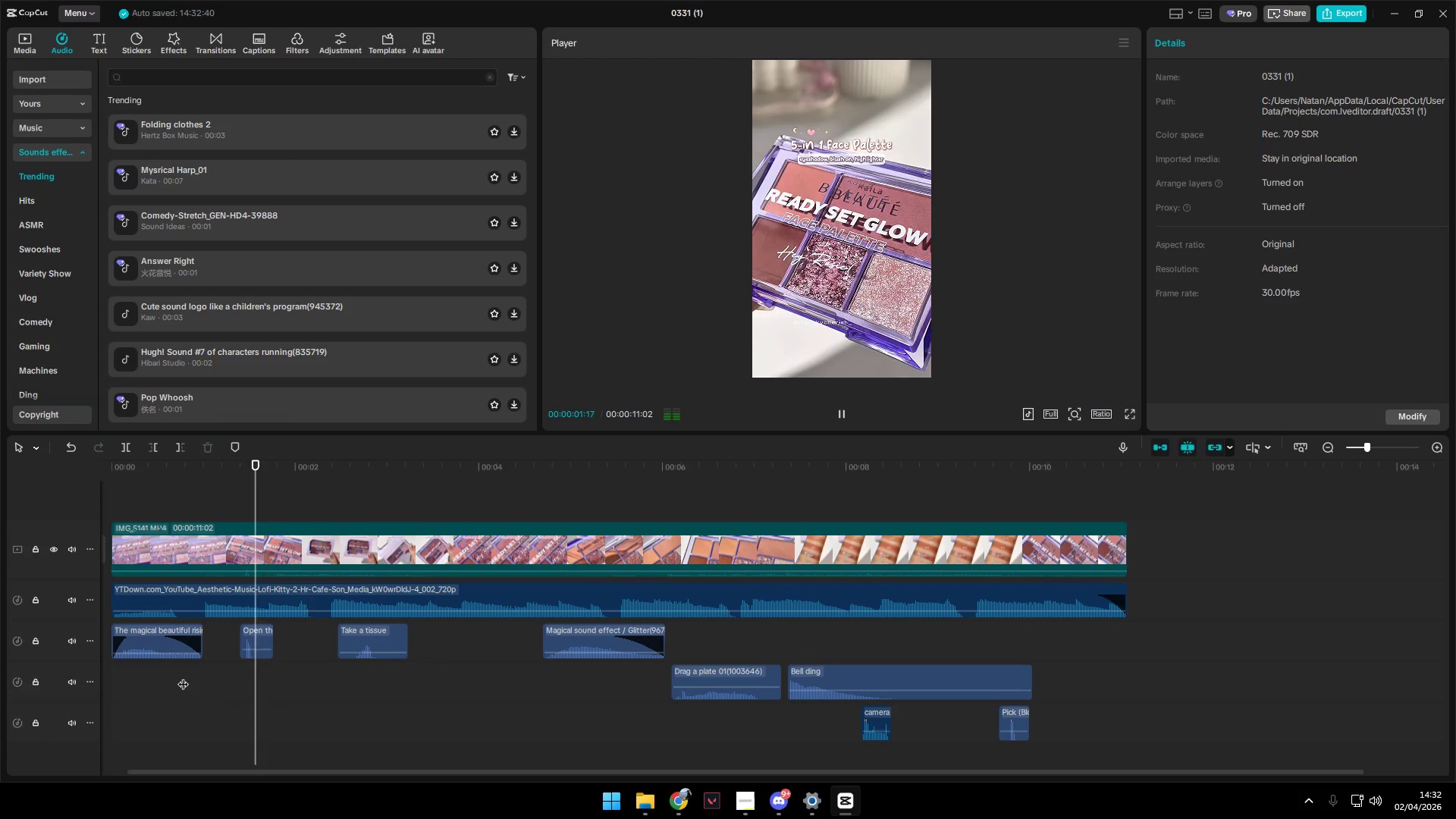 
key(Space)
 